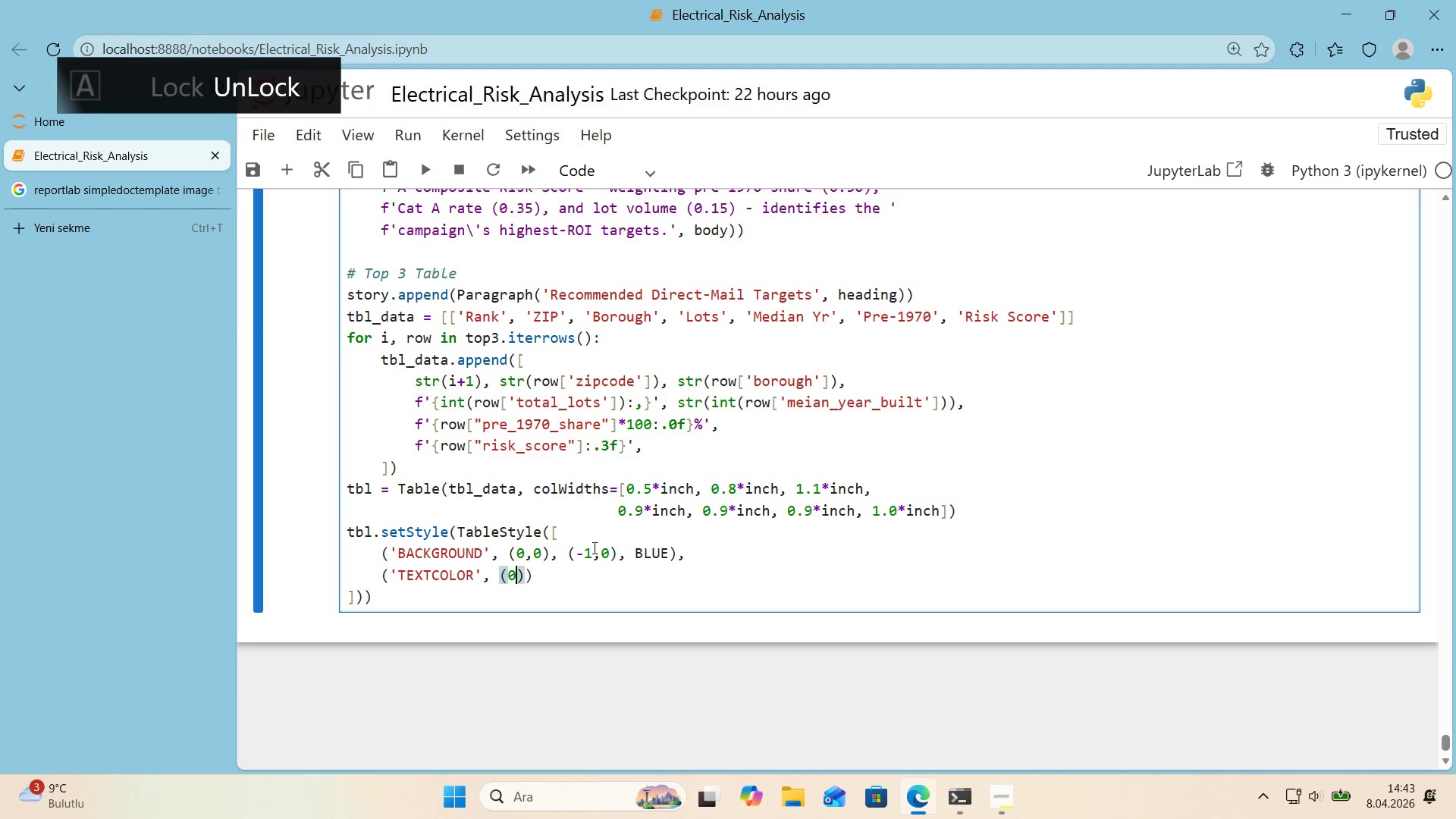 
key(Numpad0)
 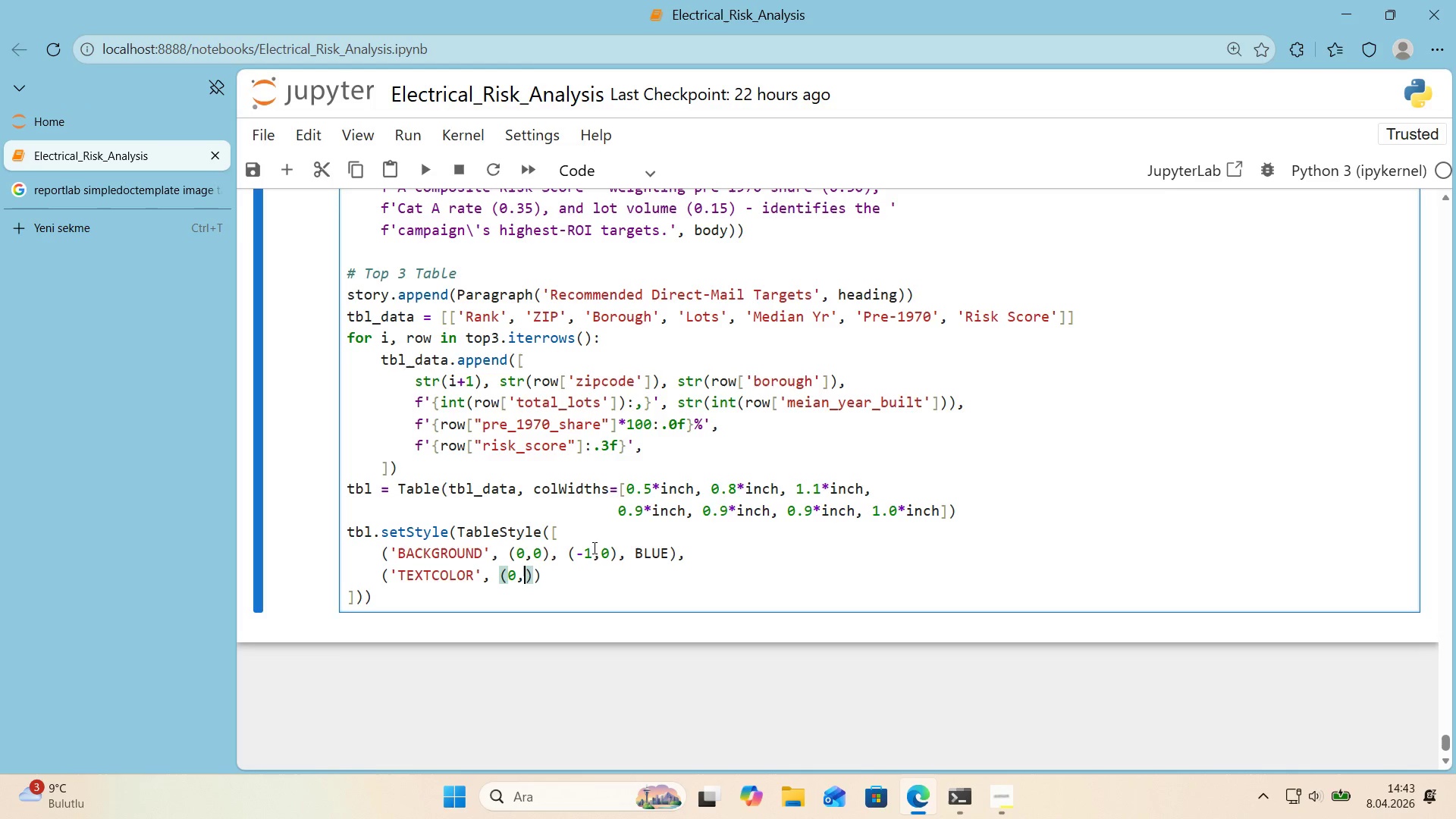 
key(Comma)
 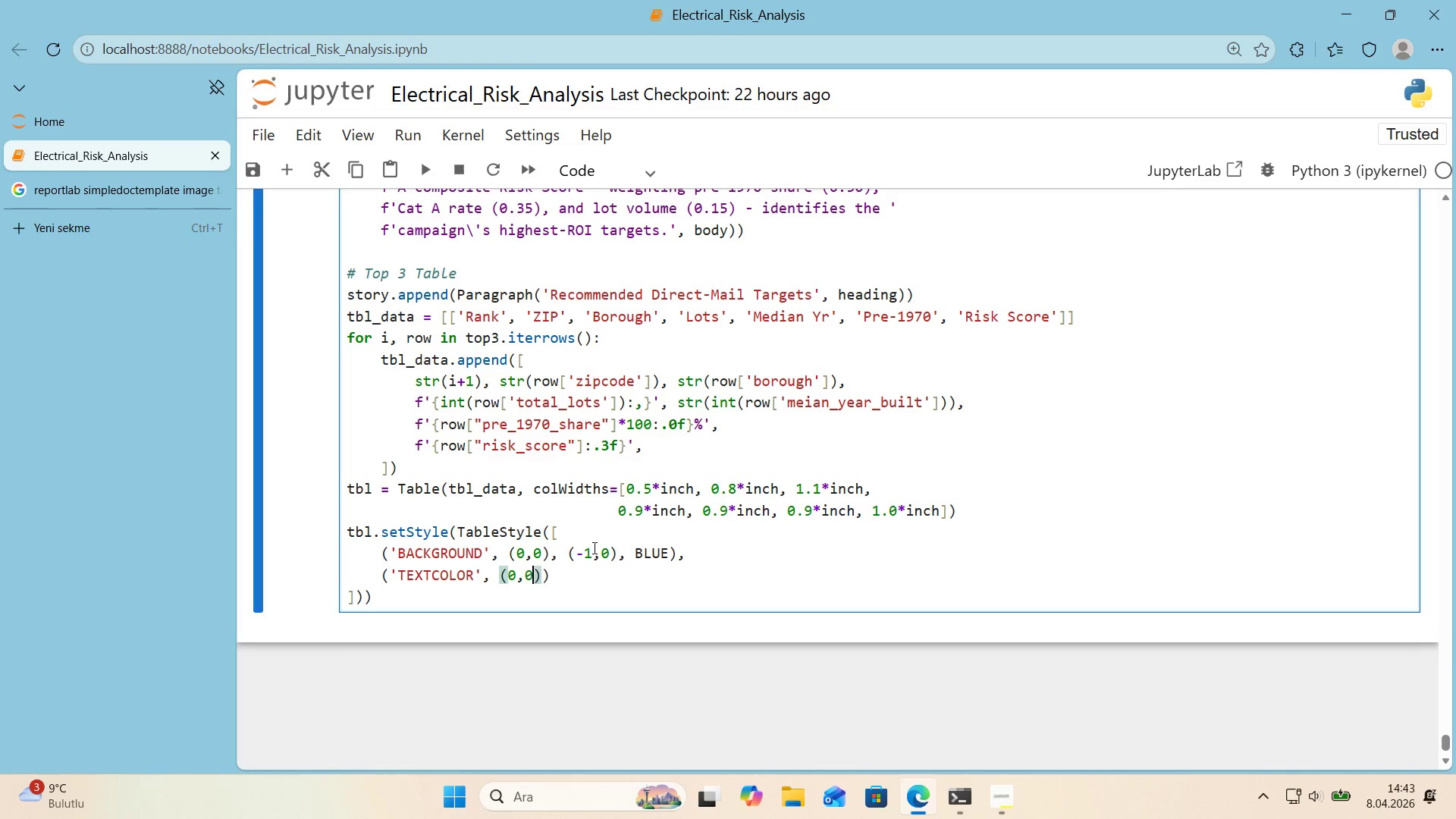 
key(Numpad0)
 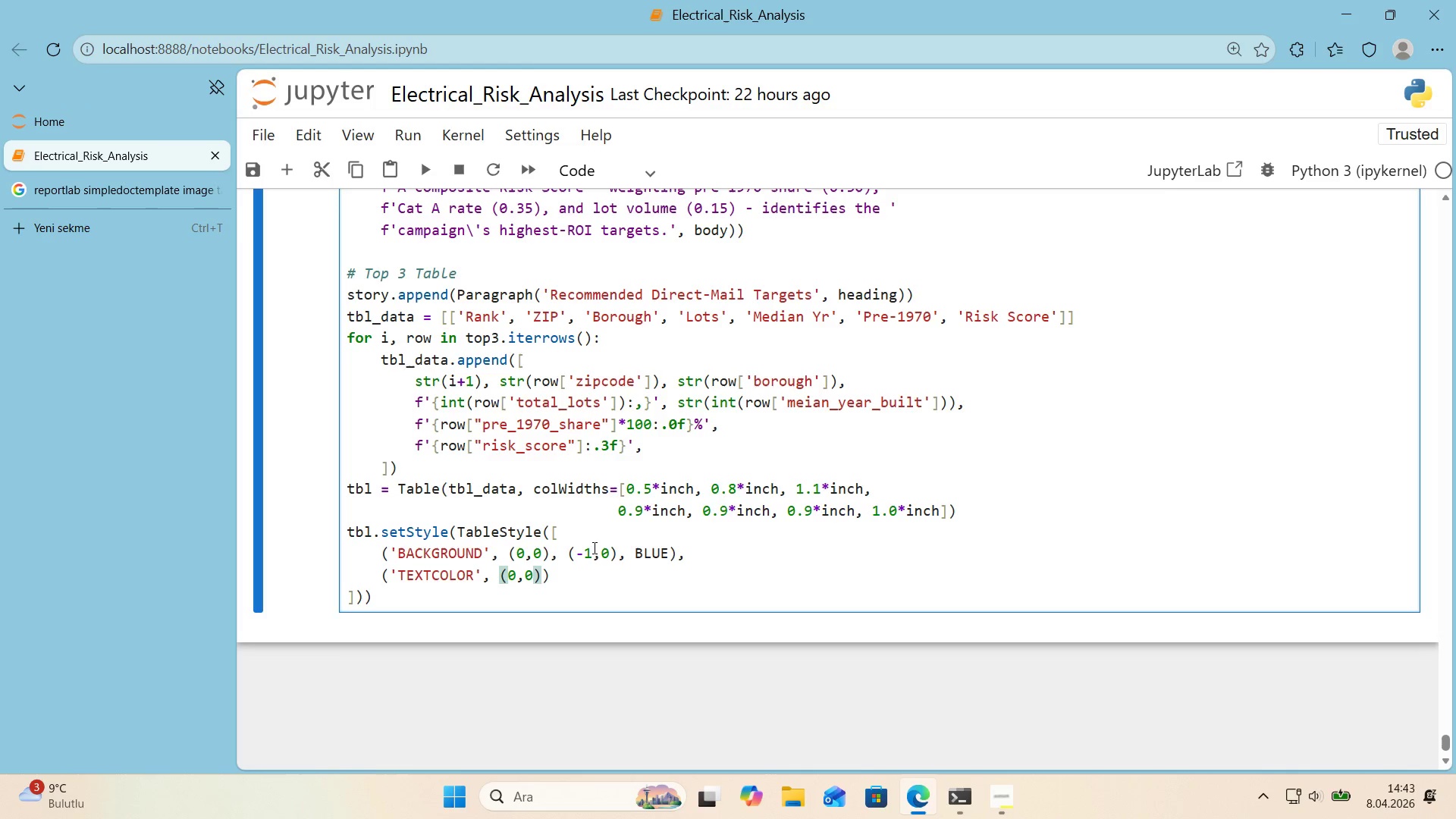 
key(ArrowRight)
 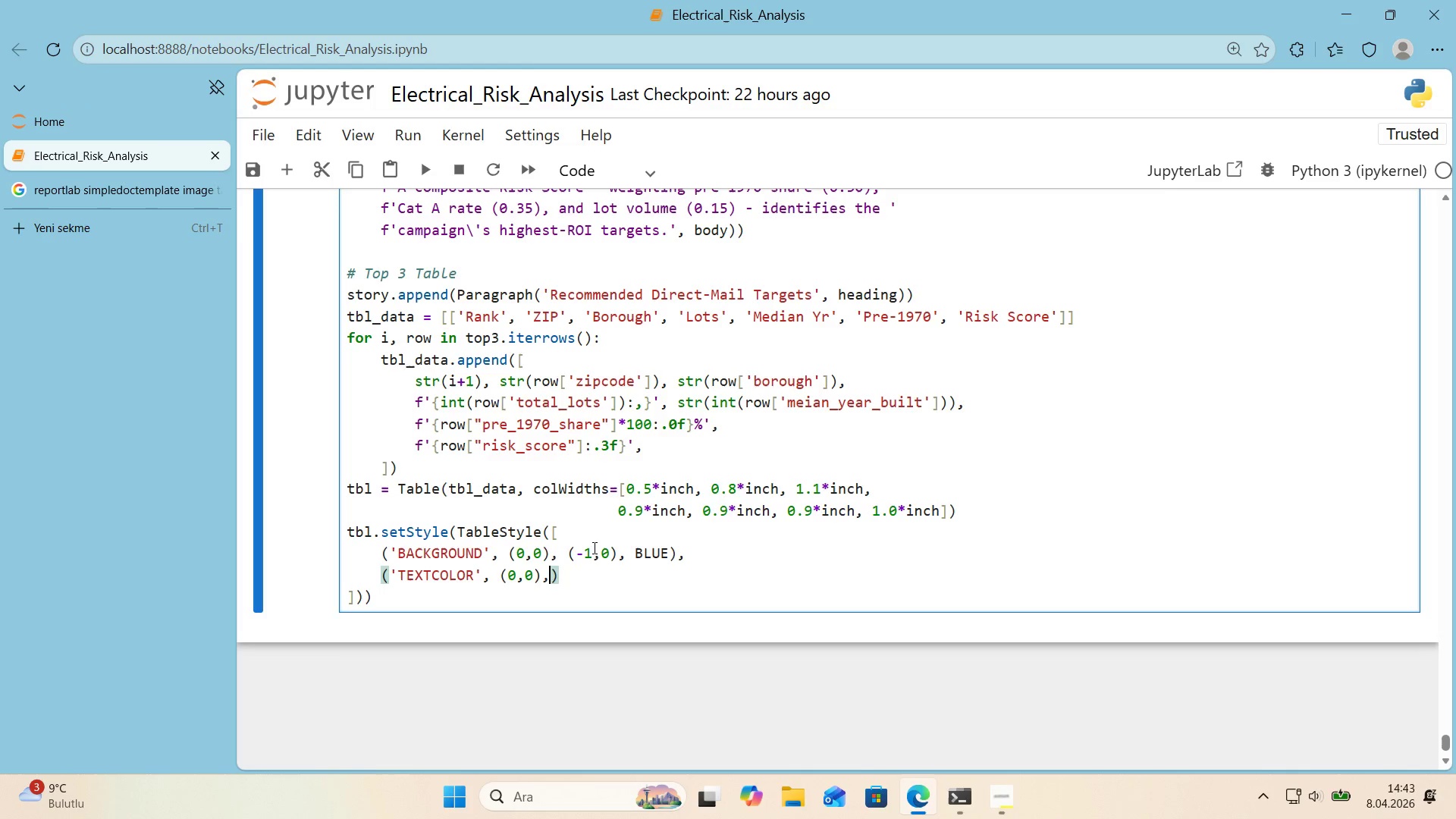 
type(, *()
 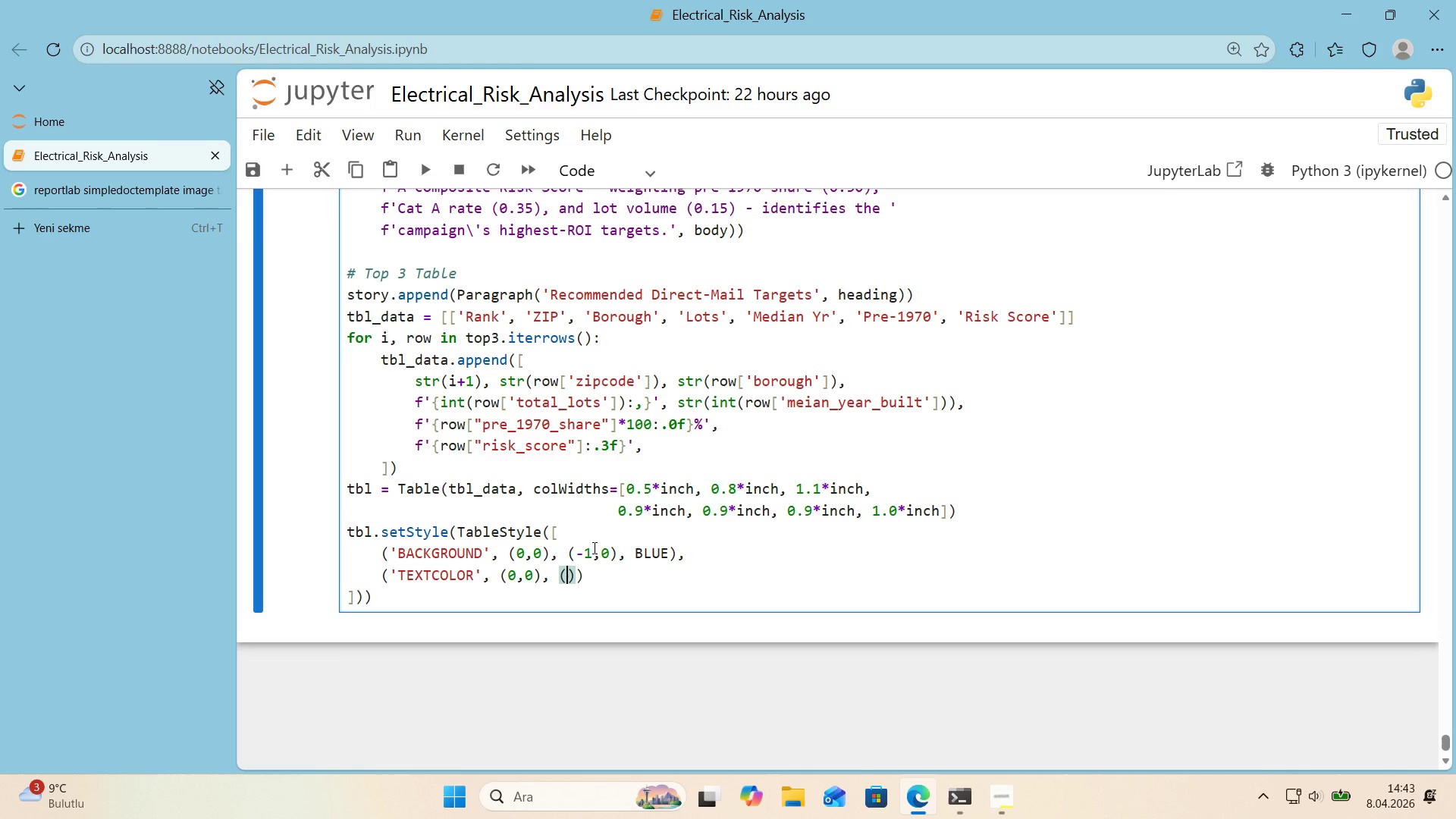 
 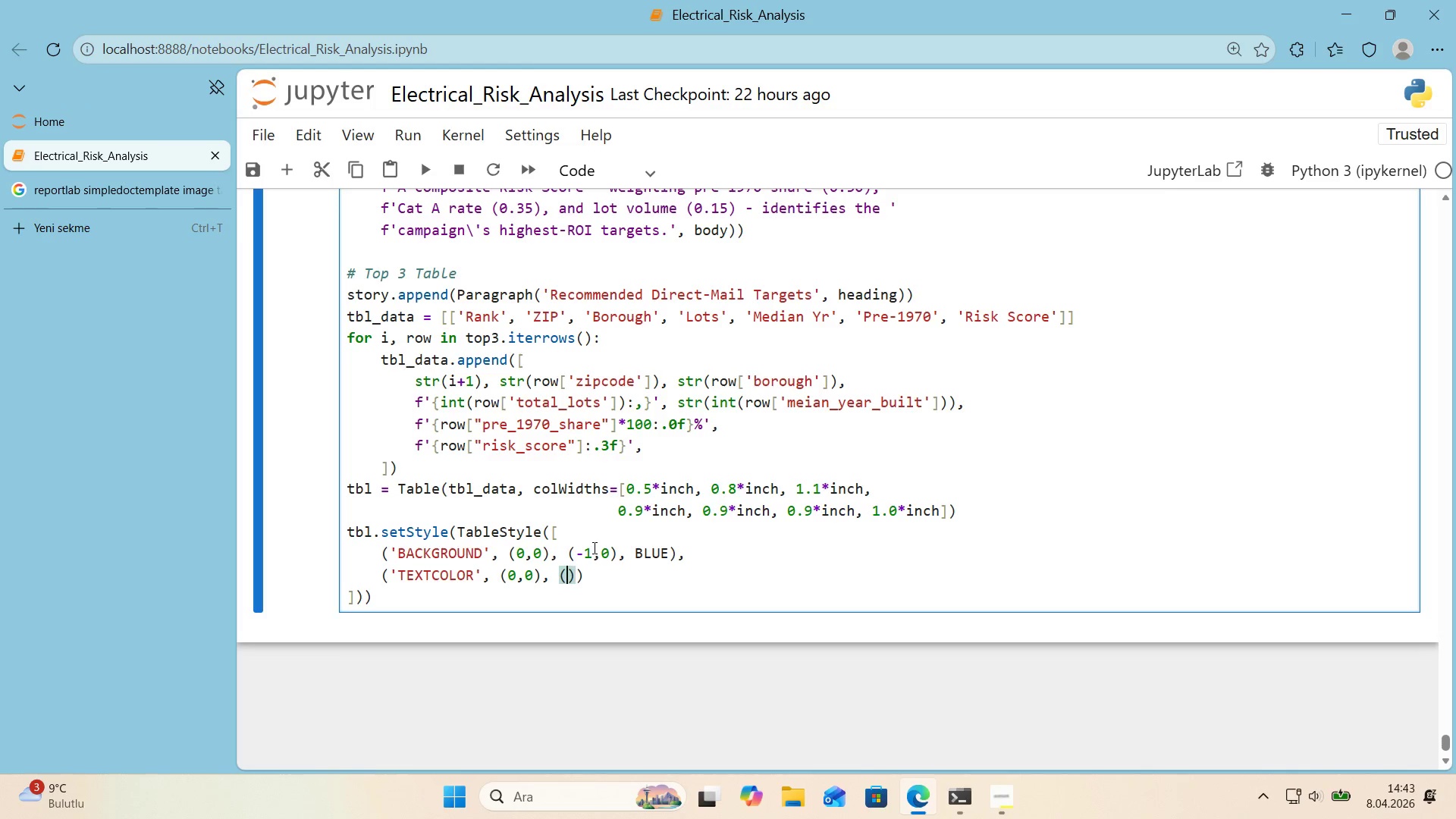 
key(ArrowLeft)
 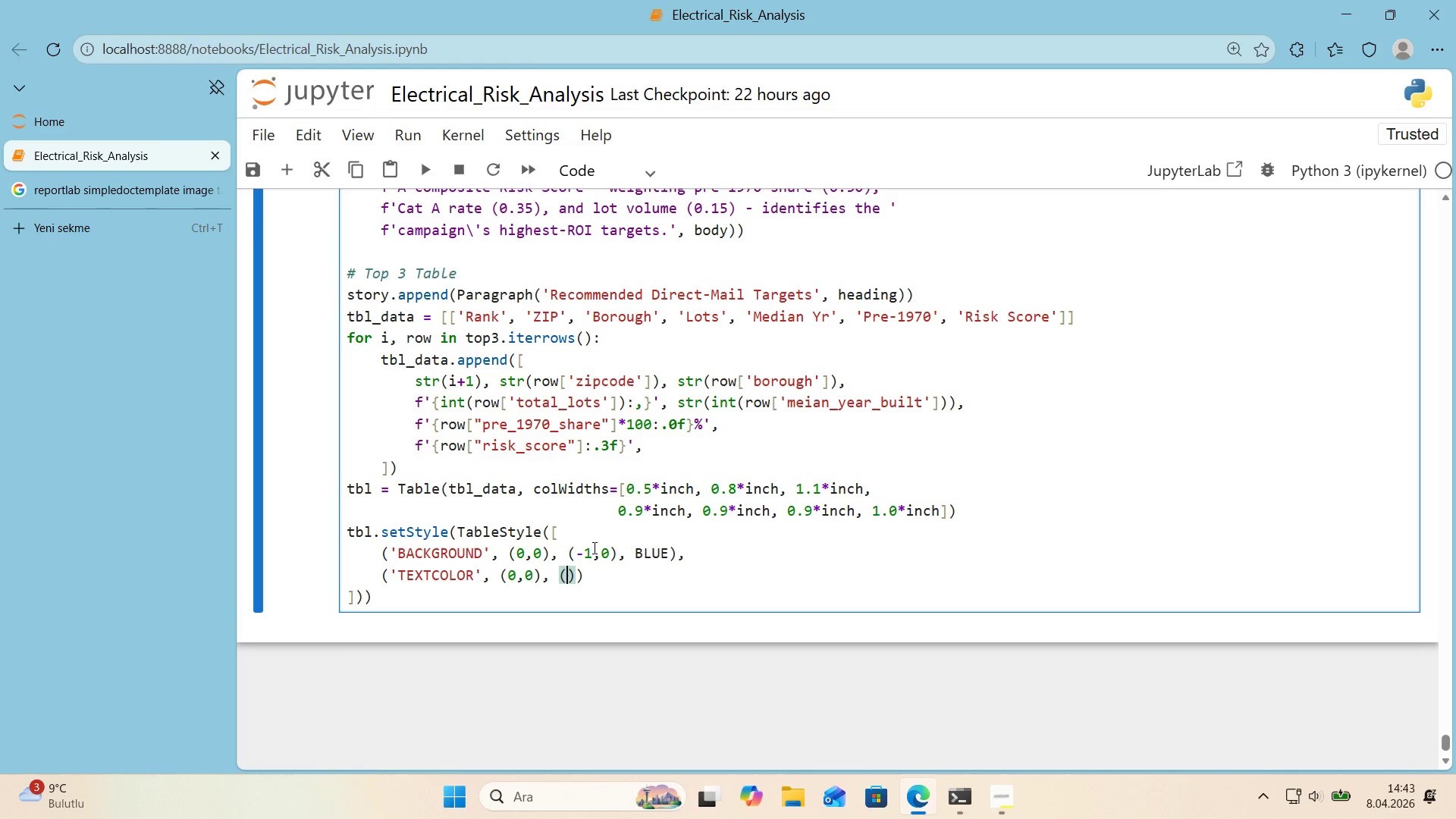 
key(NumpadSubtract)
 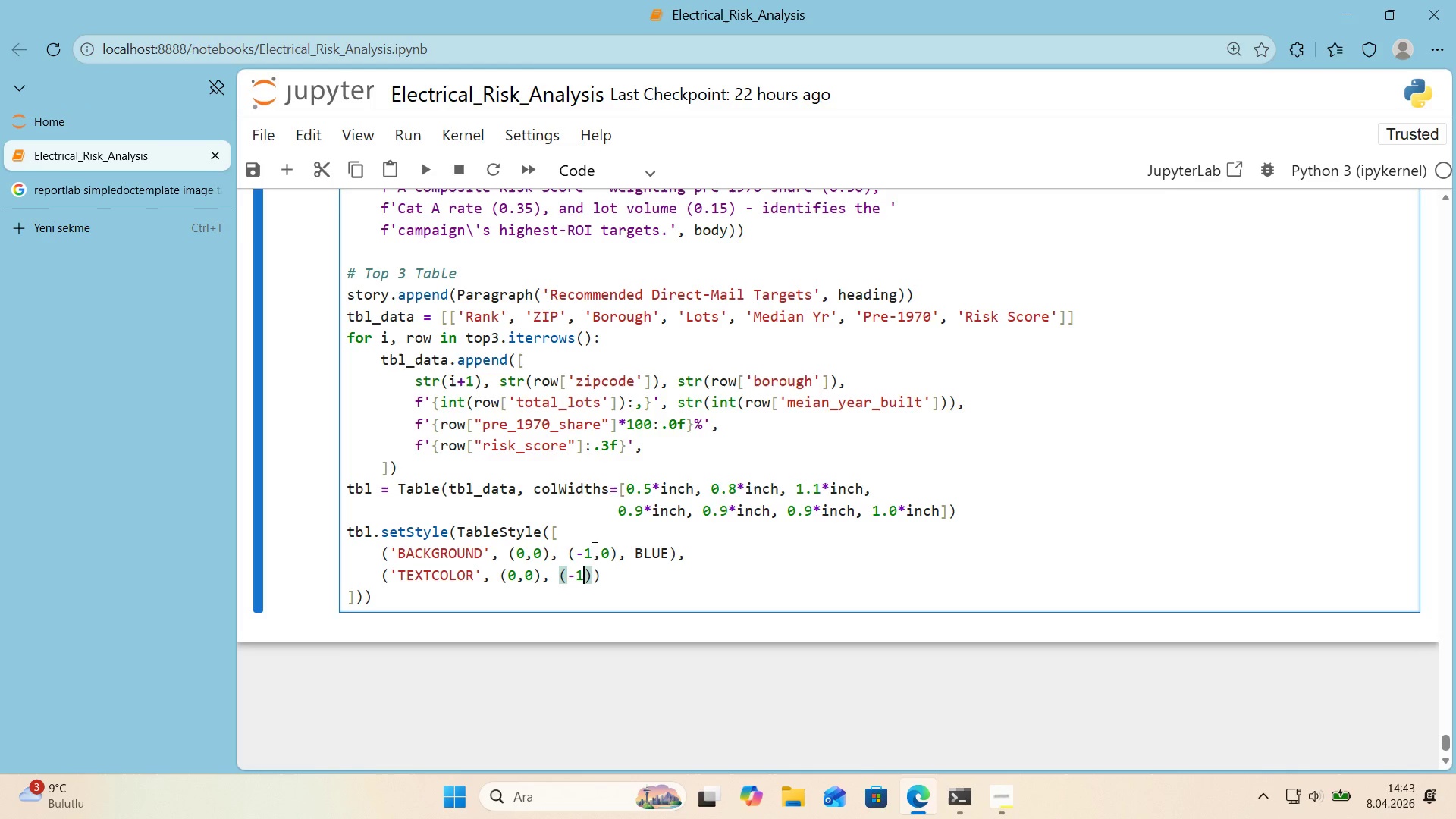 
key(Numpad1)
 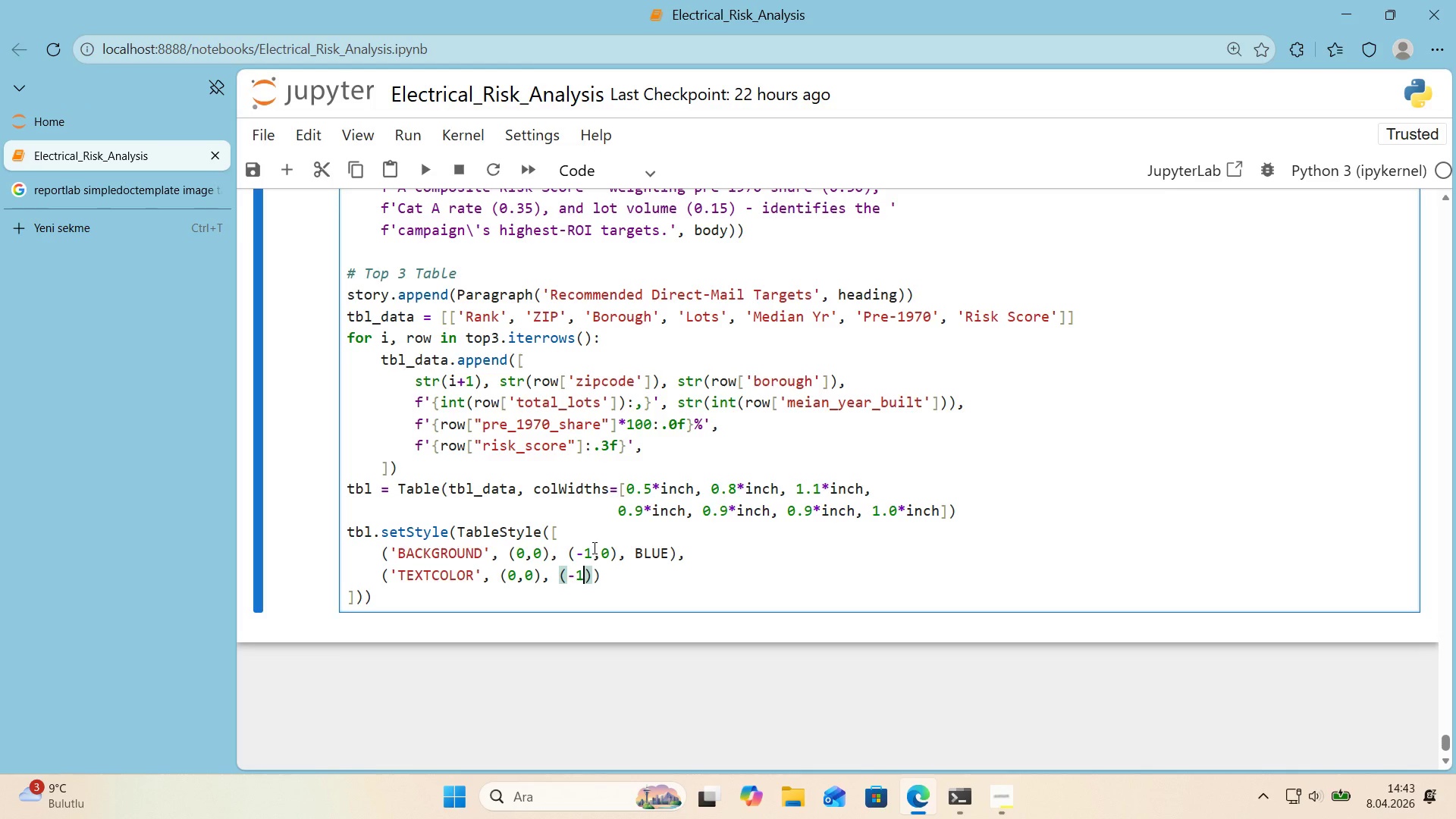 
key(Comma)
 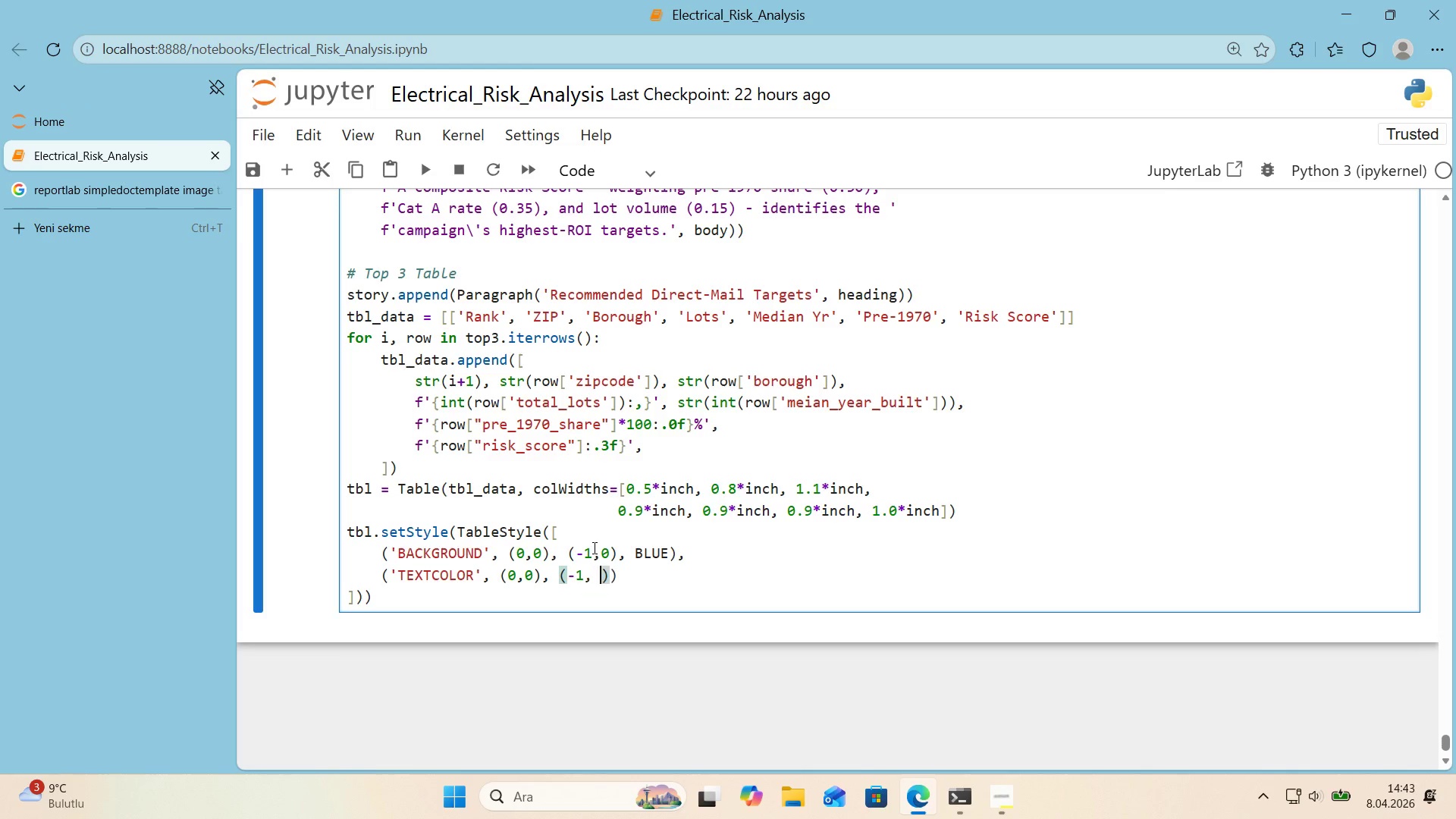 
key(Space)
 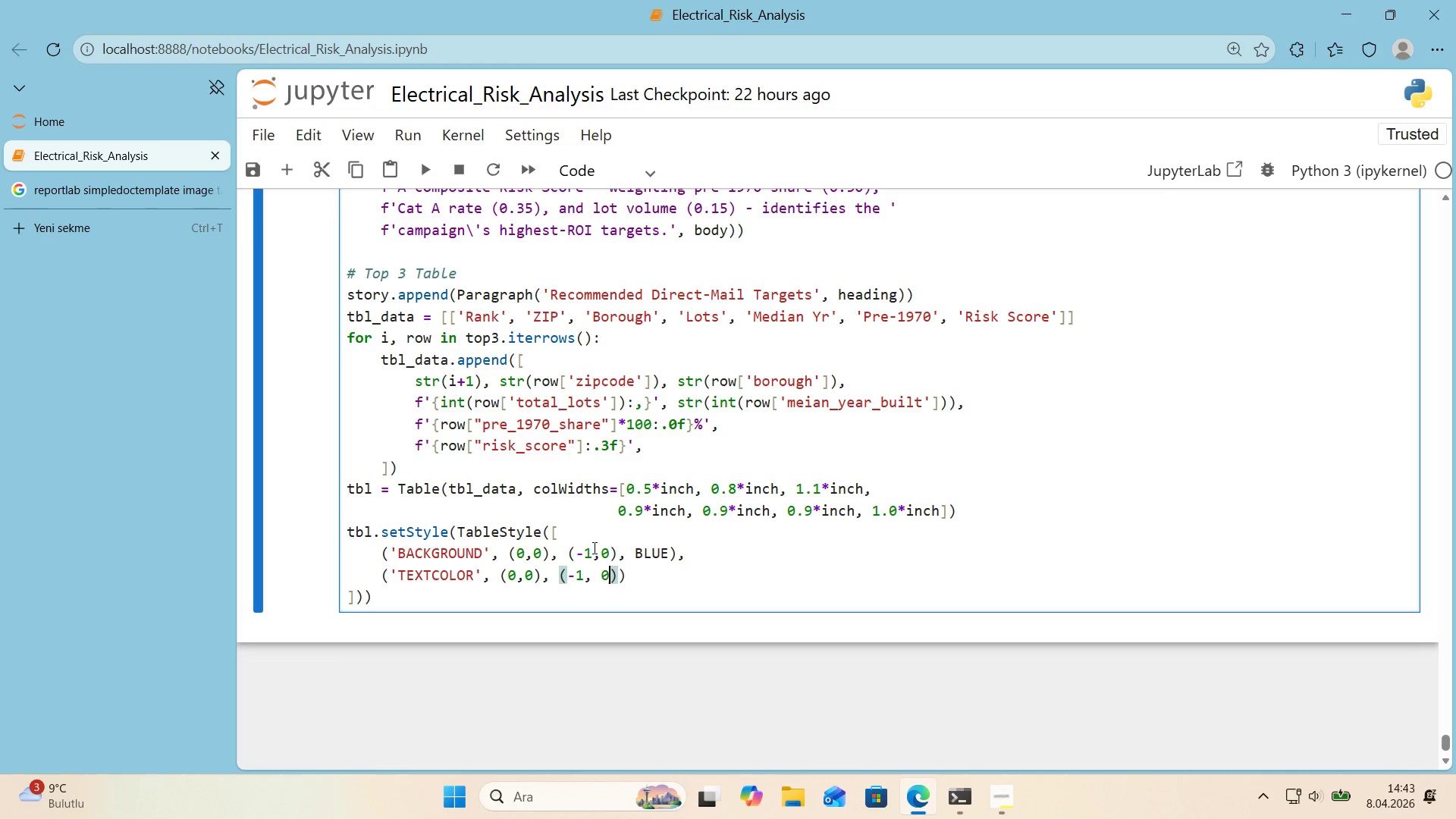 
key(Numpad0)
 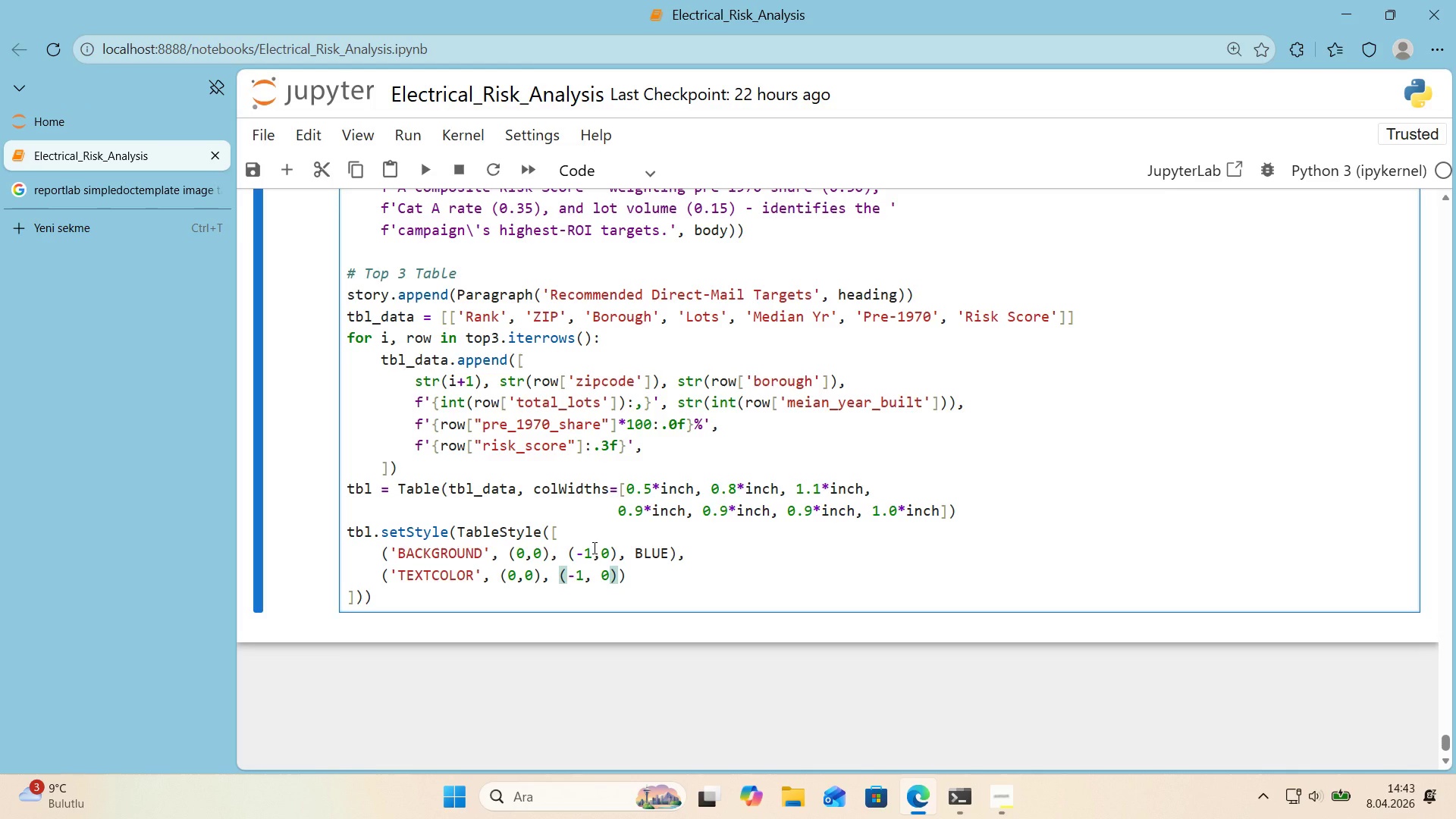 
key(ArrowRight)
 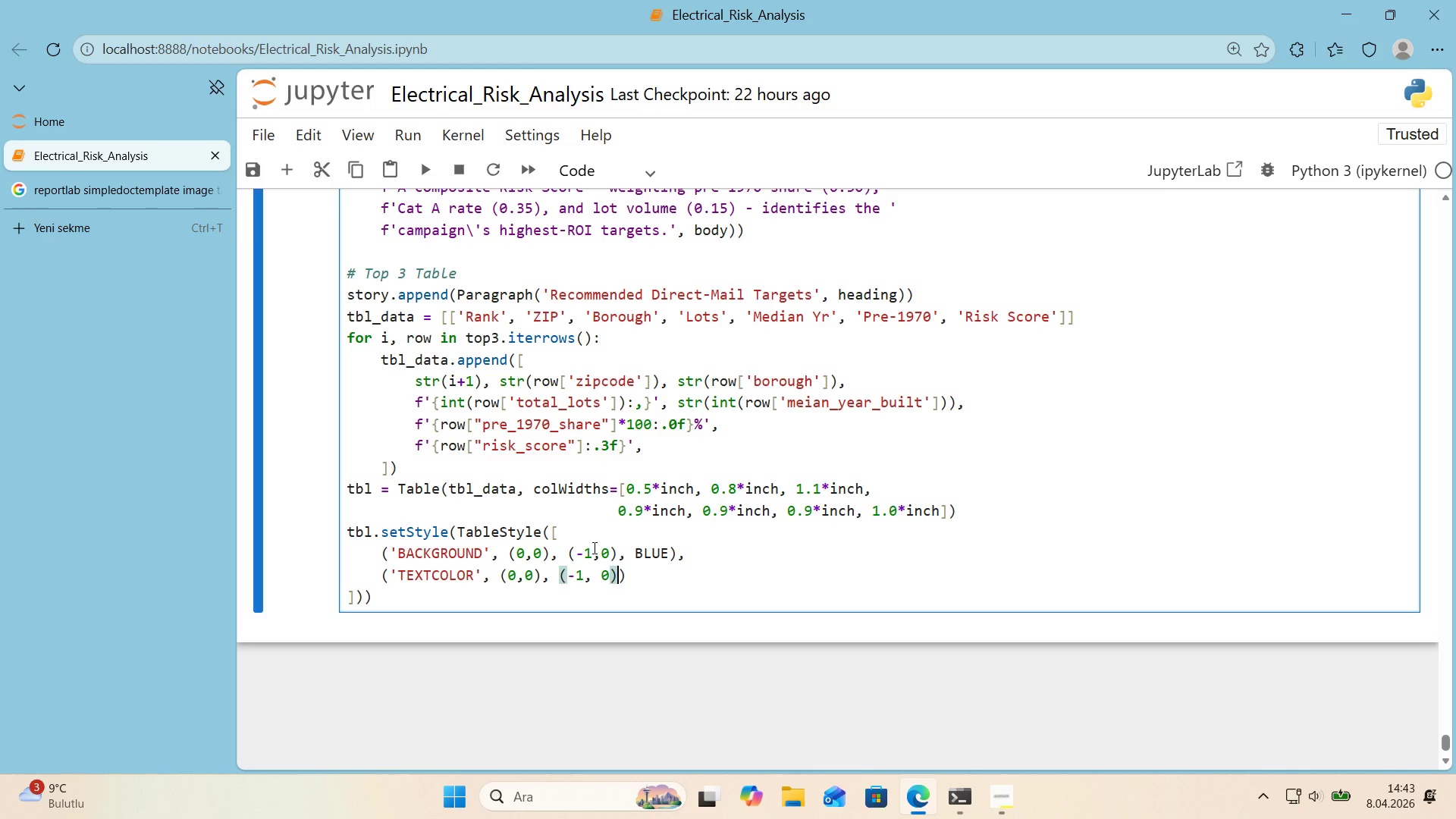 
type(, wg')
key(Backspace)
key(Backspace)
type(h'te)
 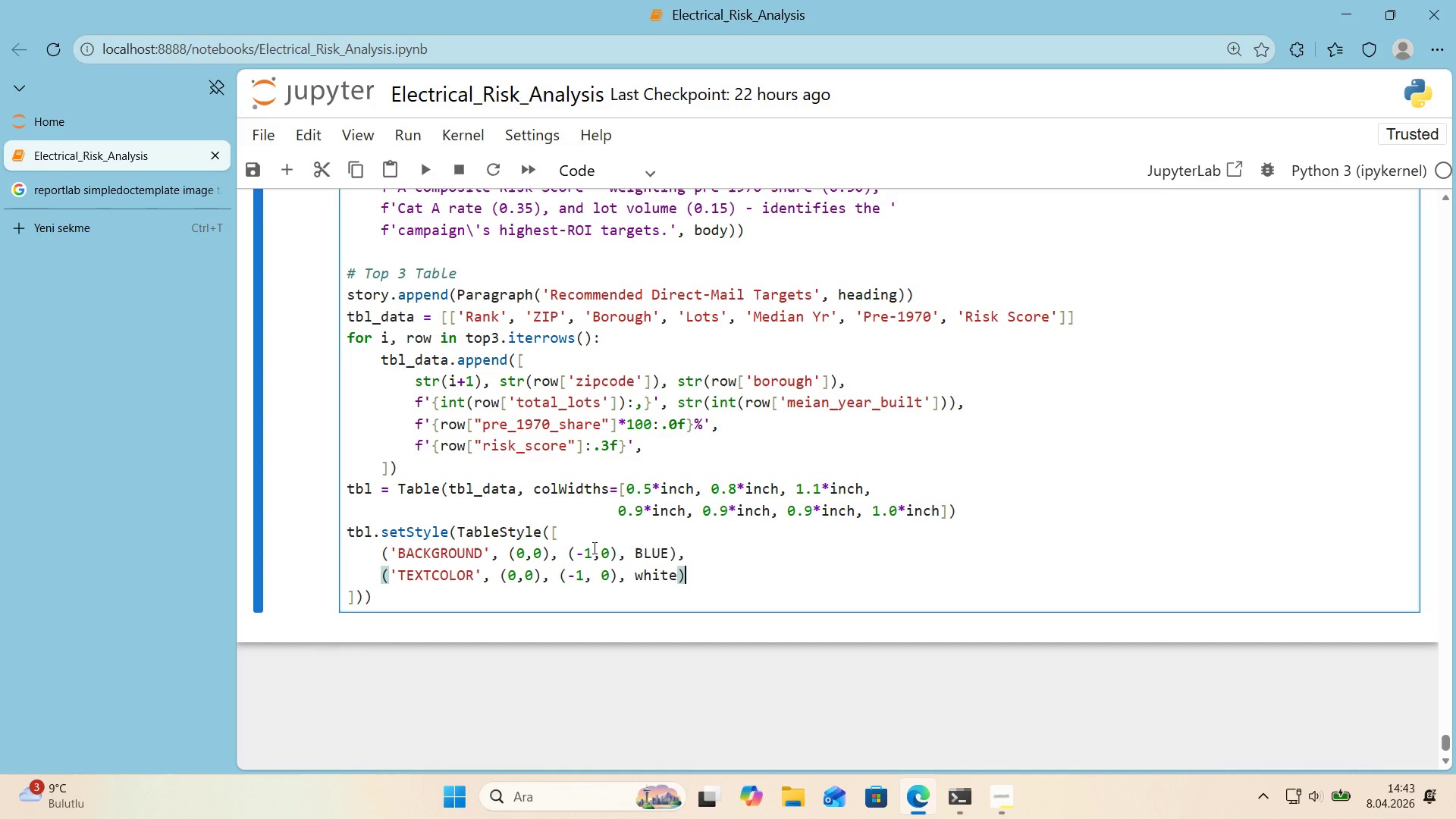 
key(ArrowRight)
 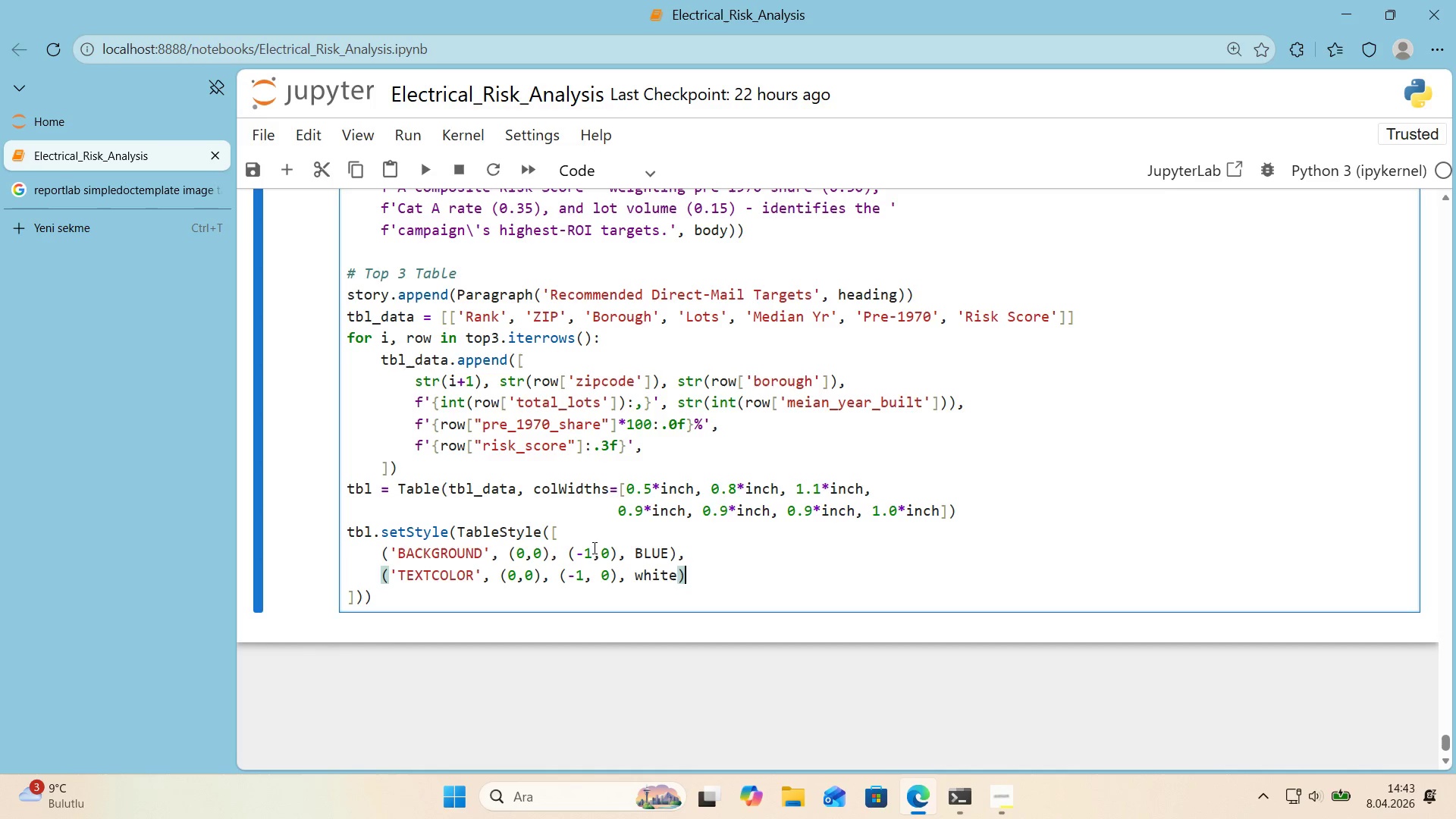 
key(Comma)
 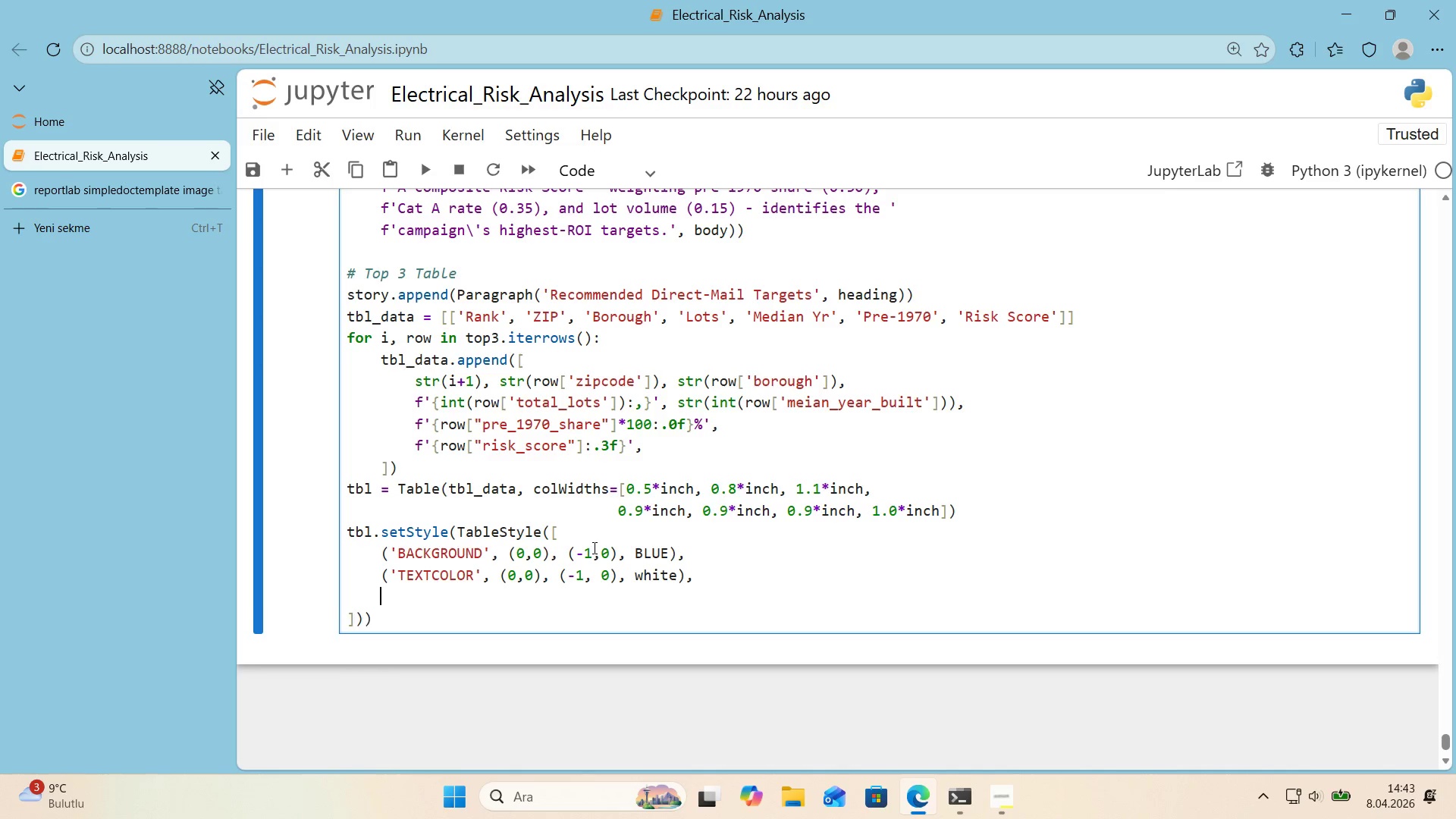 
key(Enter)
 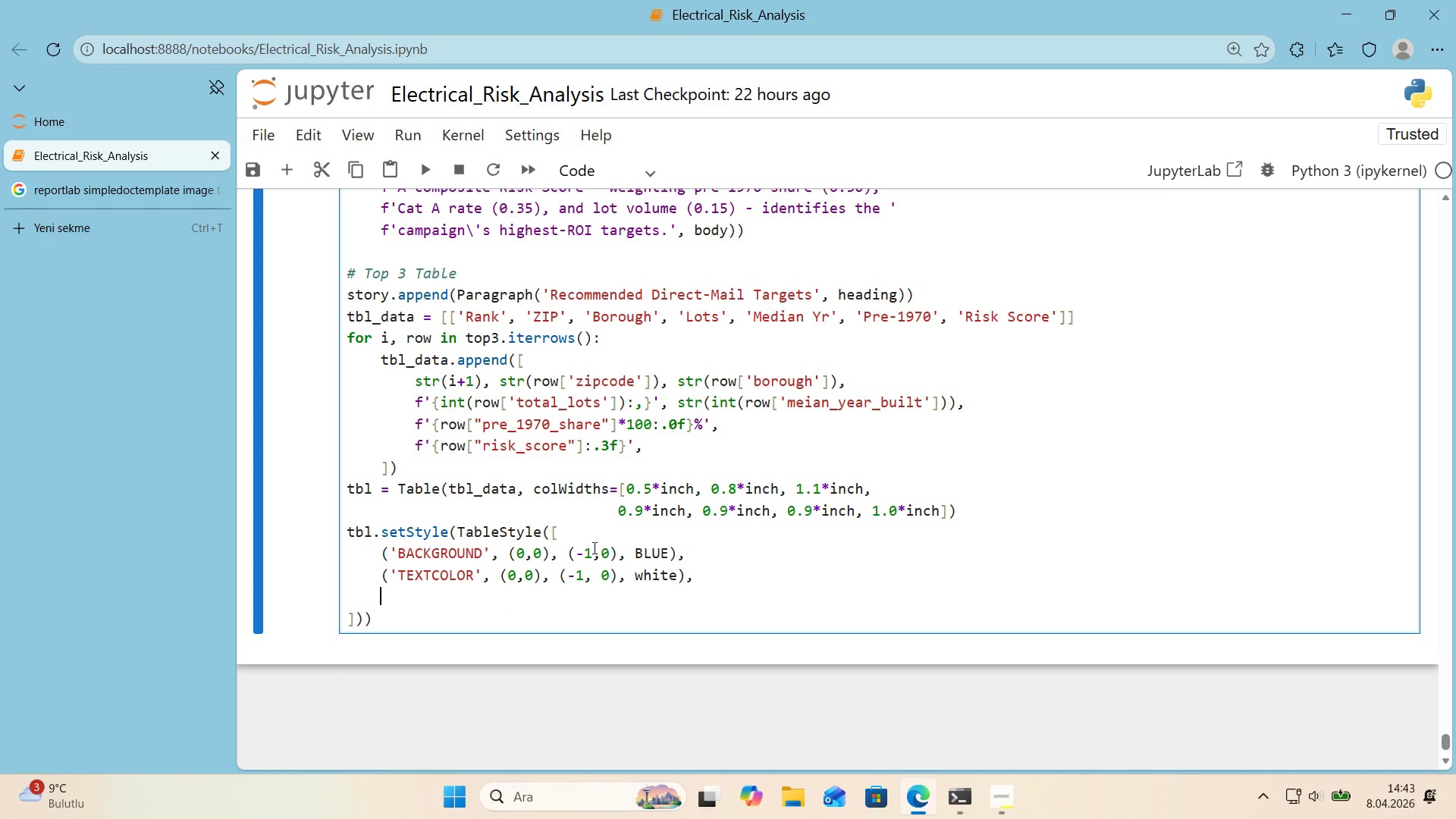 
type(&)
key(Backspace)
type(*()
 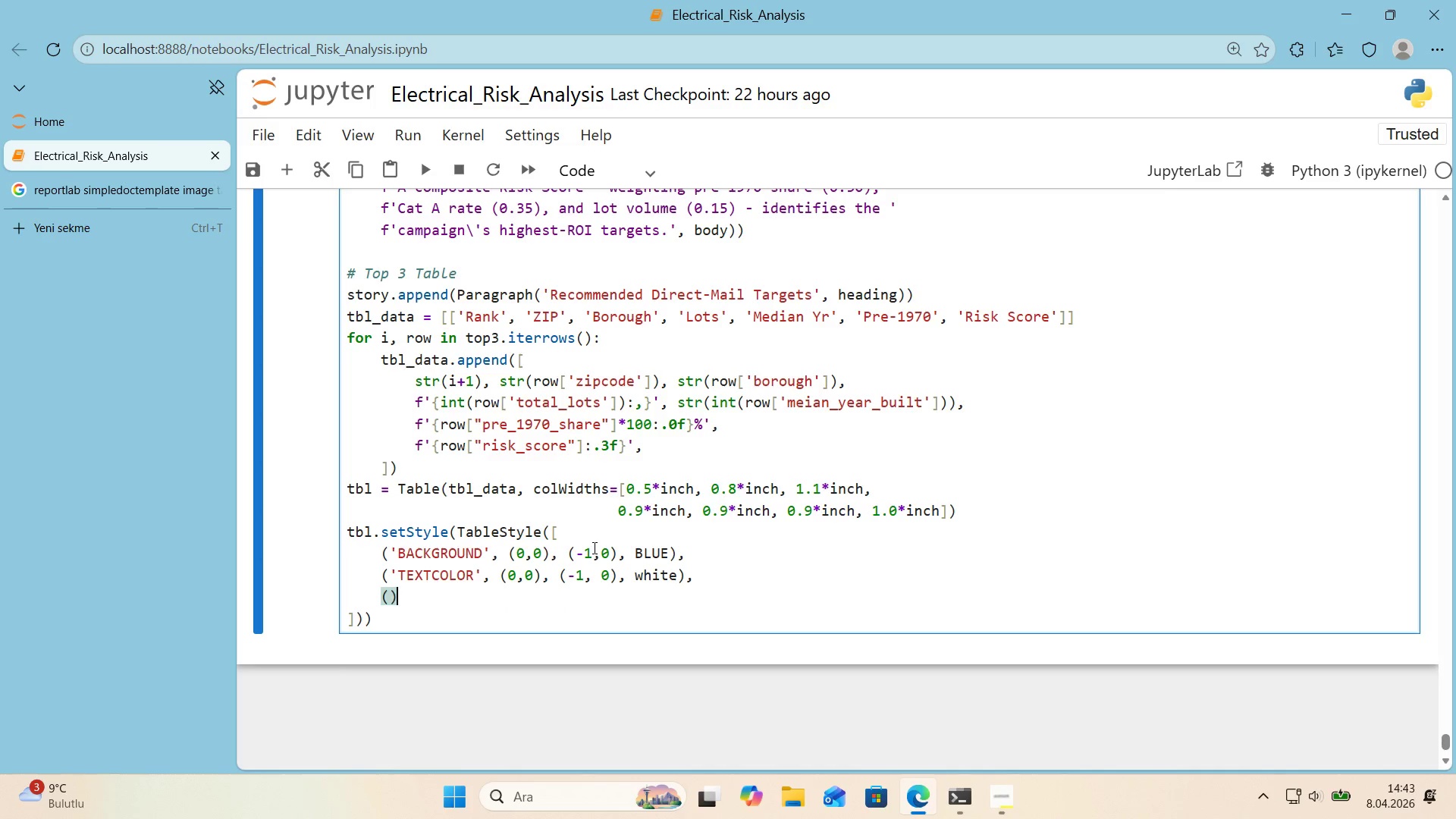 
key(ArrowLeft)
 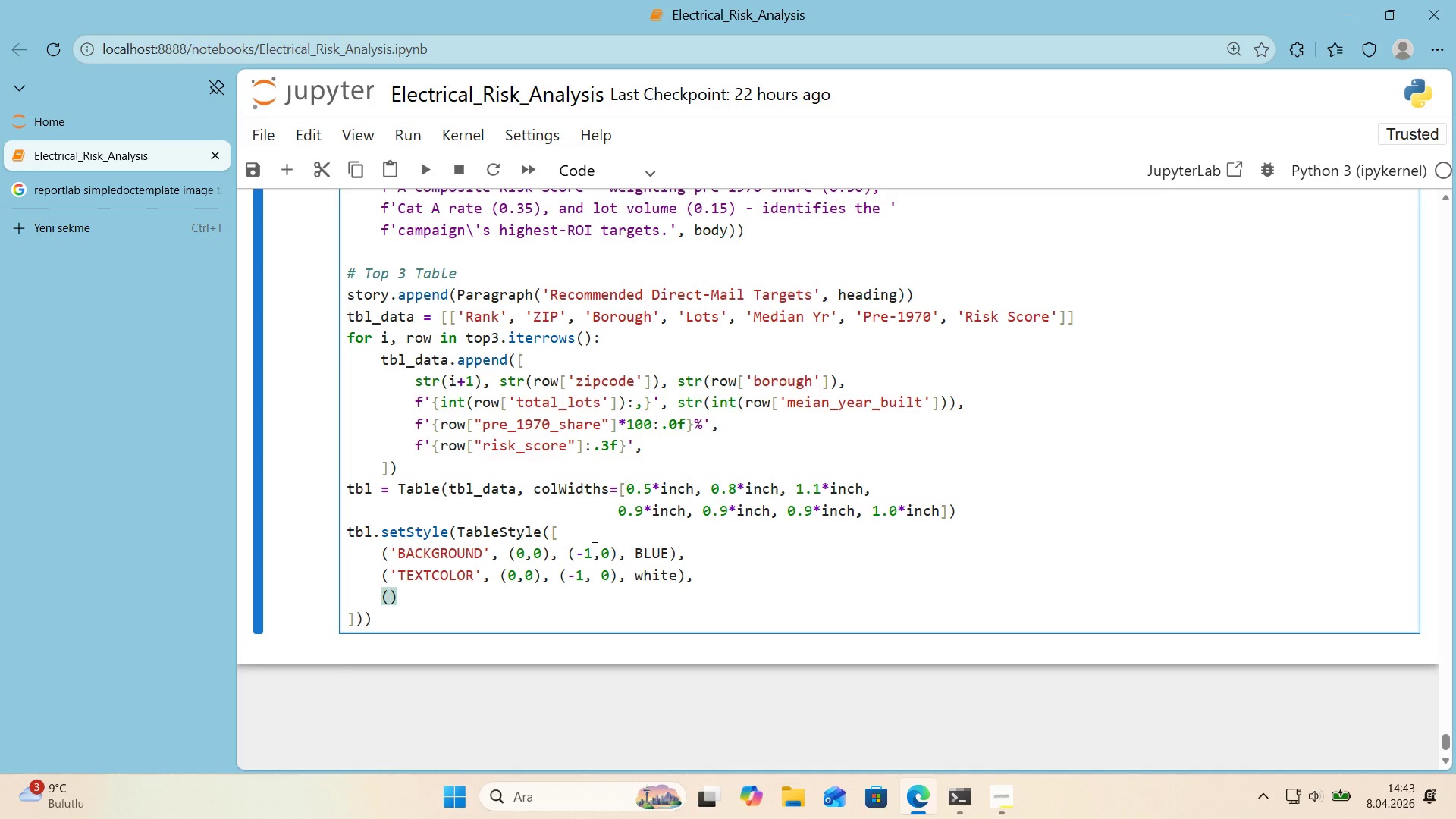 
type(@@)
 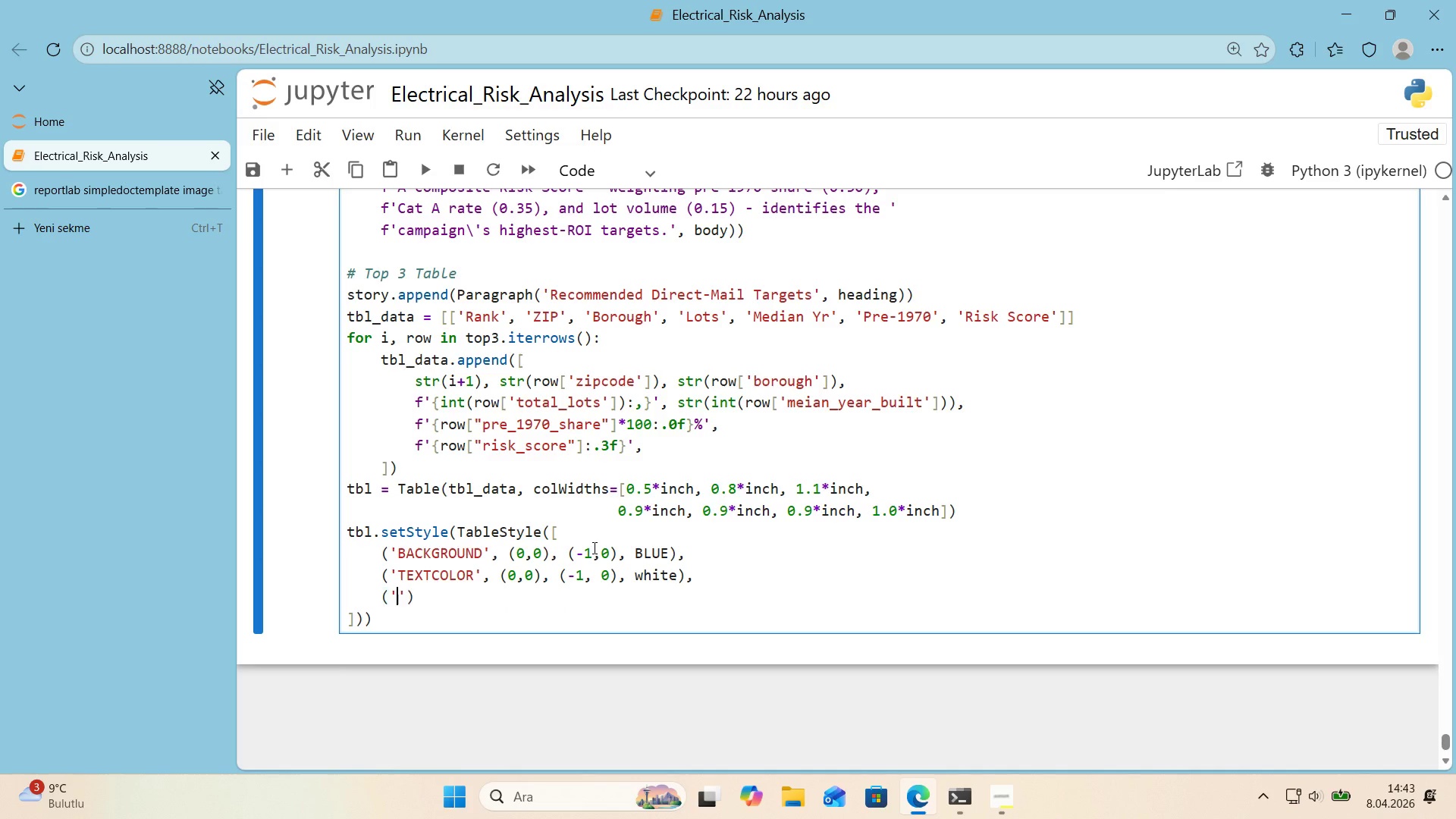 
key(ArrowLeft)
 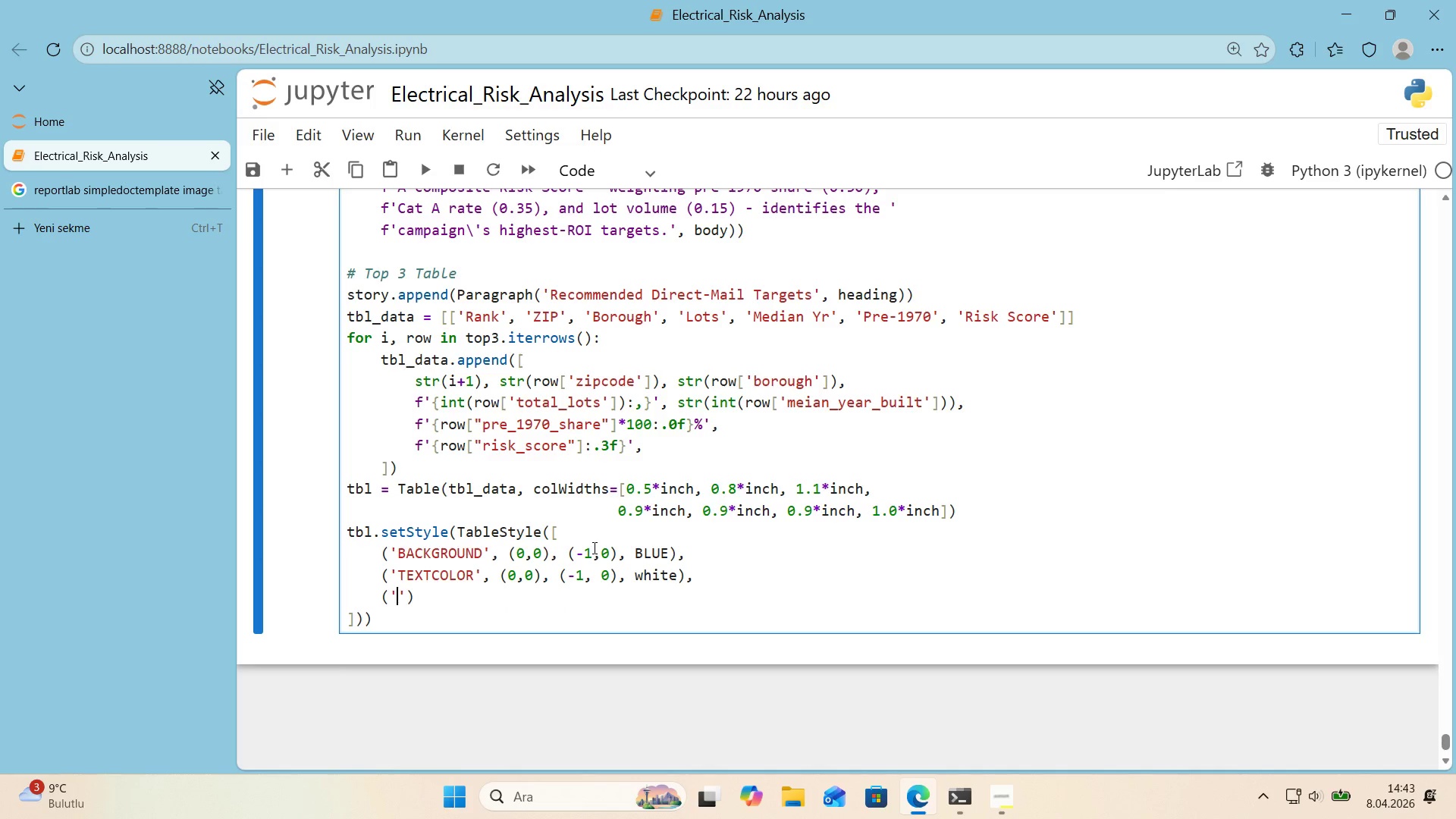 
type(FONTMA)
key(Backspace)
key(Backspace)
type(NAME)
 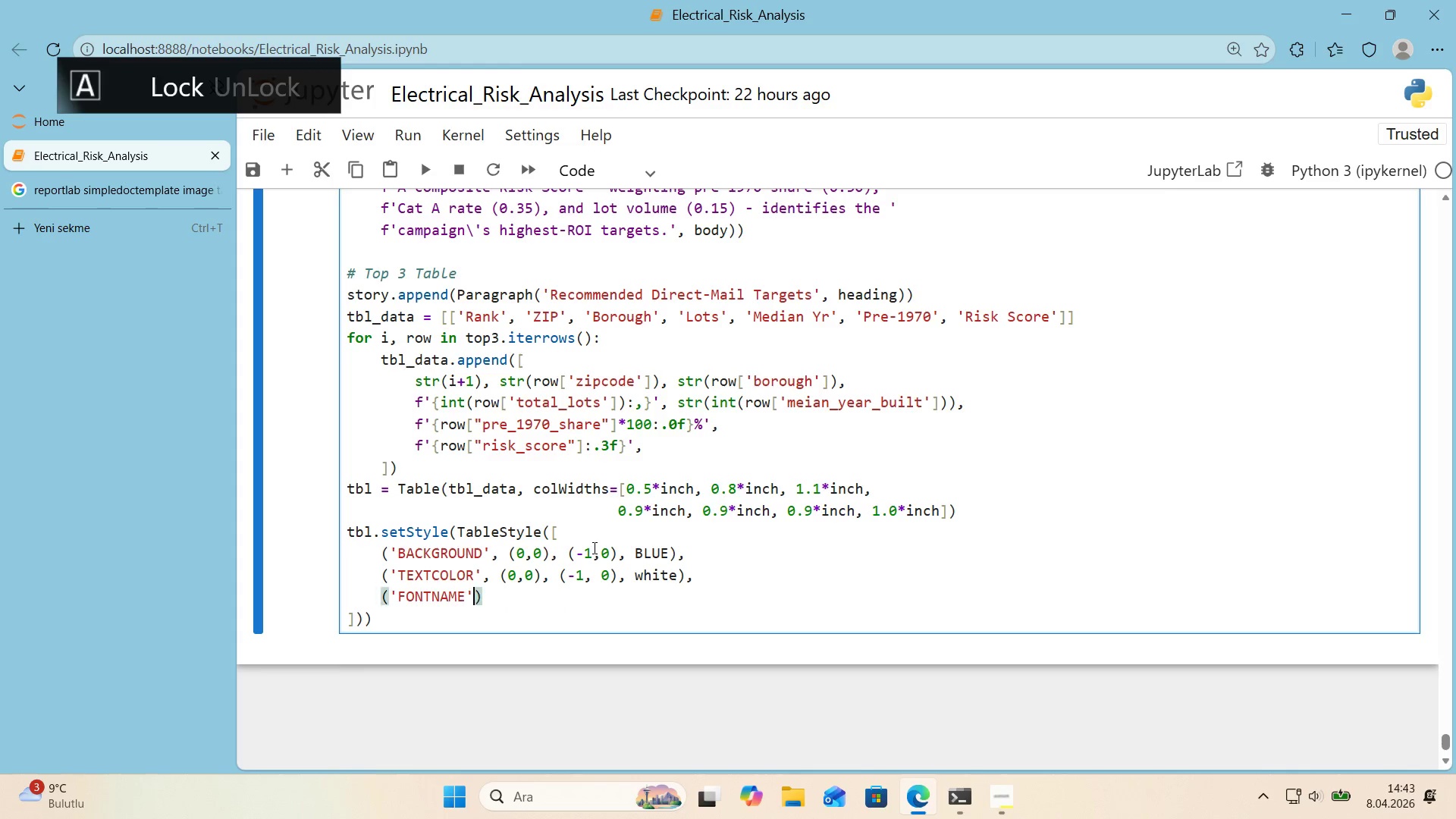 
key(ArrowRight)
 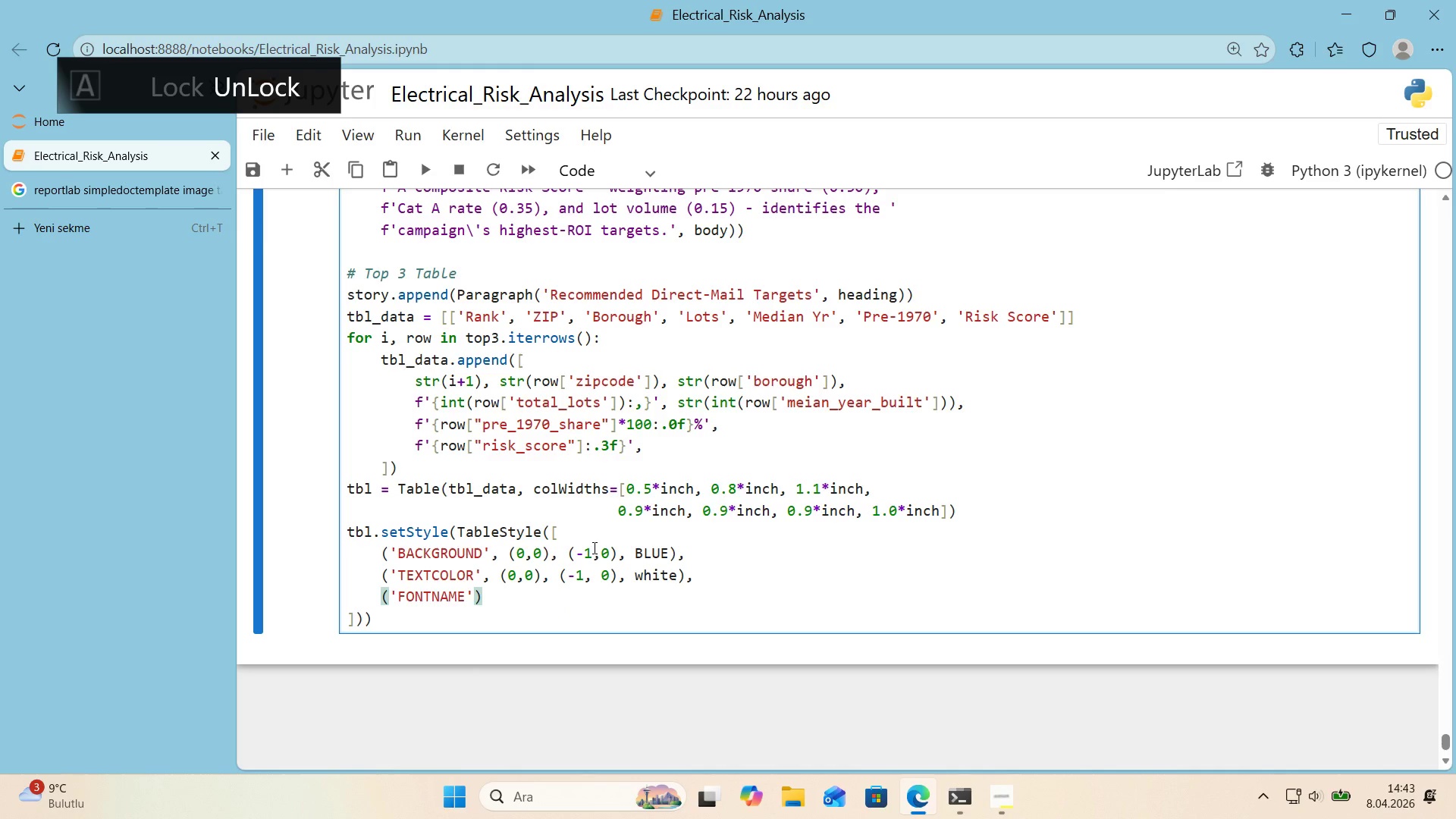 
type(, *()
 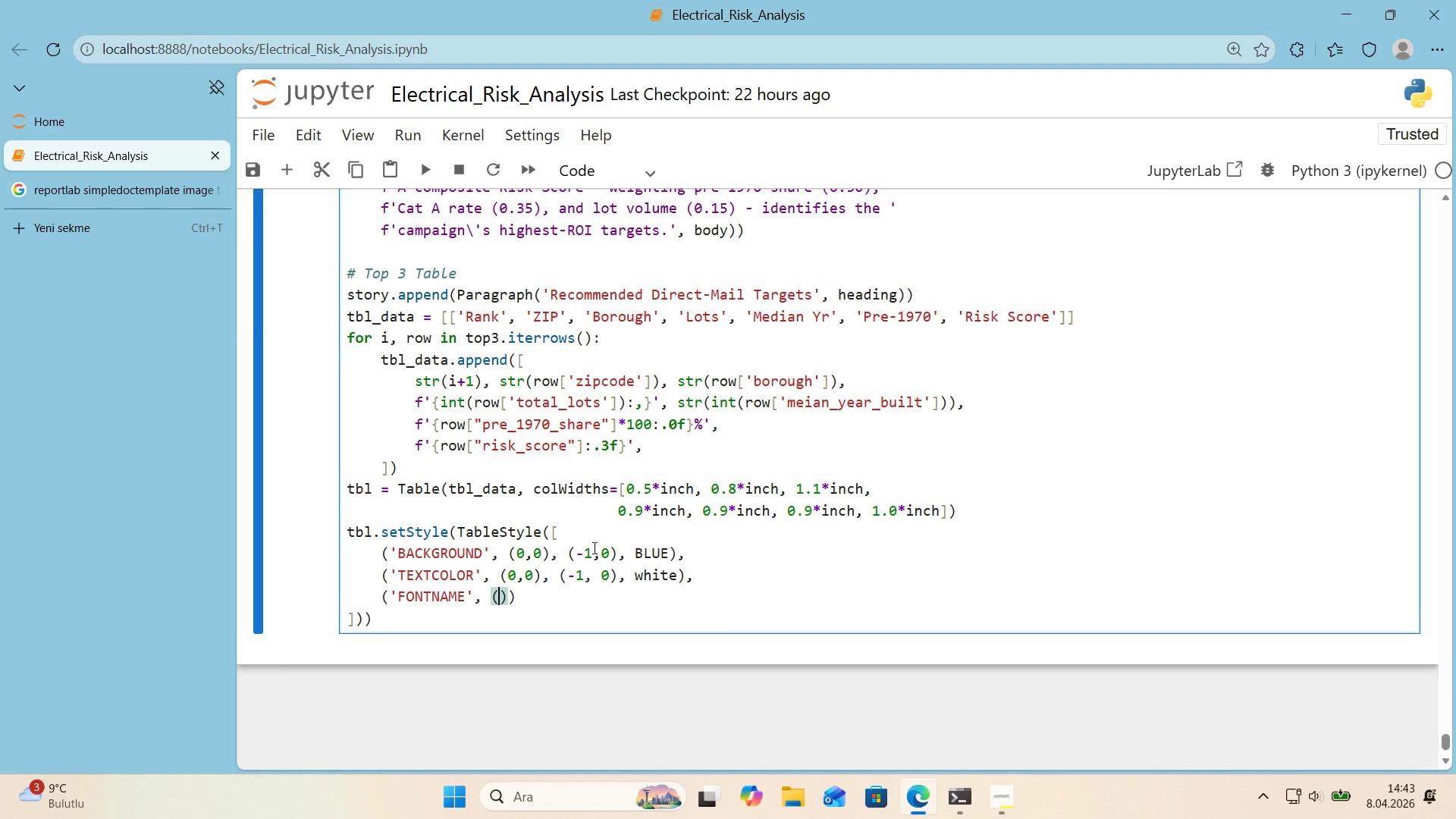 
 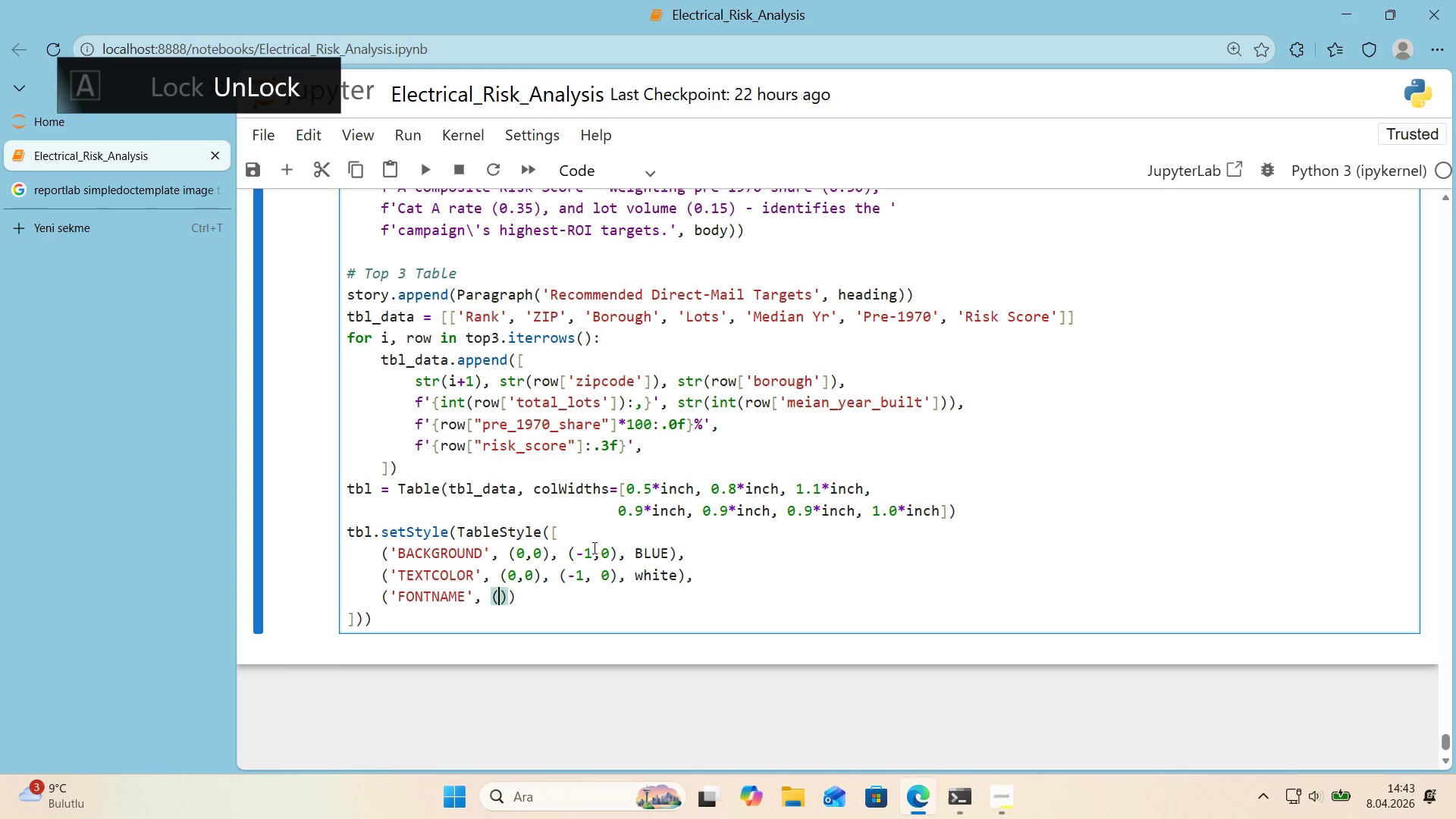 
key(ArrowLeft)
 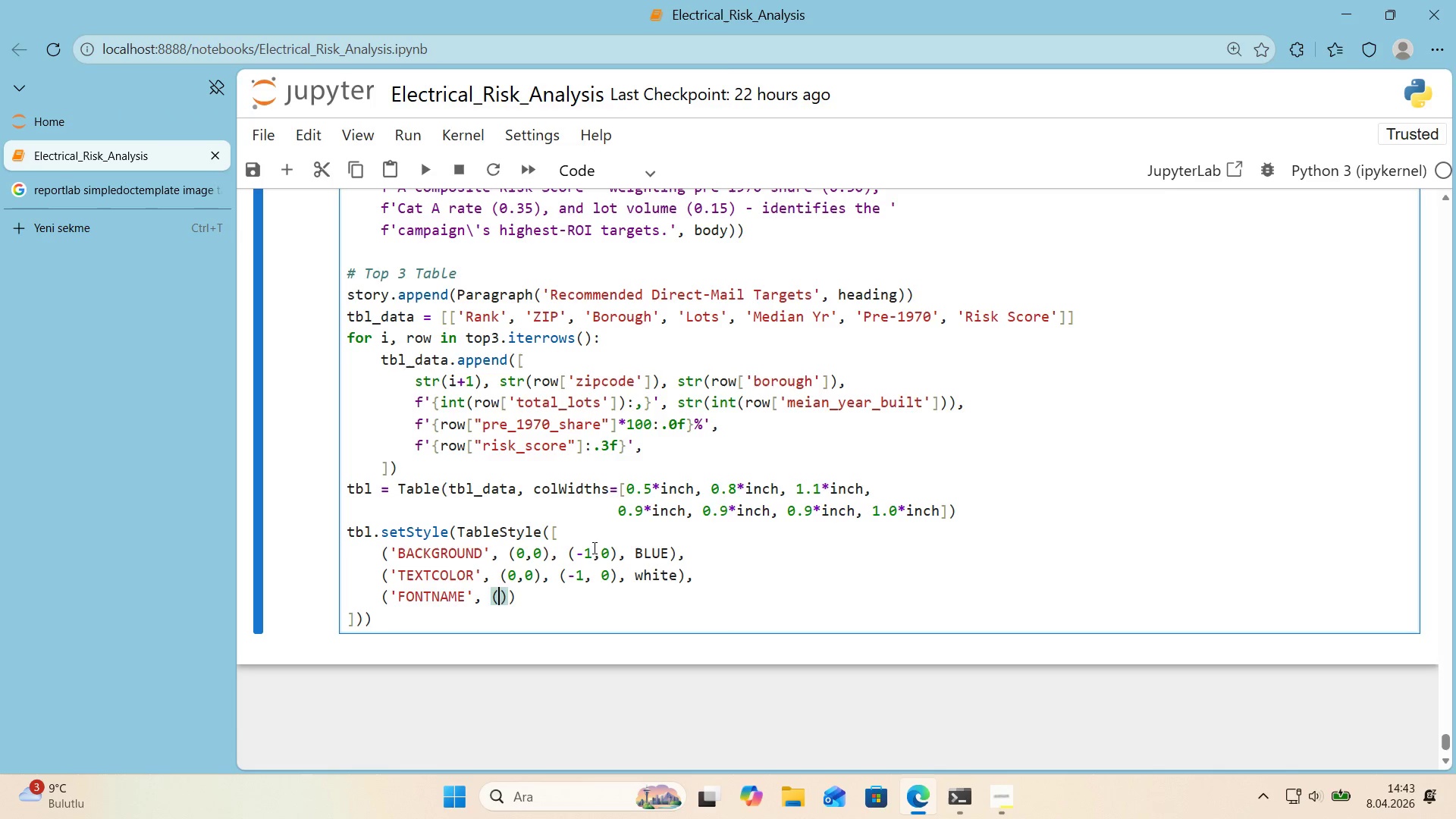 
key(Numpad0)
 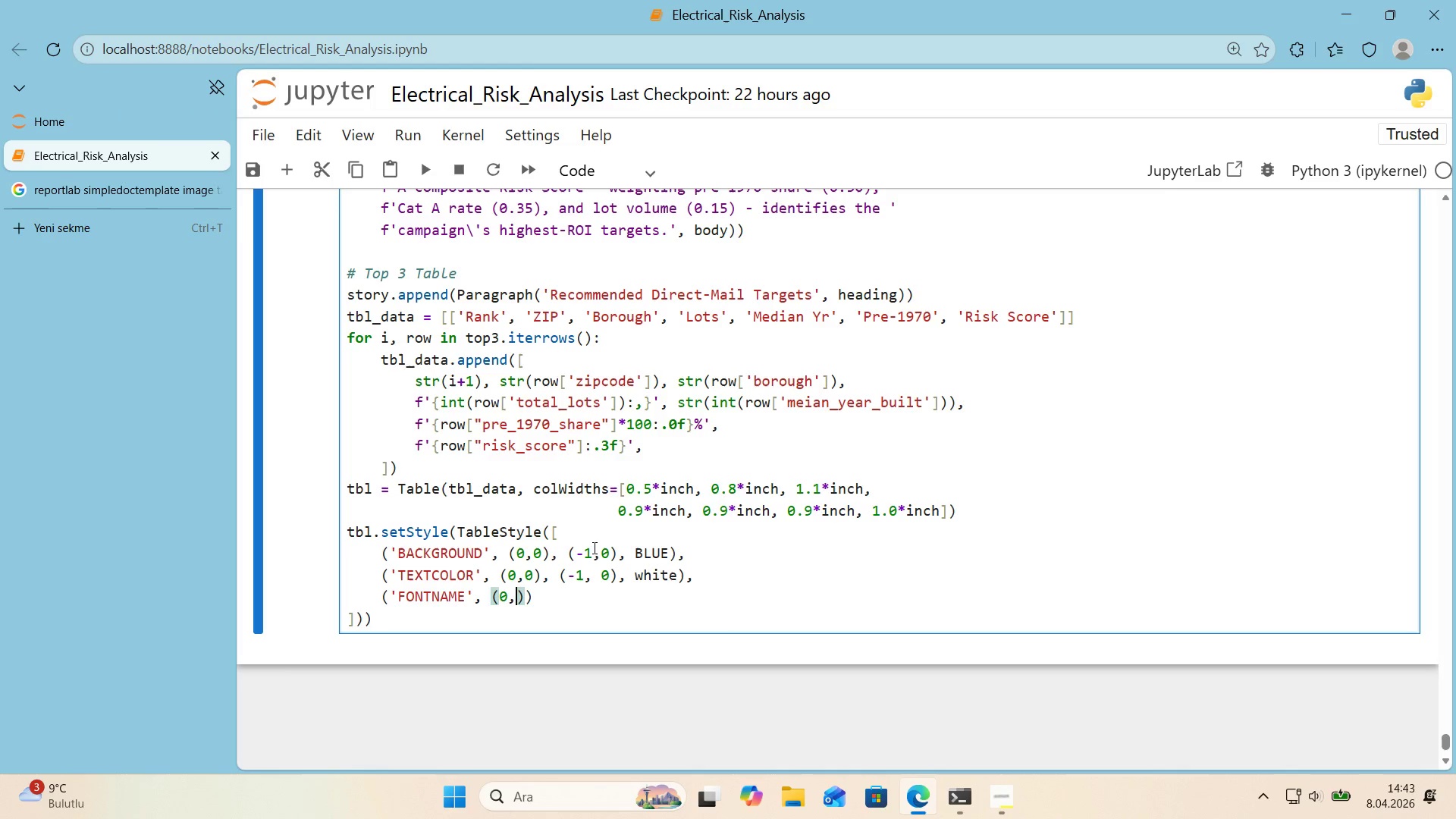 
key(Comma)
 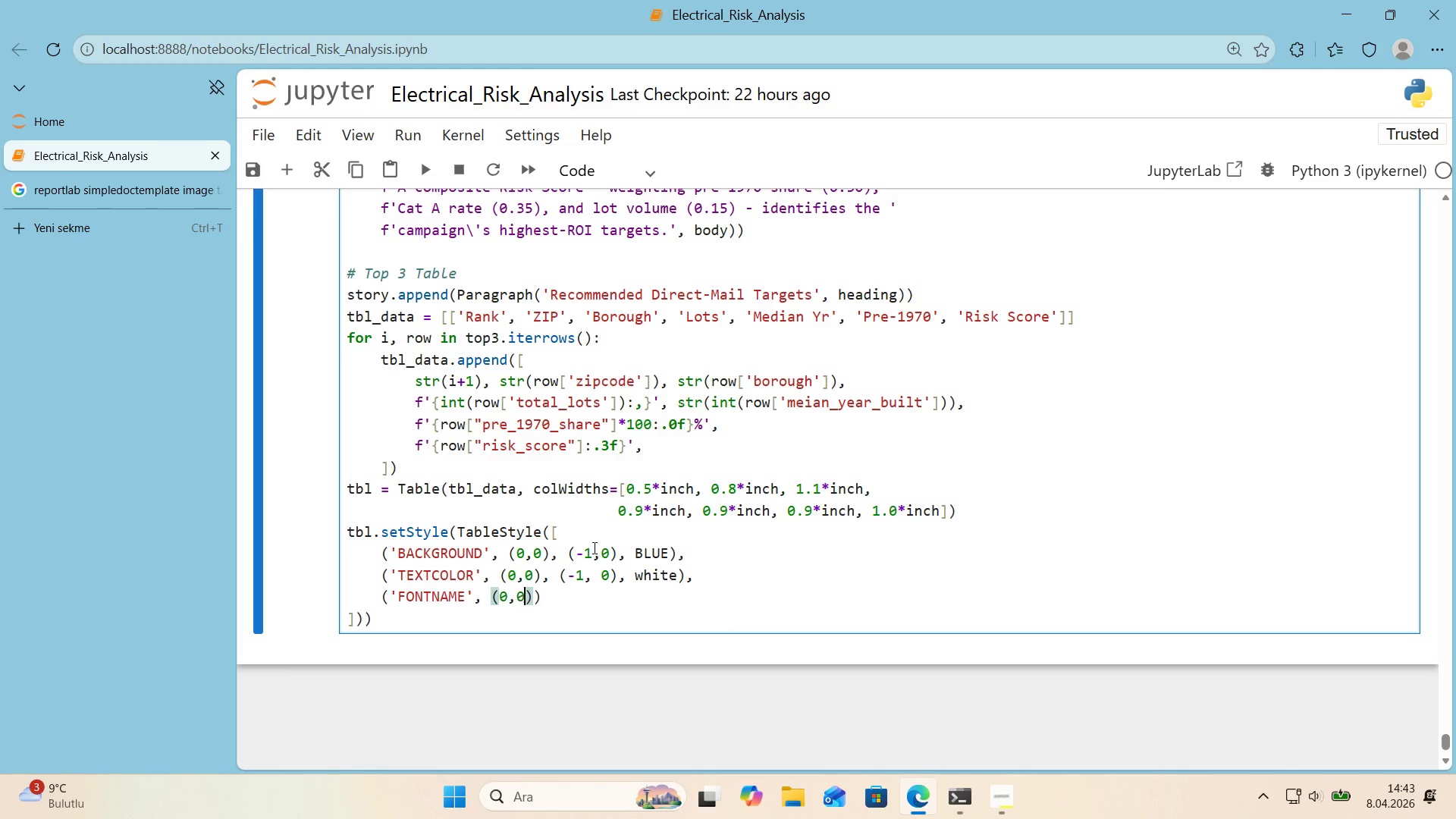 
key(Numpad0)
 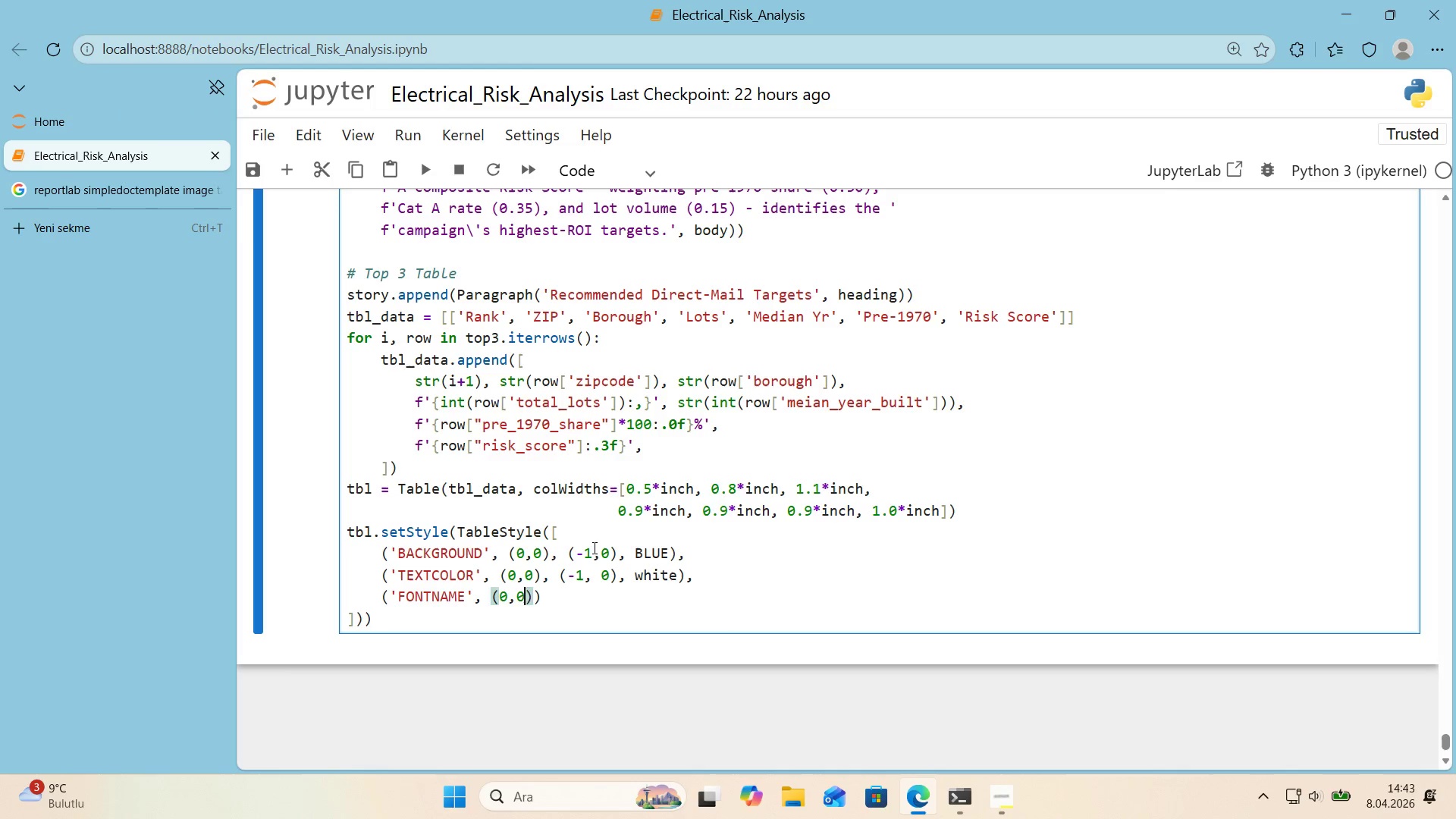 
key(ArrowRight)
 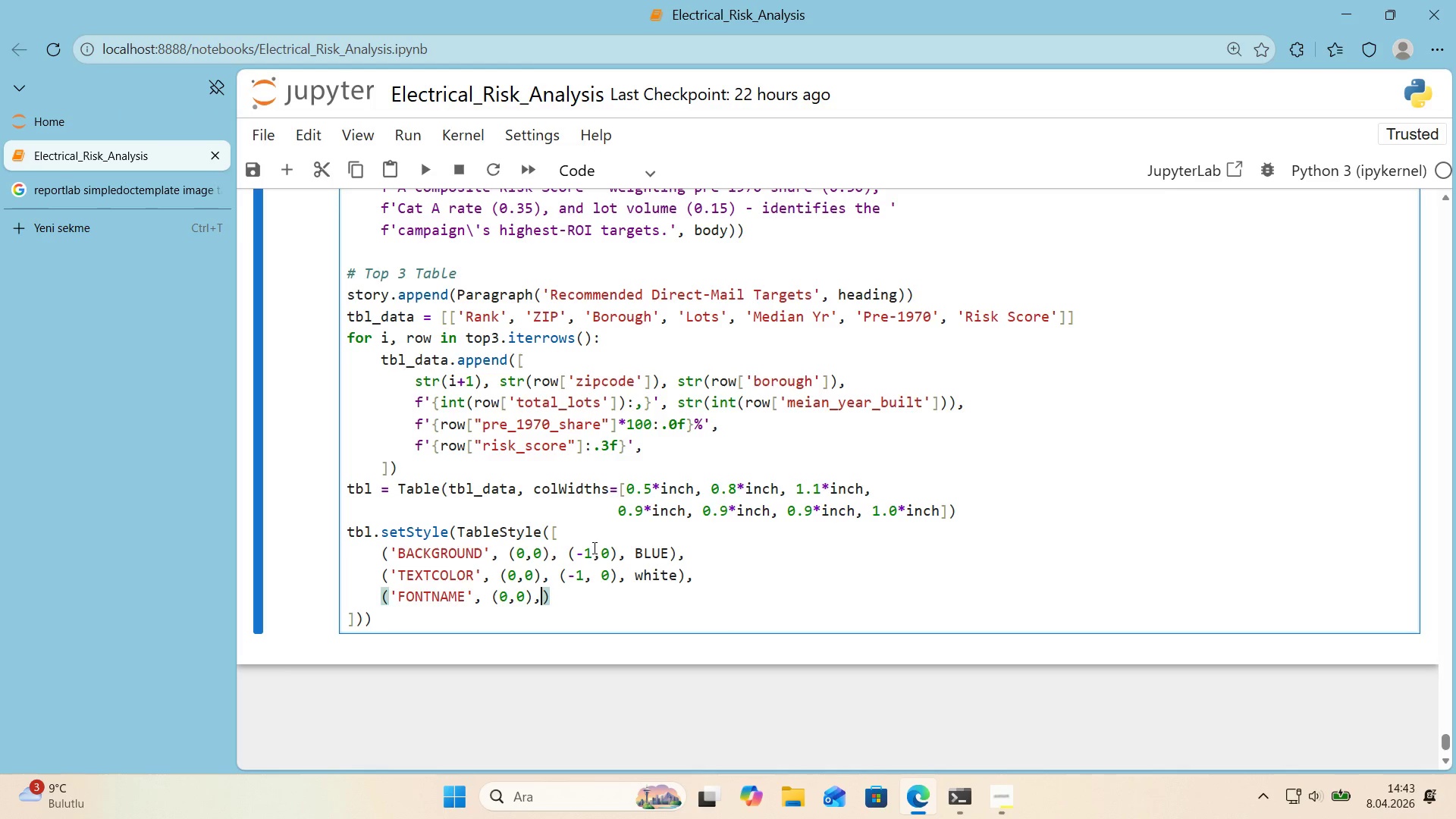 
type(, *()
 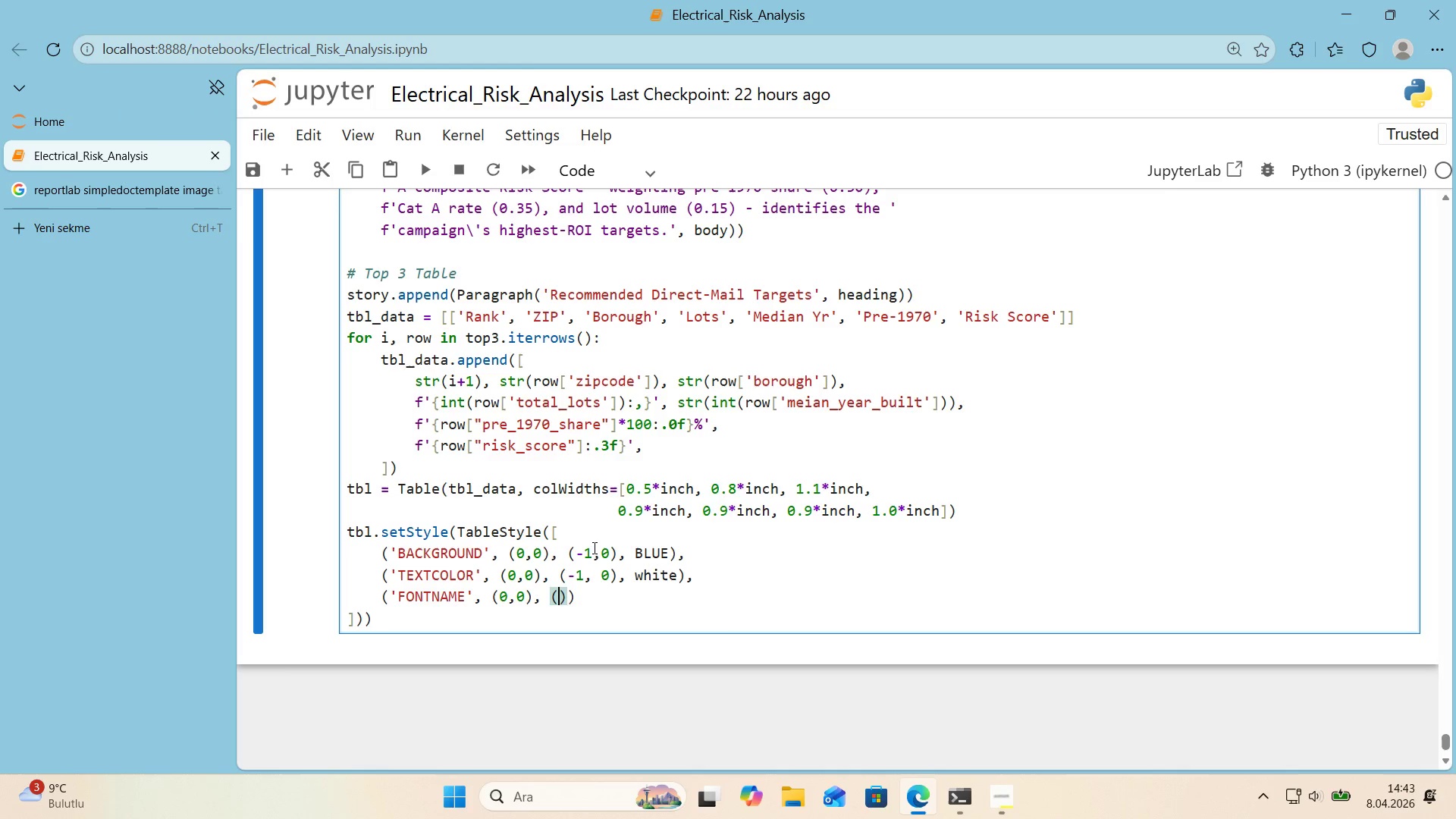 
 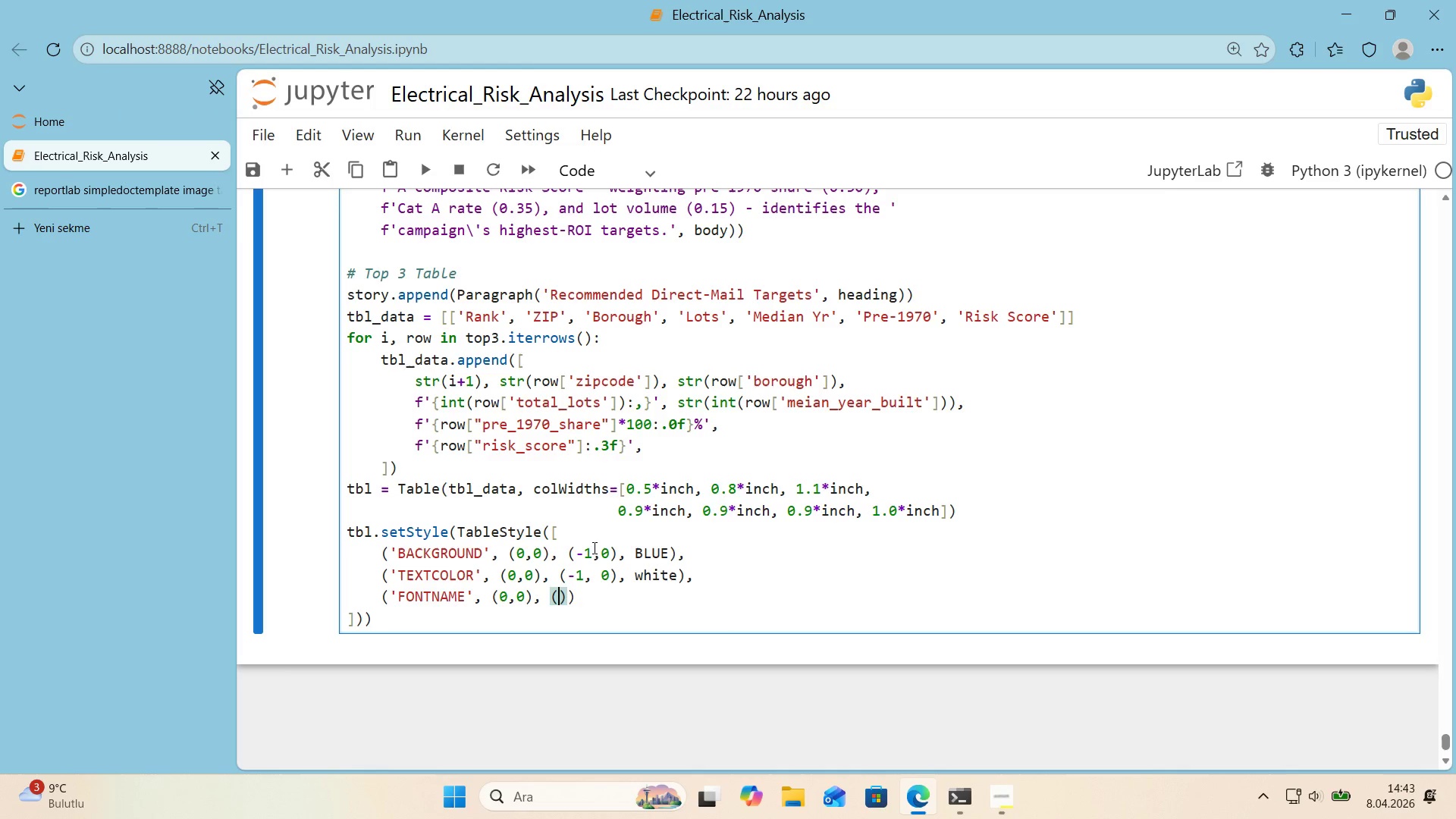 
key(ArrowLeft)
 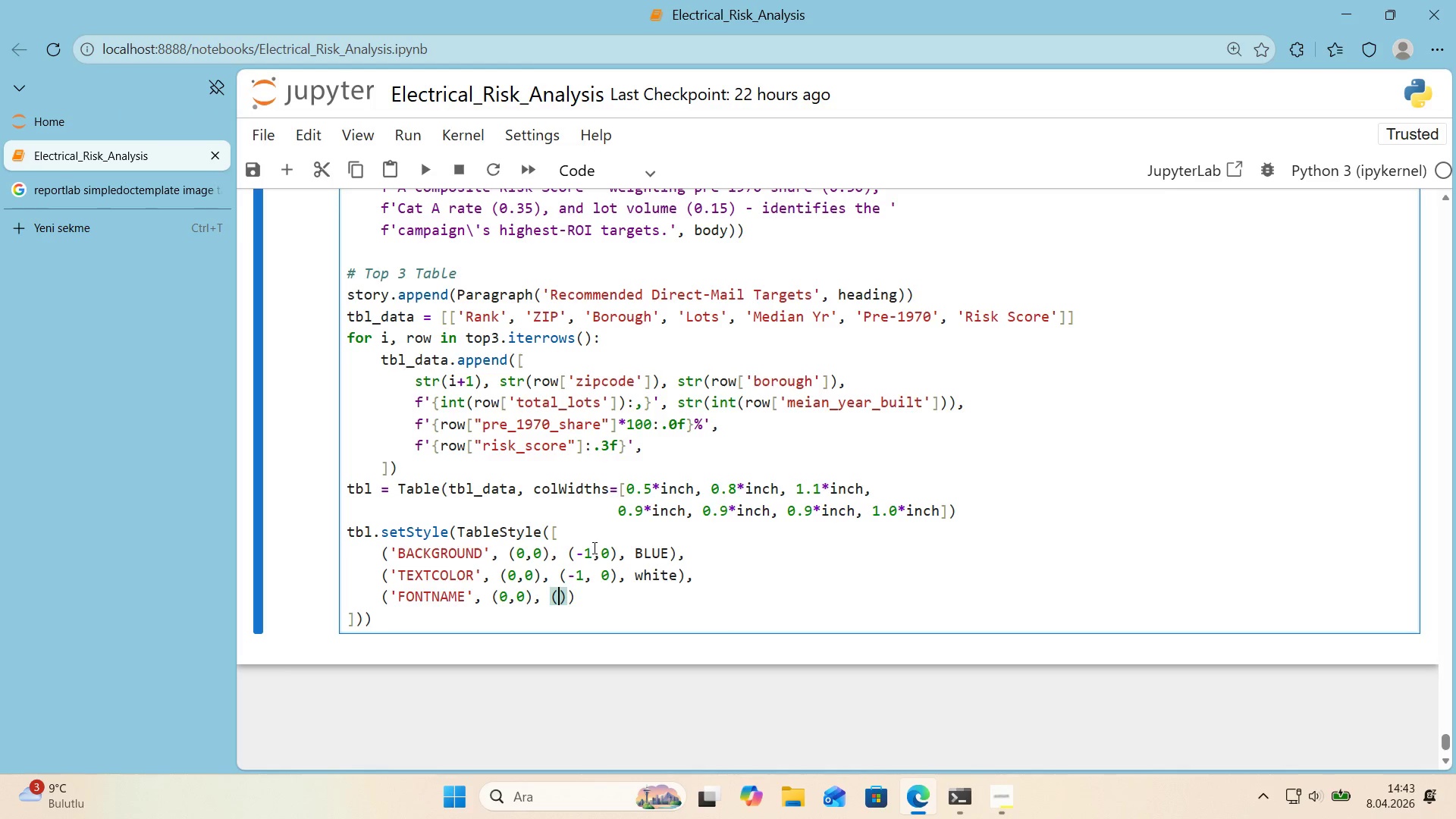 
key(NumpadSubtract)
 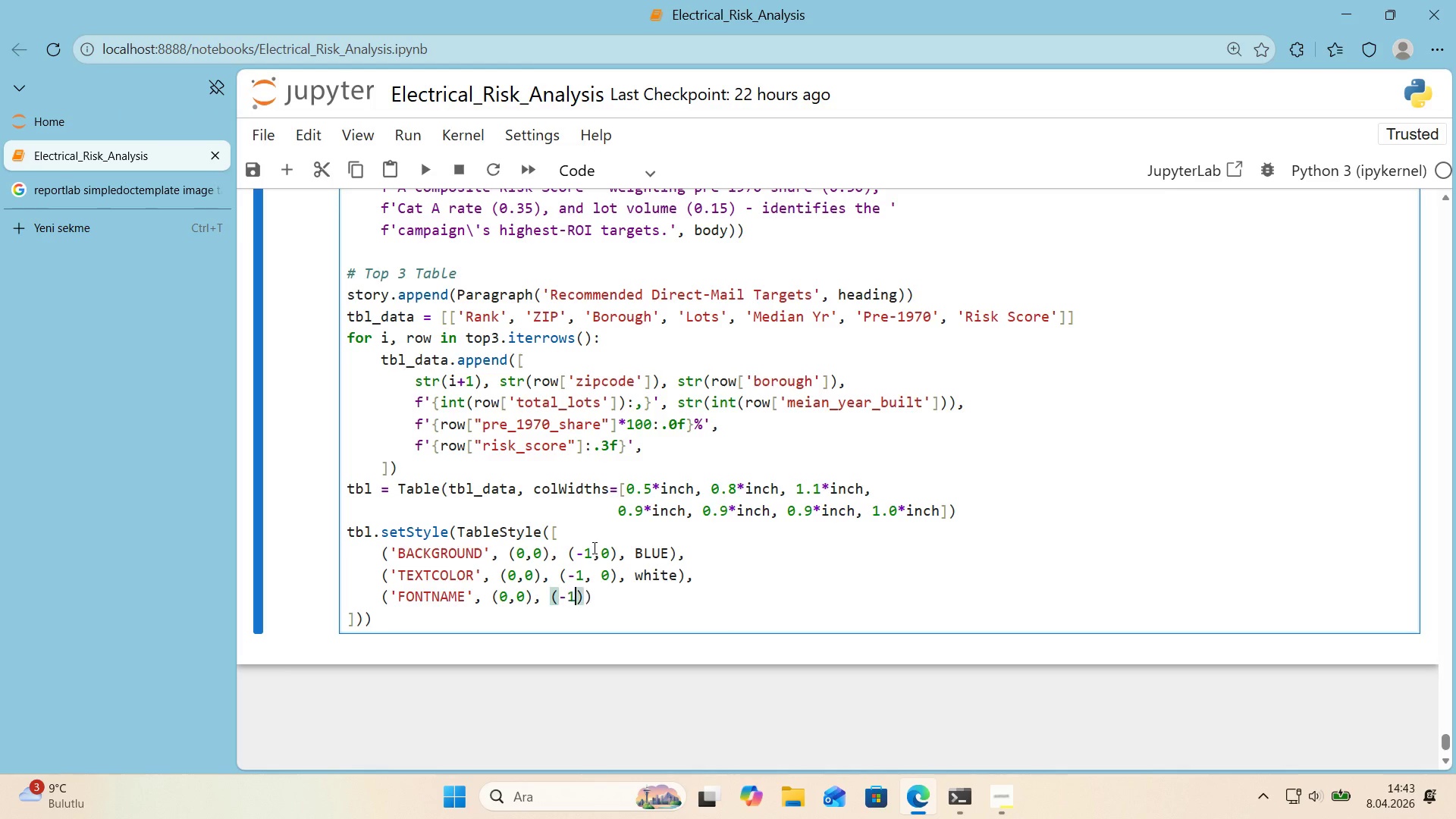 
key(Numpad1)
 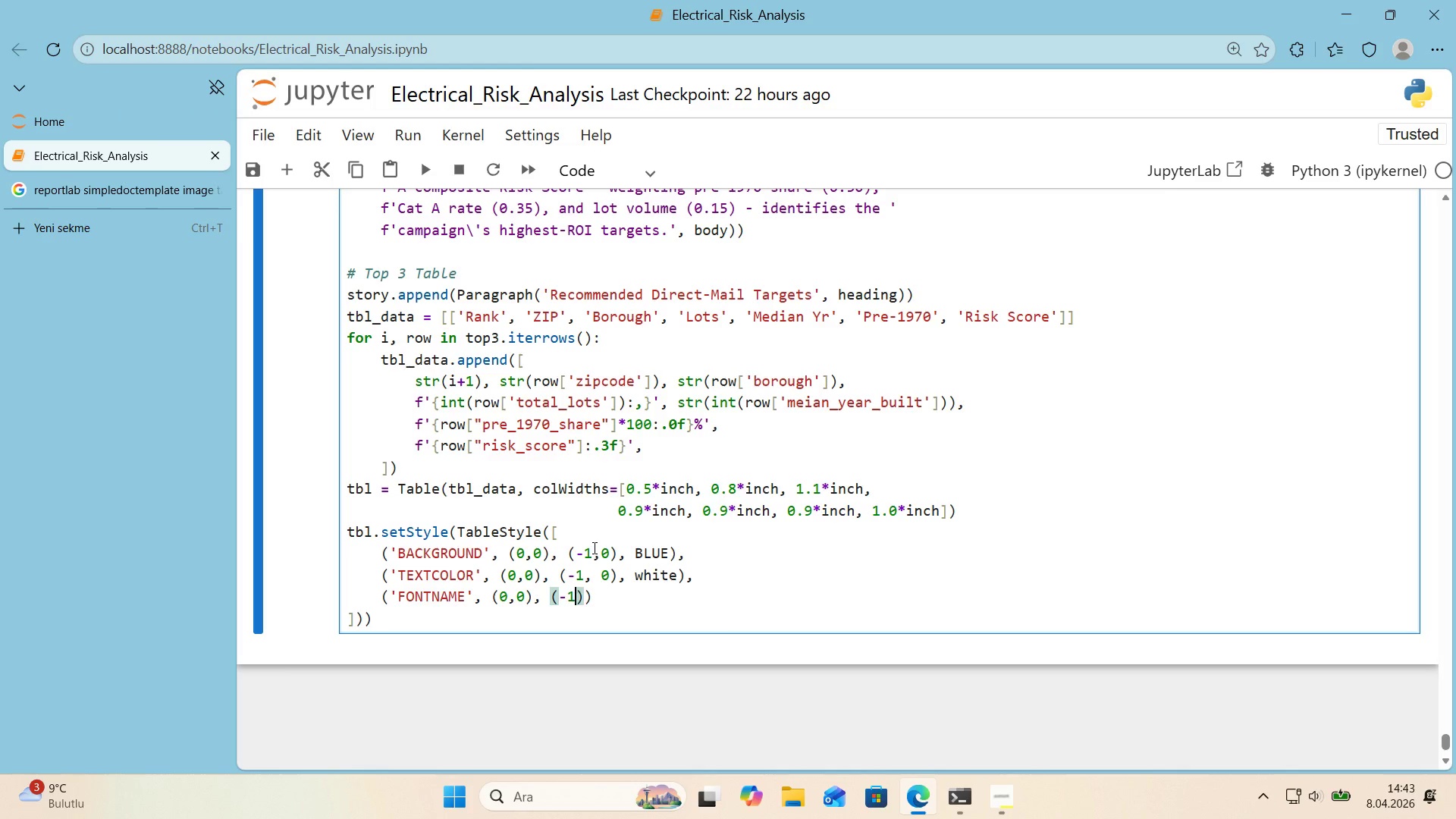 
key(Comma)
 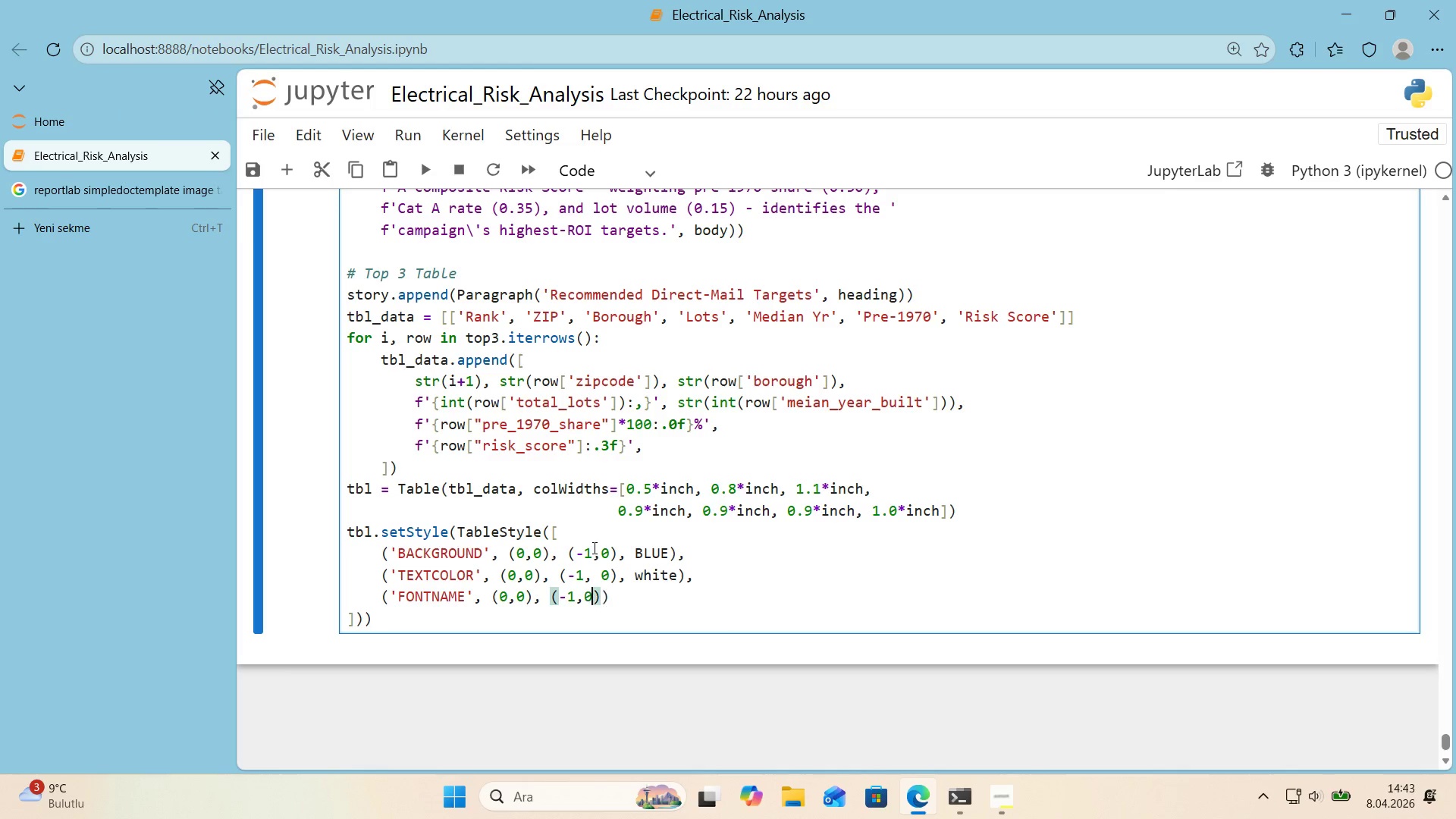 
key(Numpad0)
 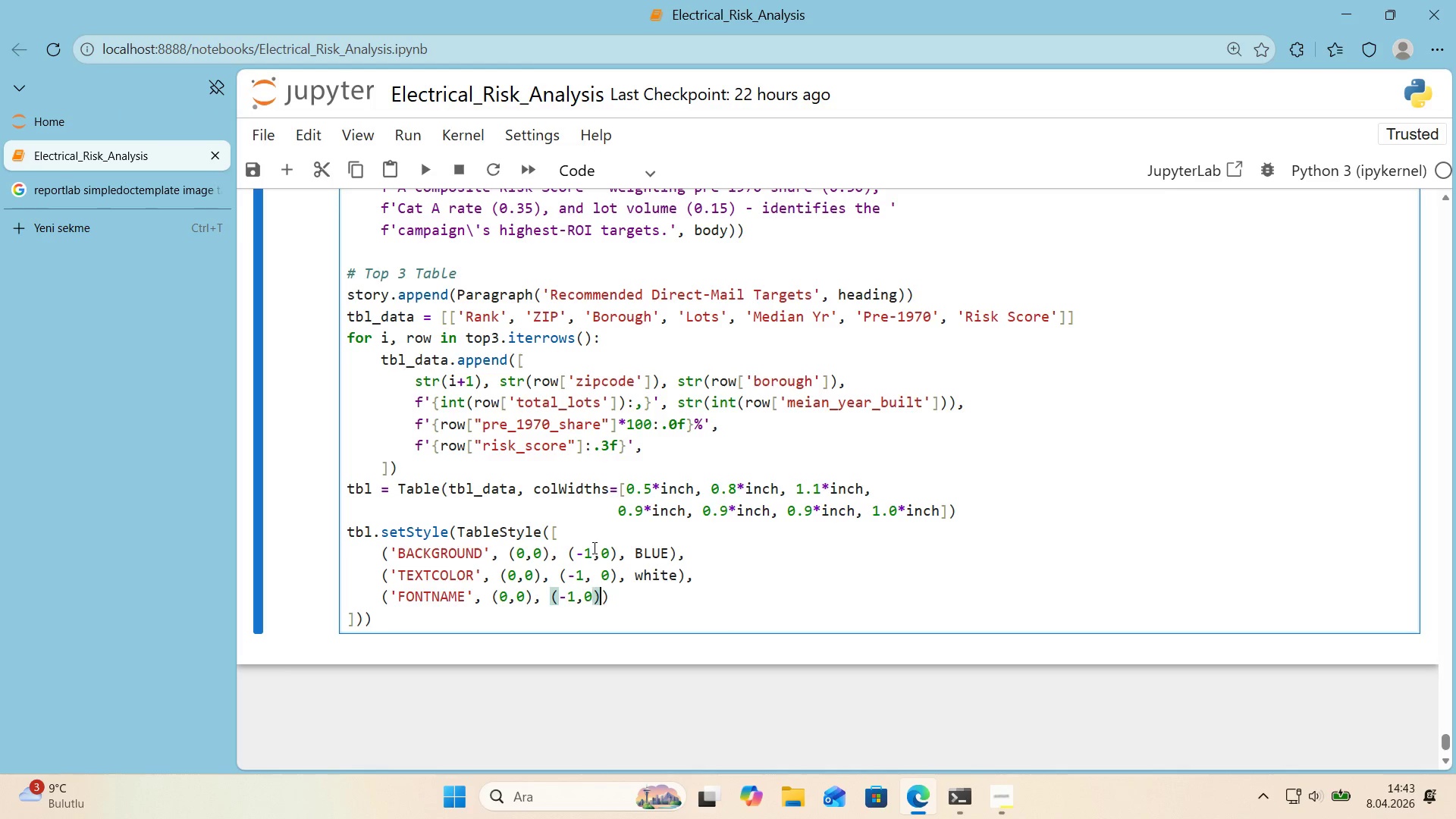 
key(ArrowRight)
 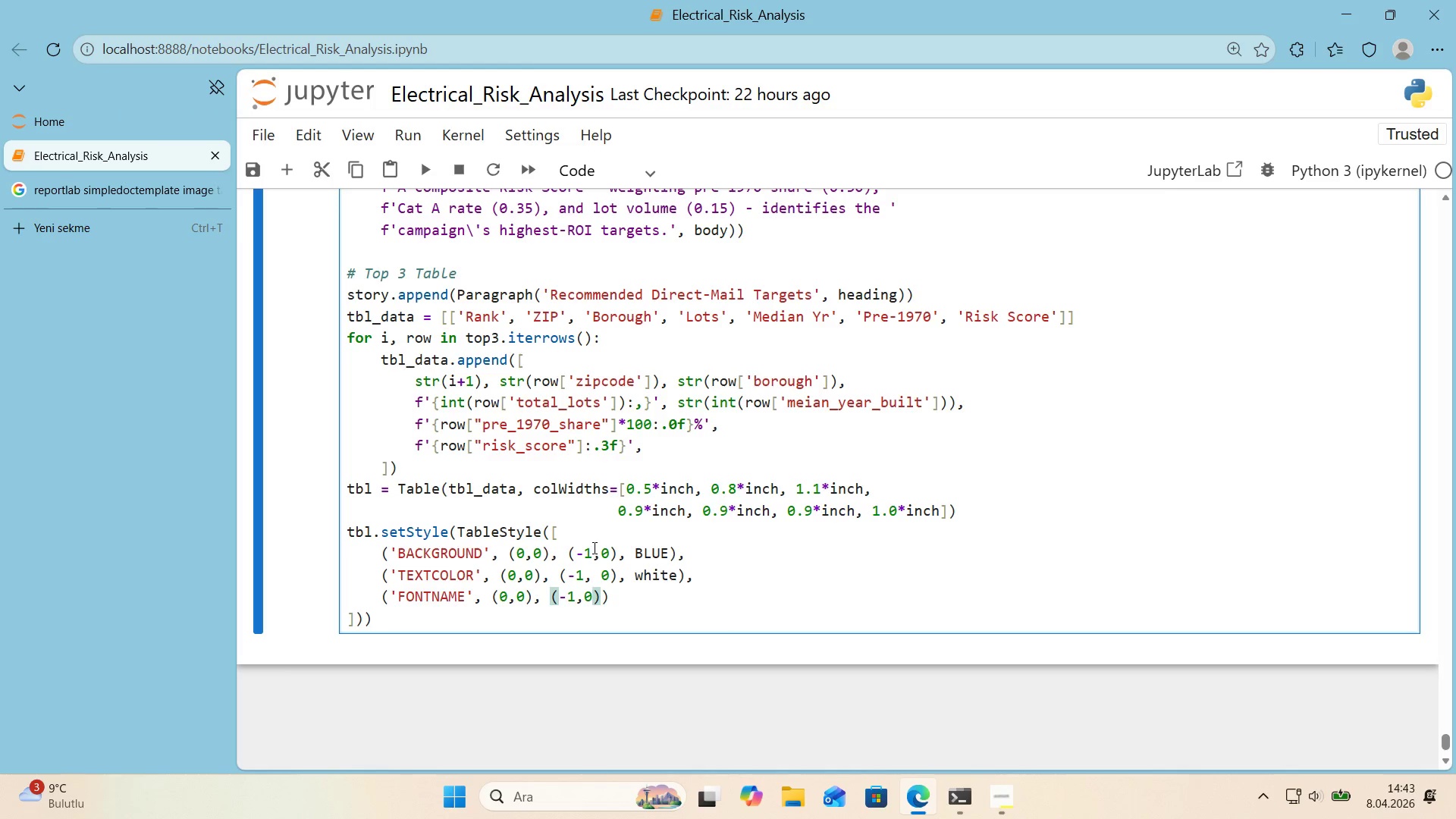 
type( @@)
 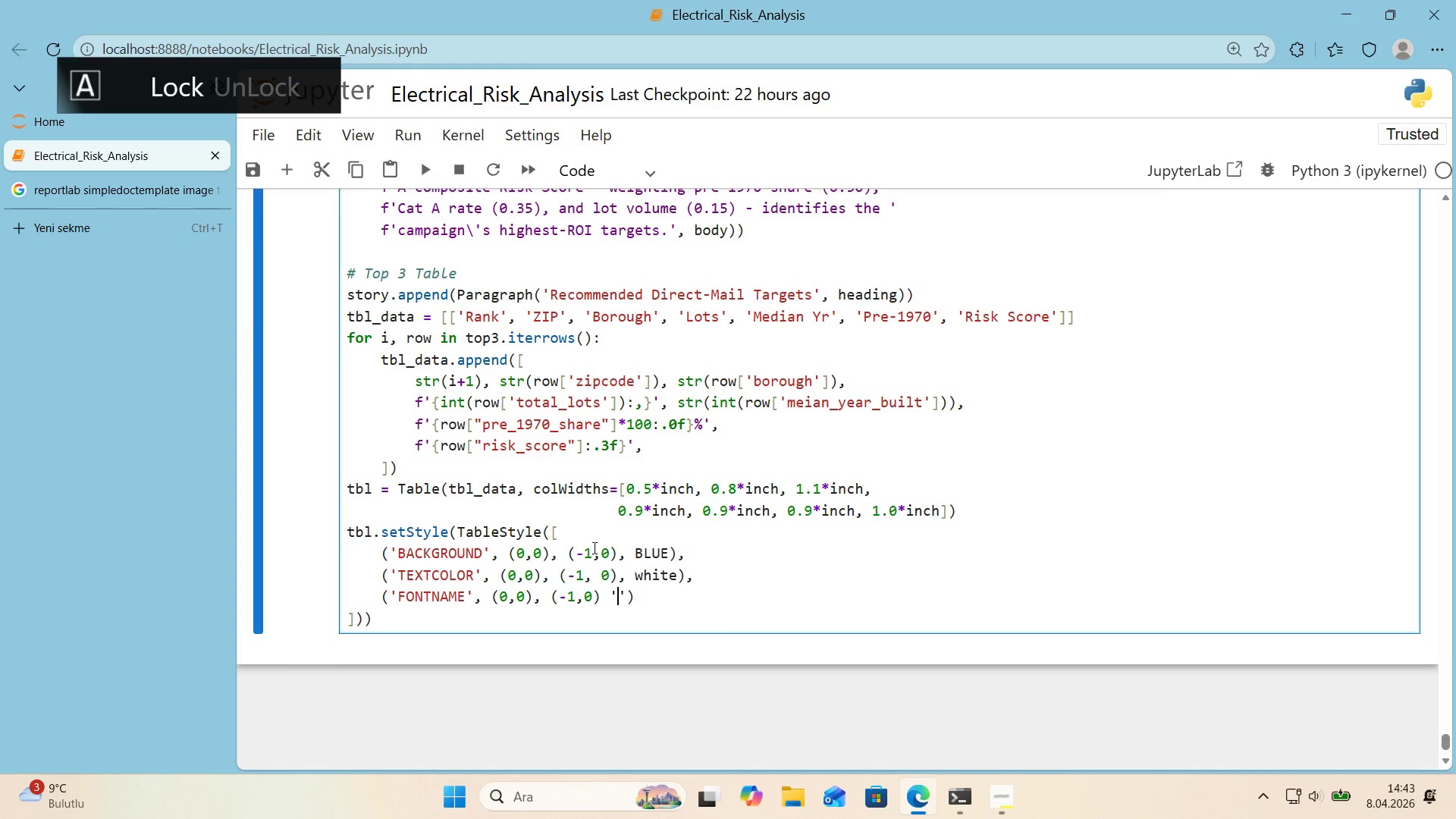 
 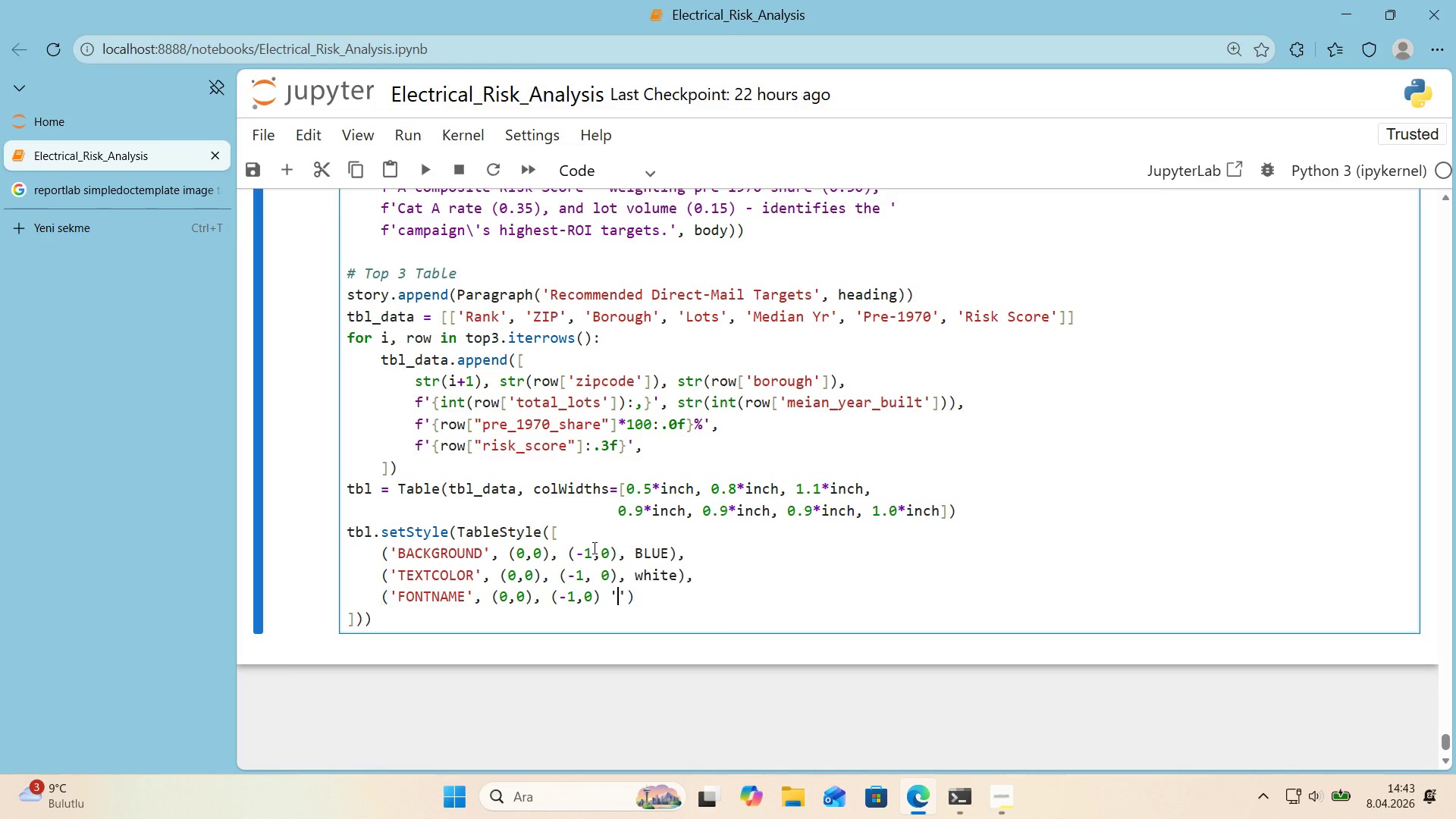 
key(ArrowLeft)
 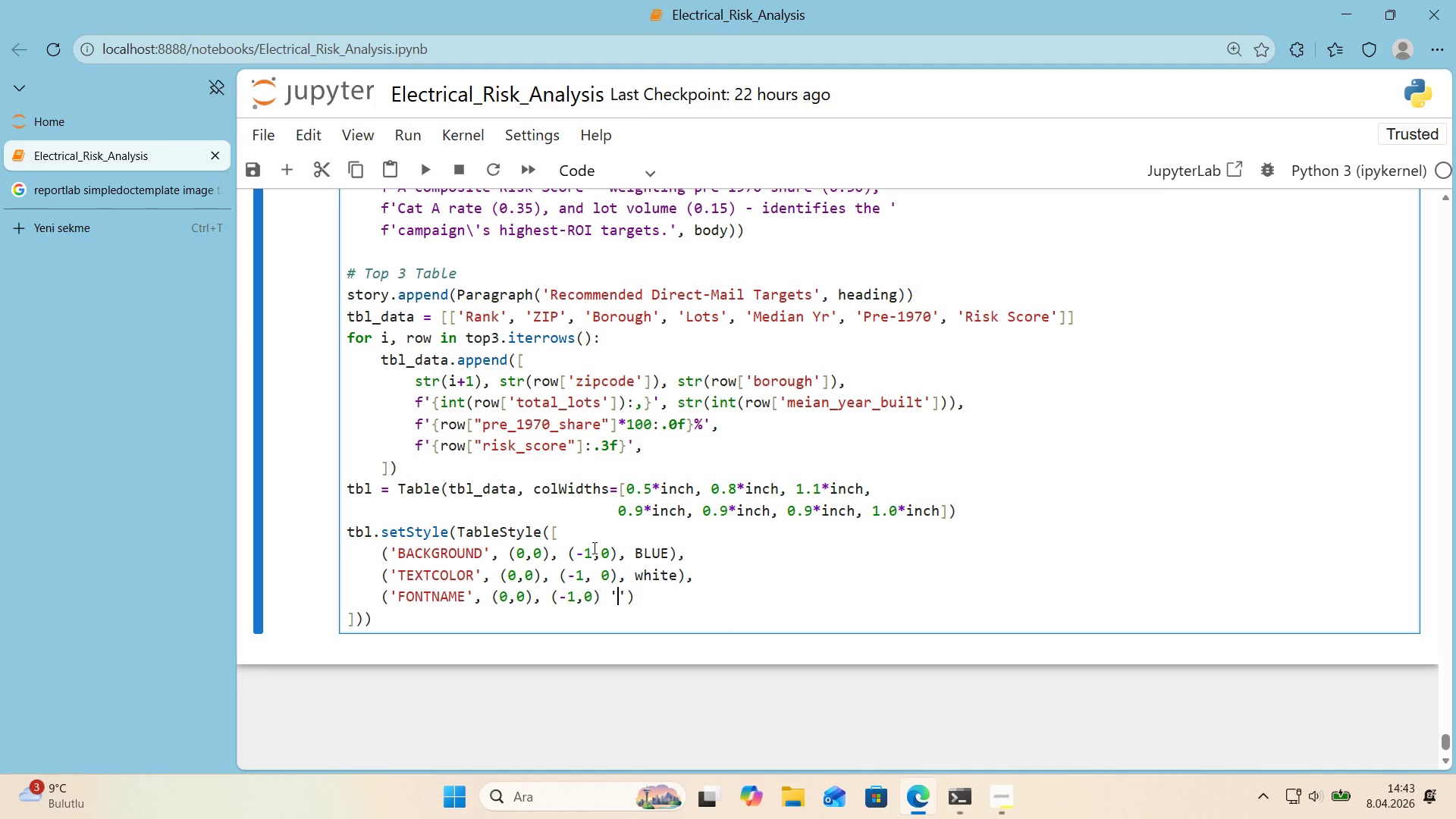 
type(Helvet'ca-Bold)
 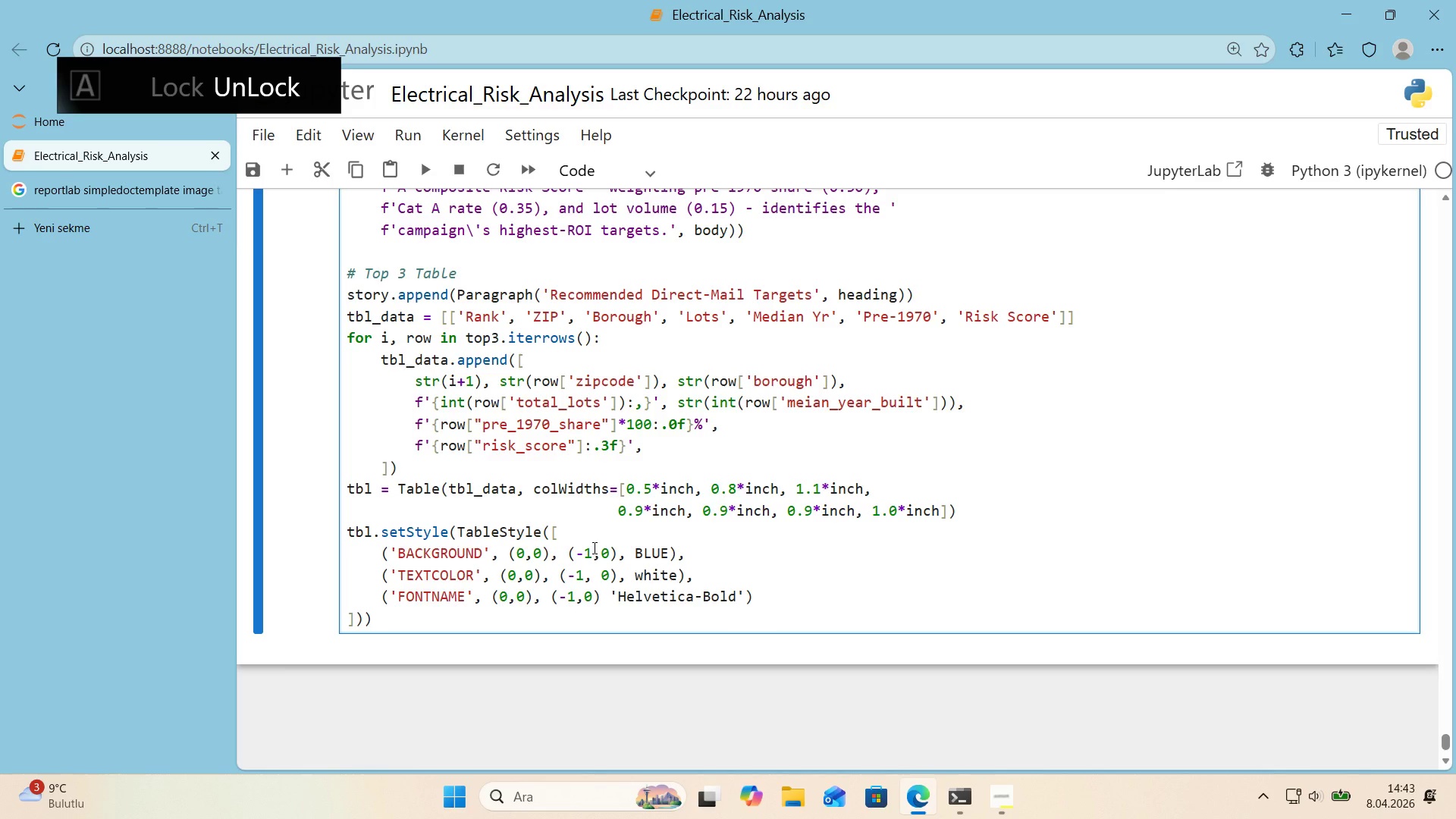 
key(ArrowRight)
 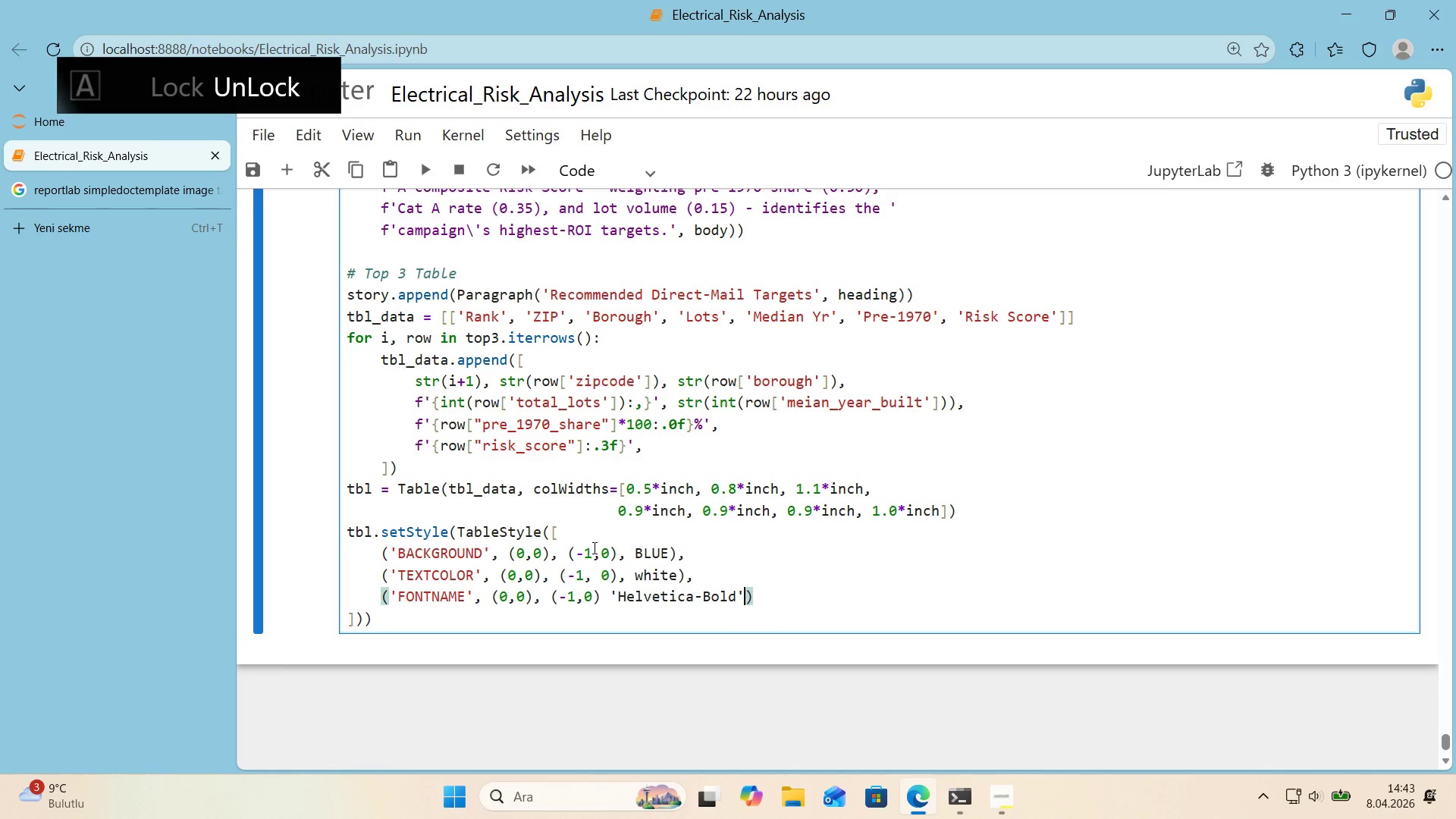 
key(ArrowRight)
 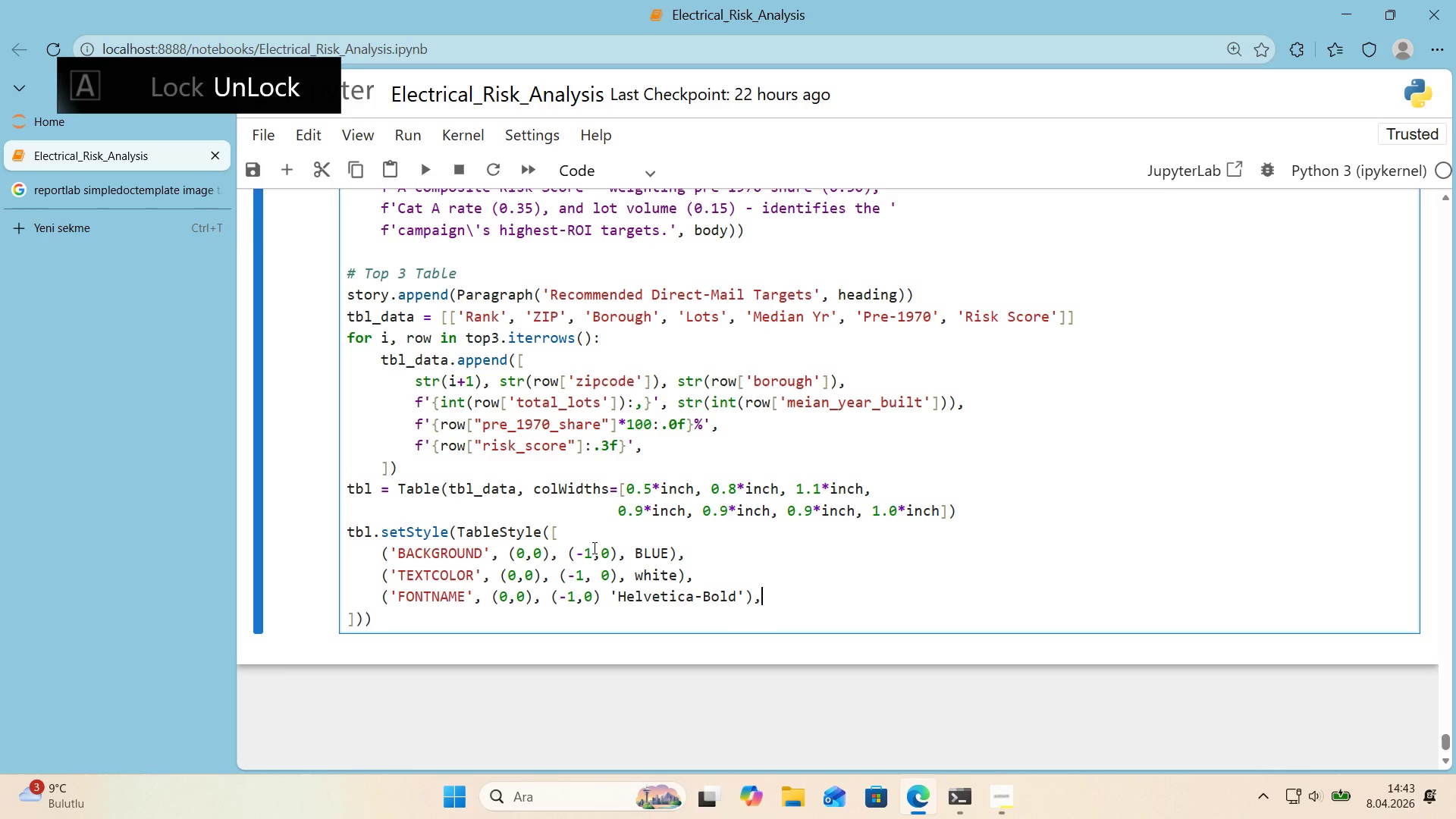 
key(Comma)
 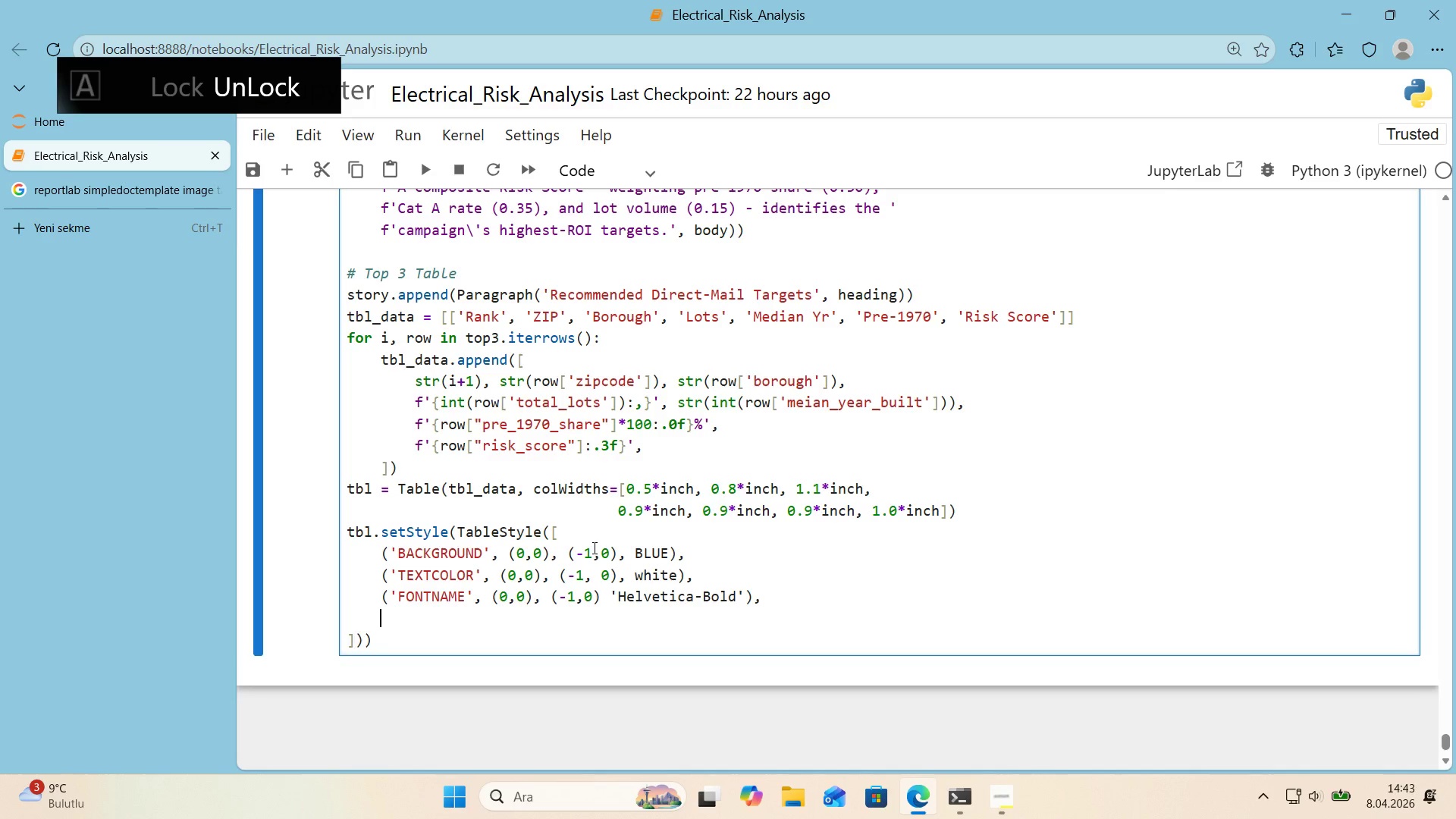 
key(Enter)
 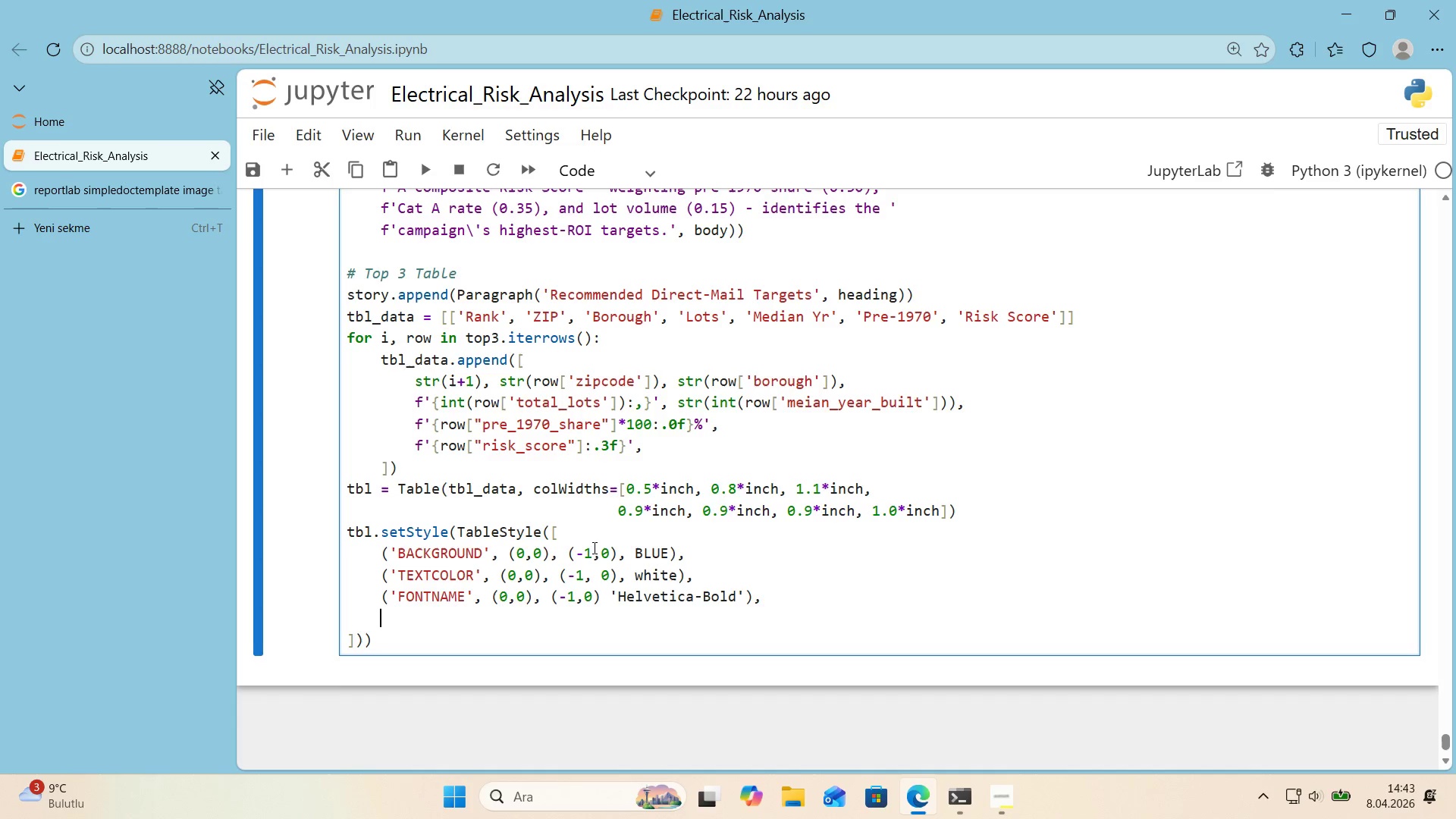 
wait(21.05)
 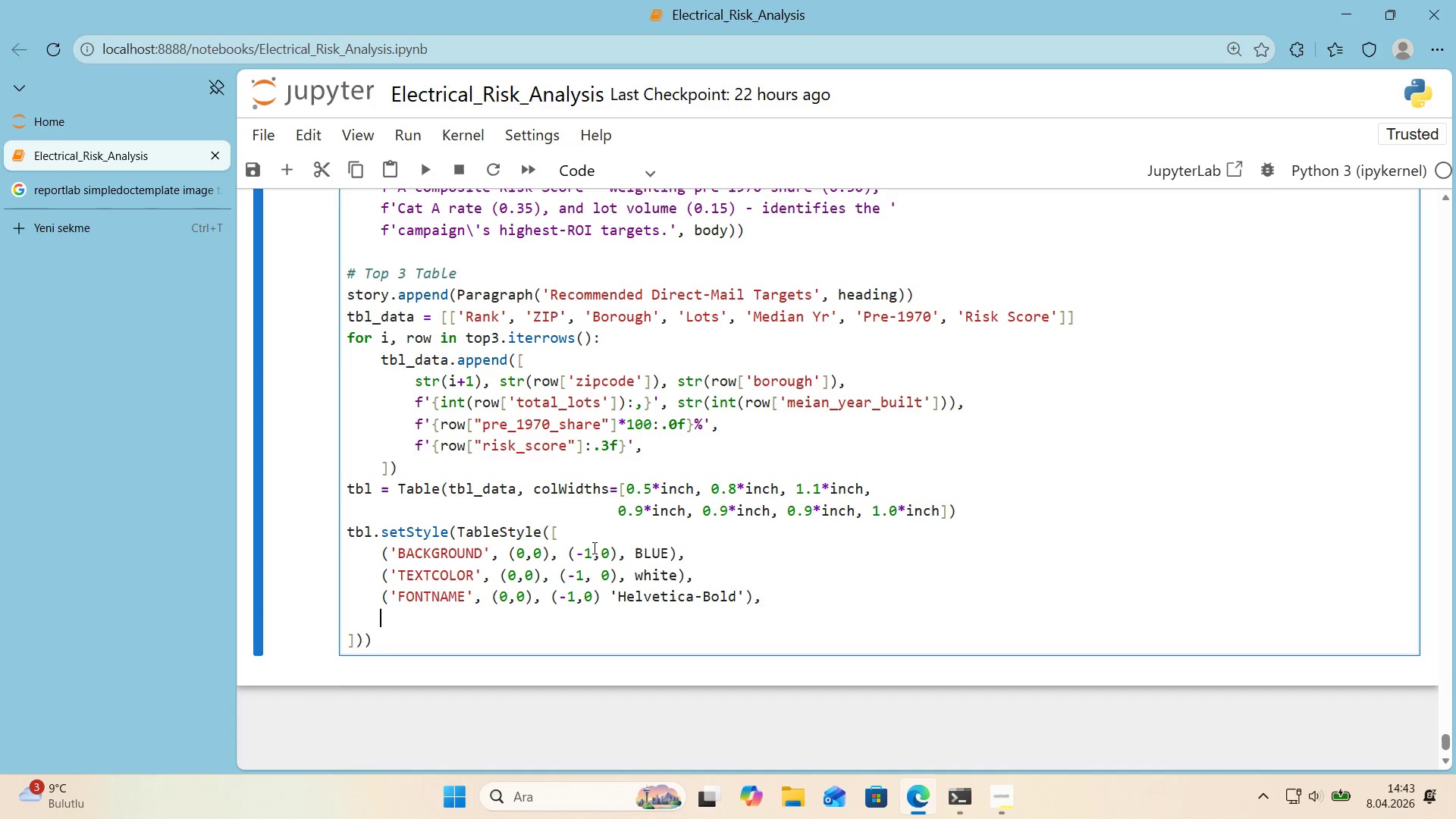 
left_click([604, 599])
 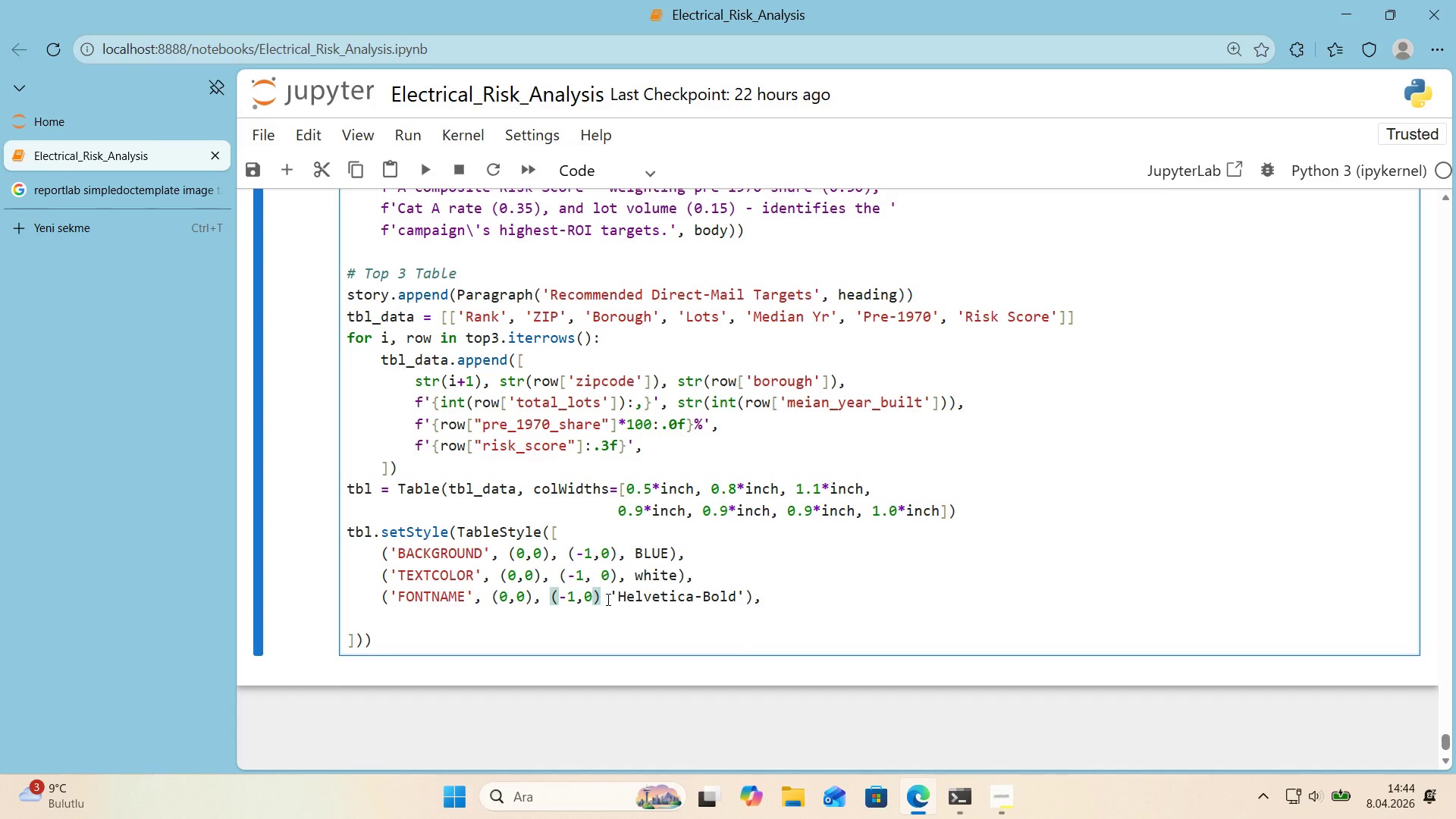 
key(Comma)
 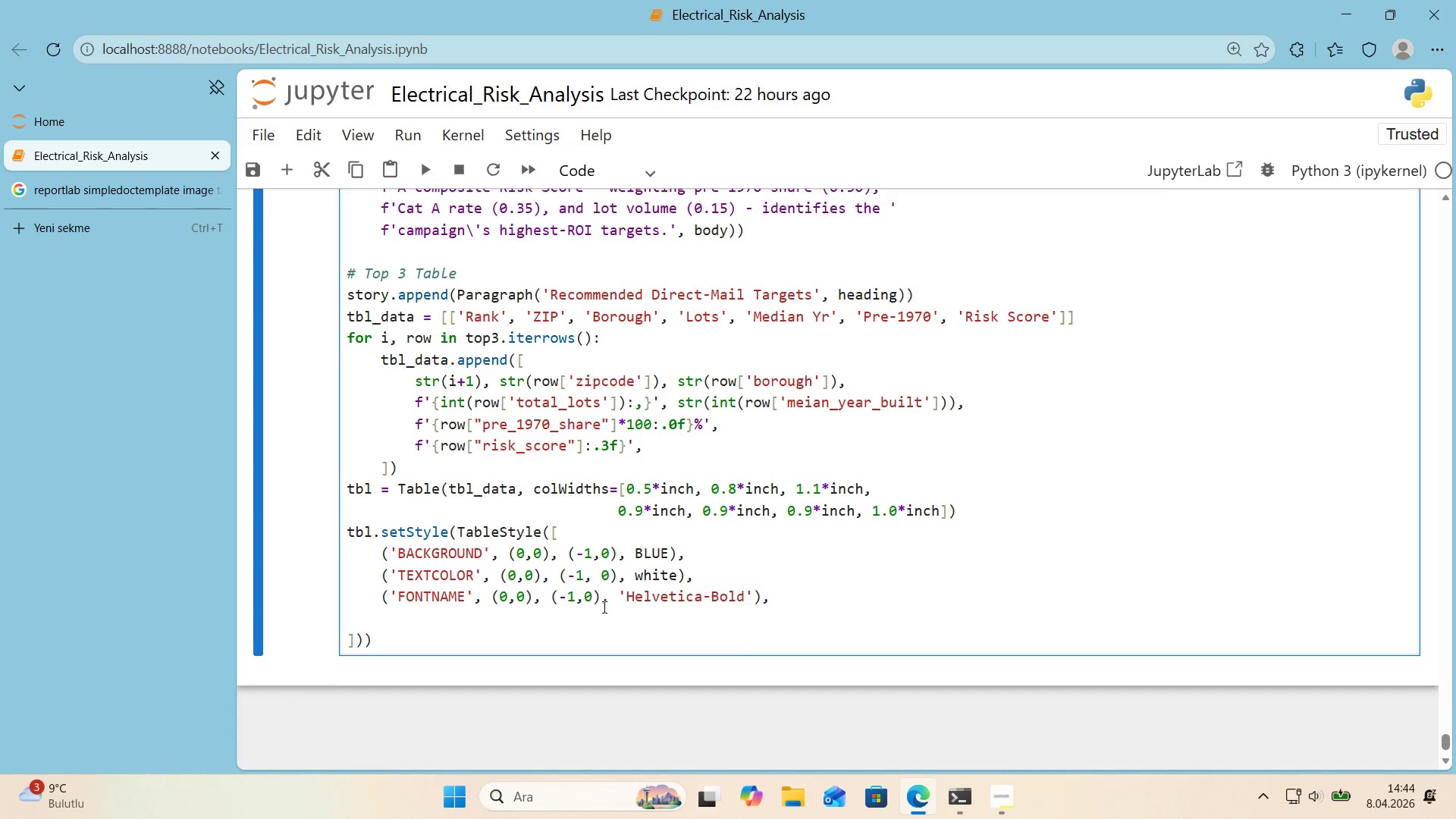 
left_click([581, 623])
 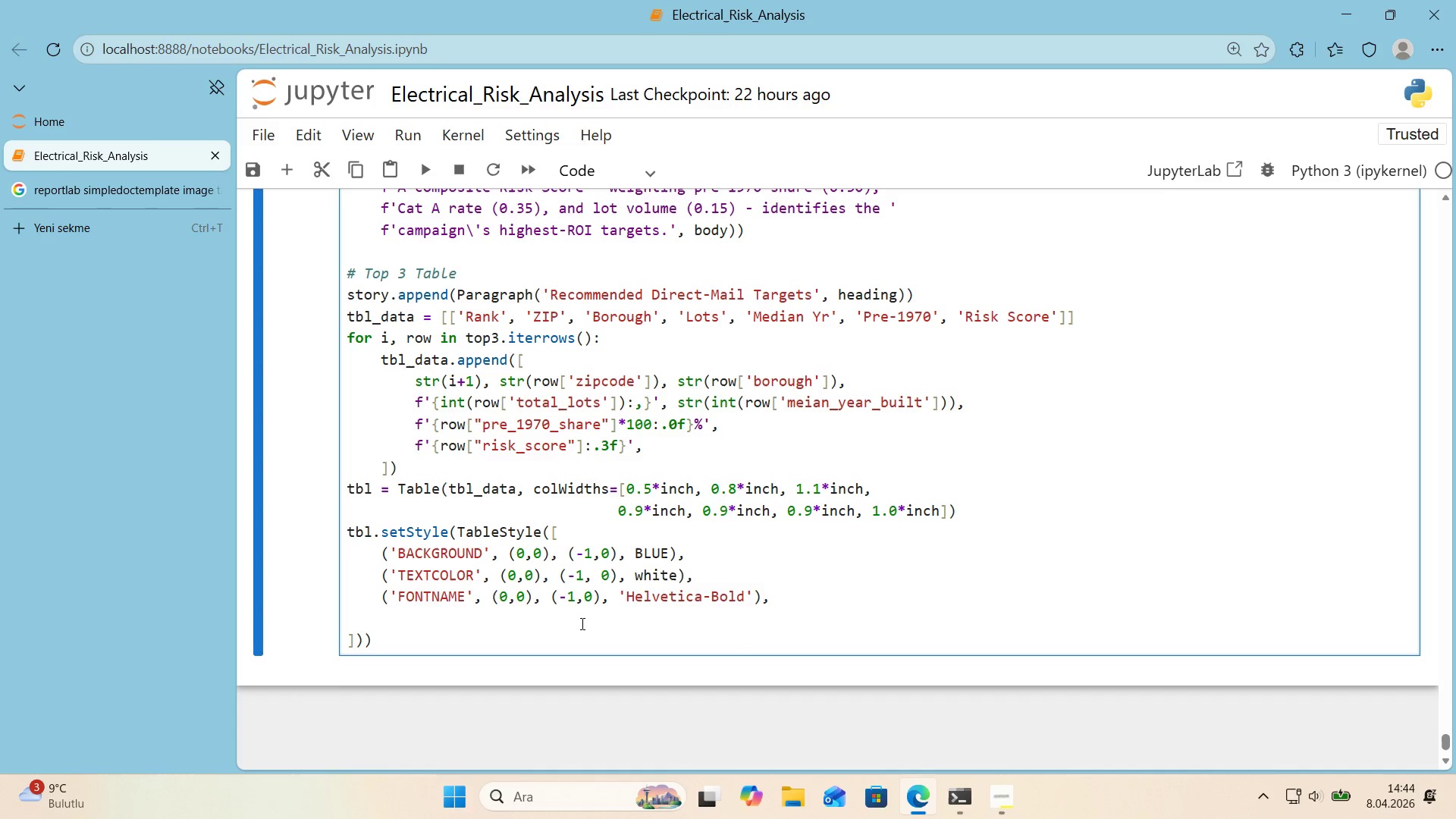 
type(*()
 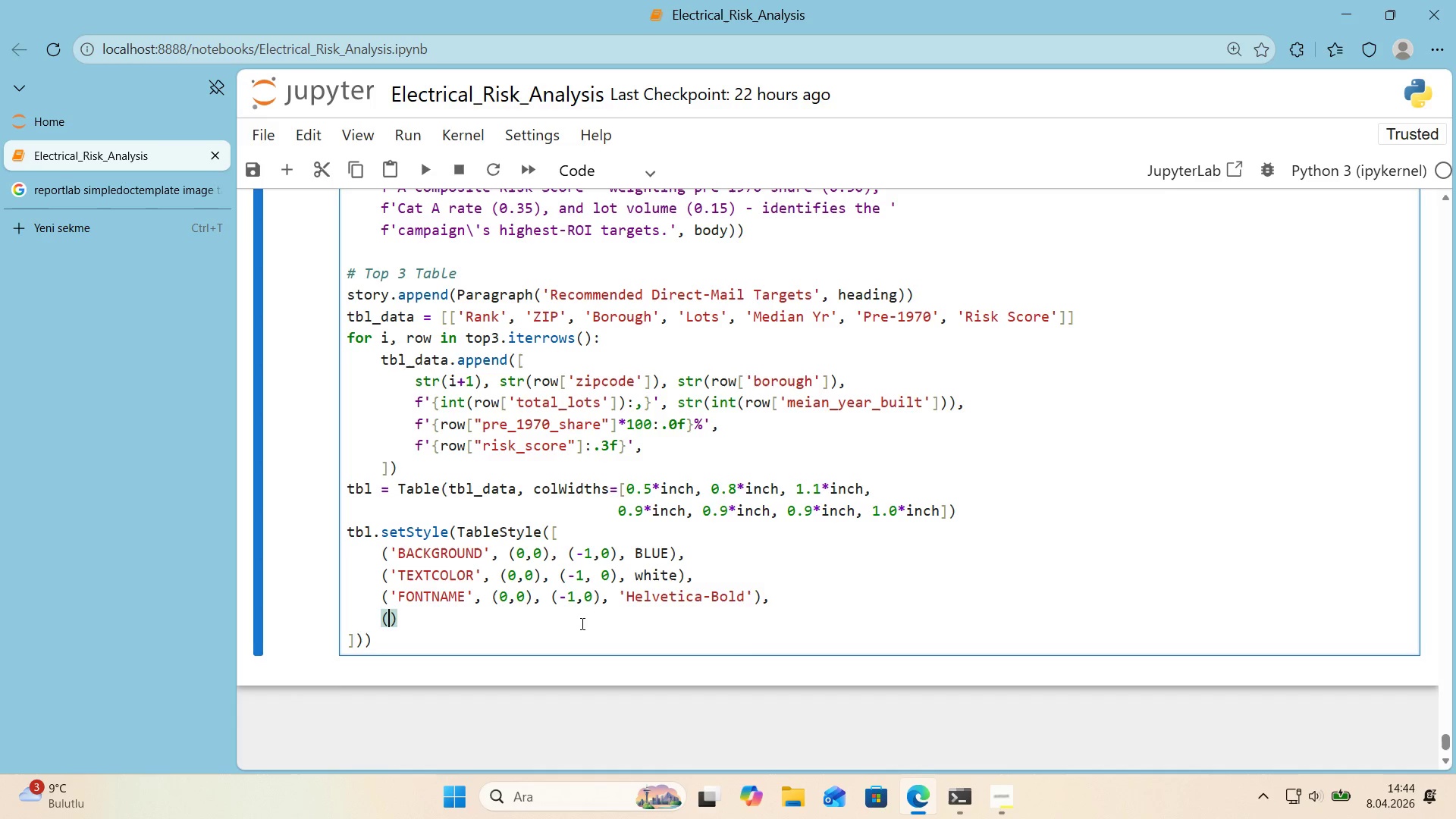 
key(ArrowLeft)
 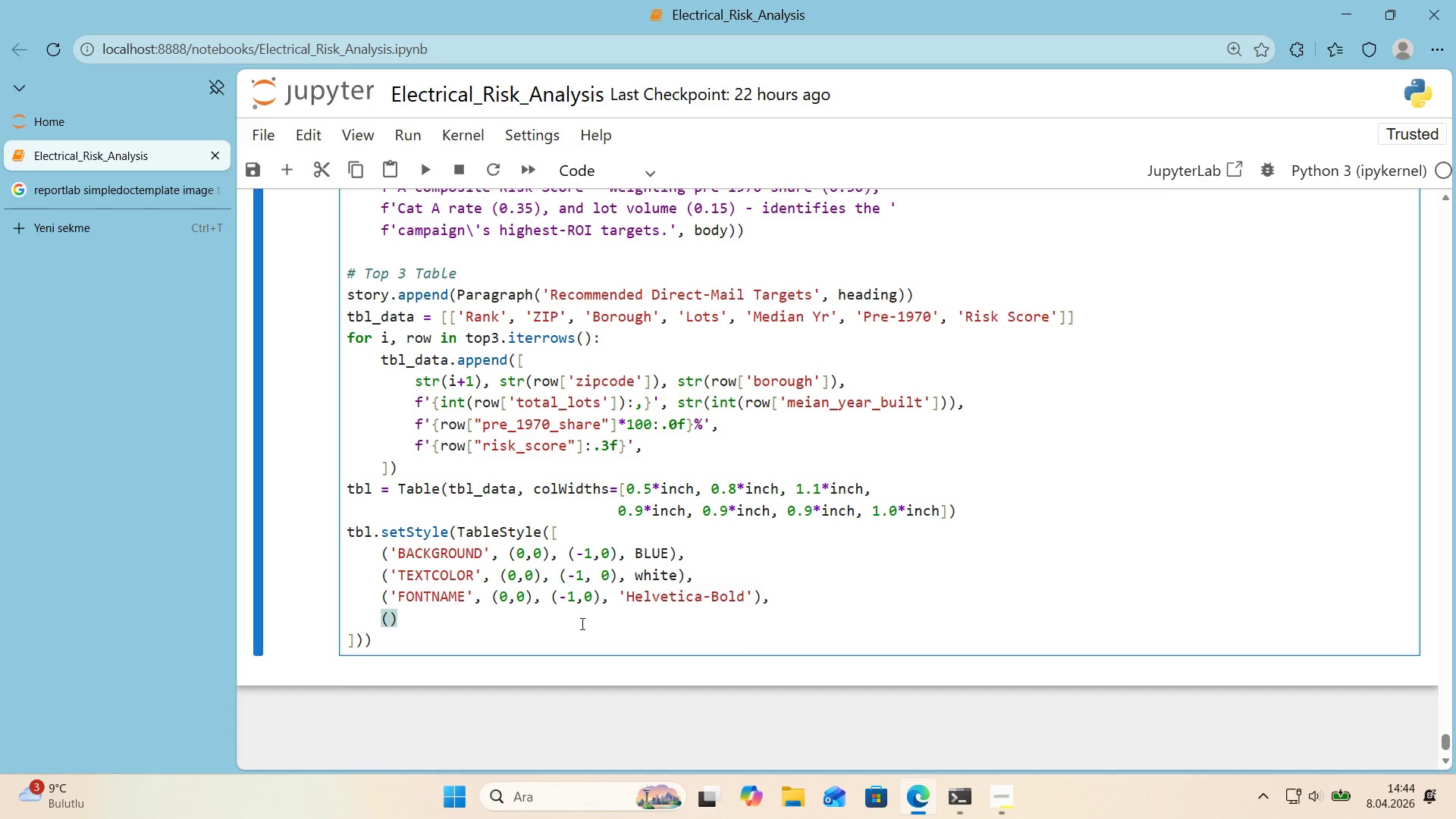 
type(@@)
 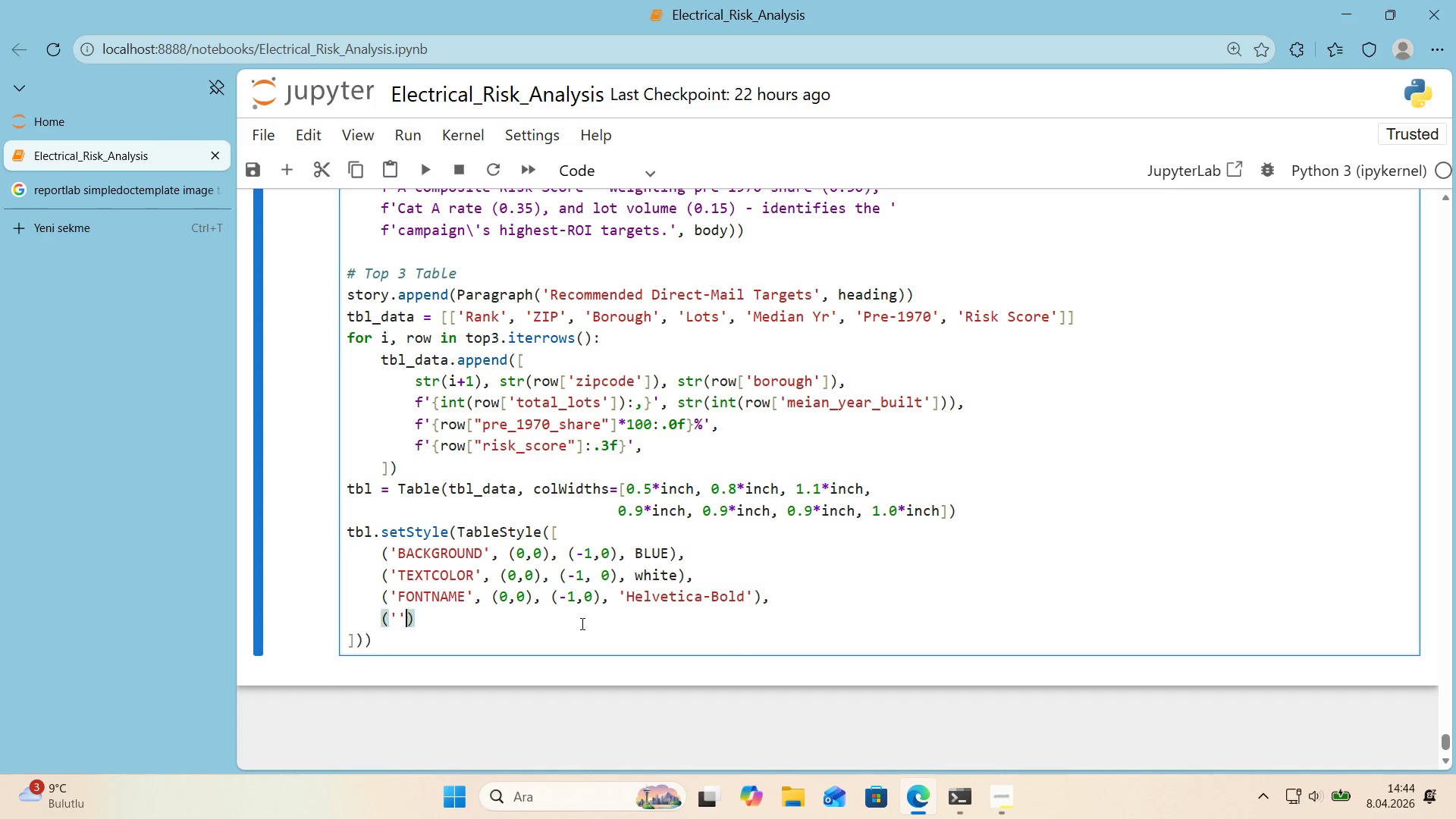 
key(ArrowLeft)
 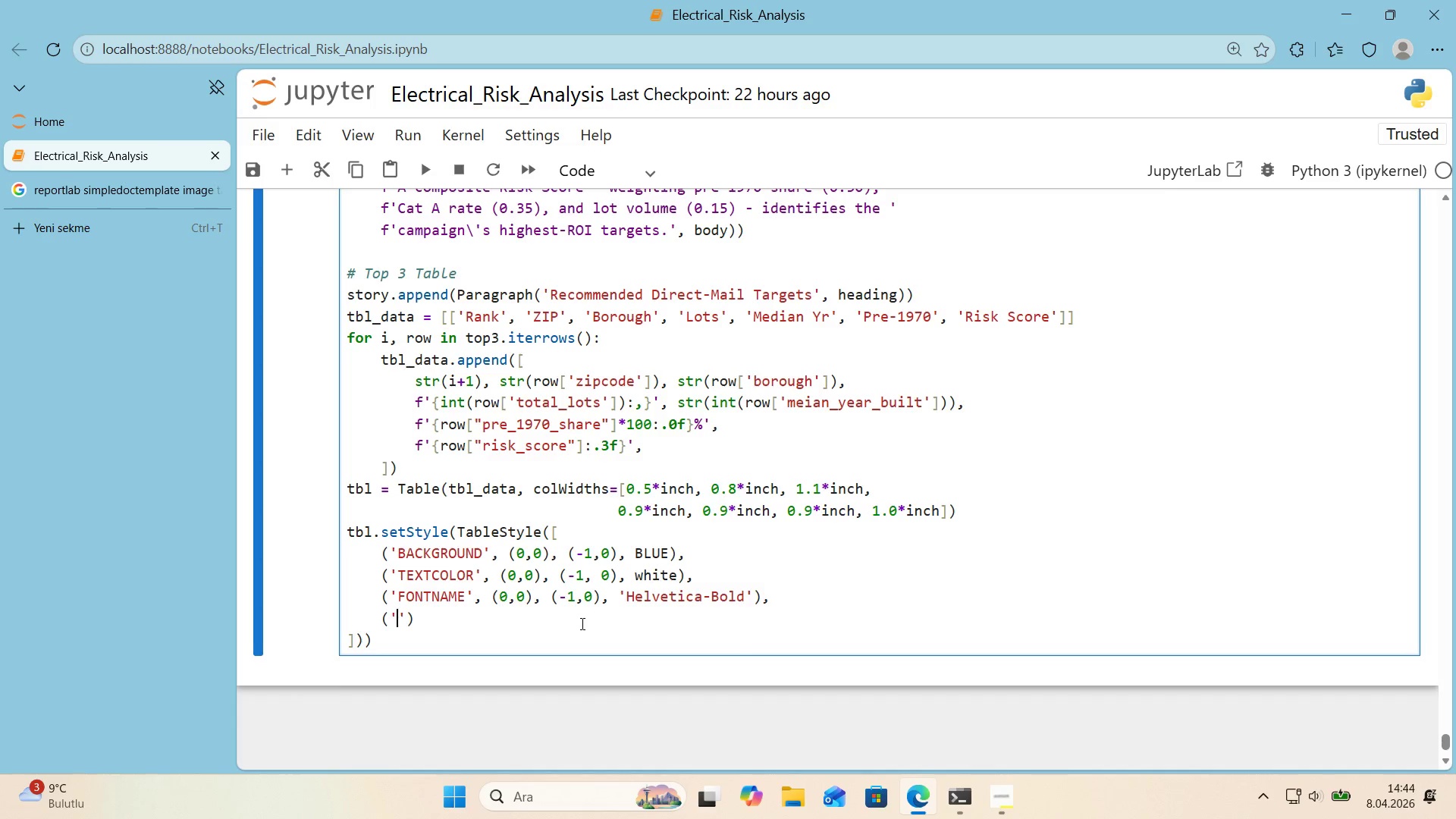 
type(FONTSIZE)
 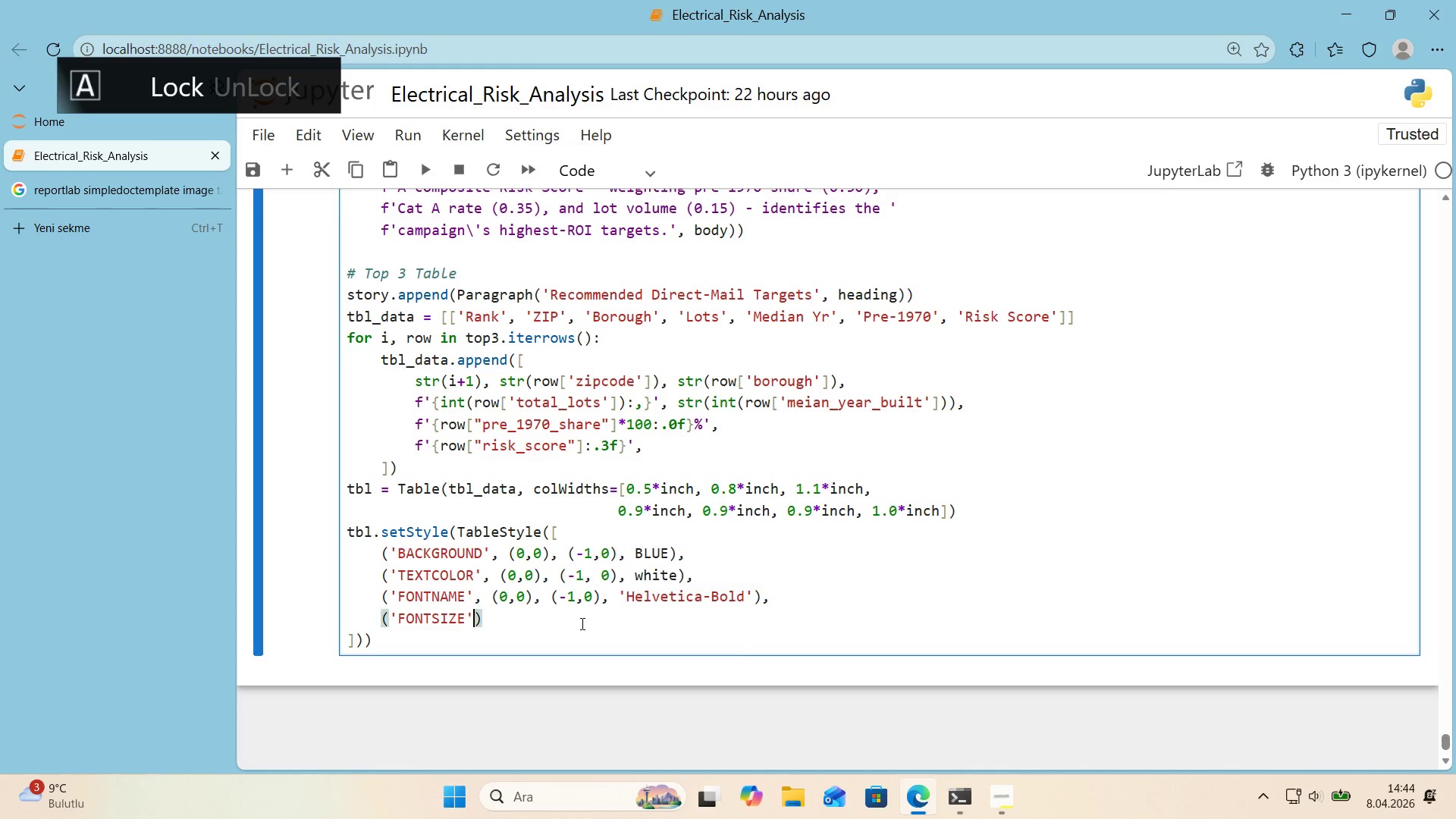 
key(ArrowRight)
 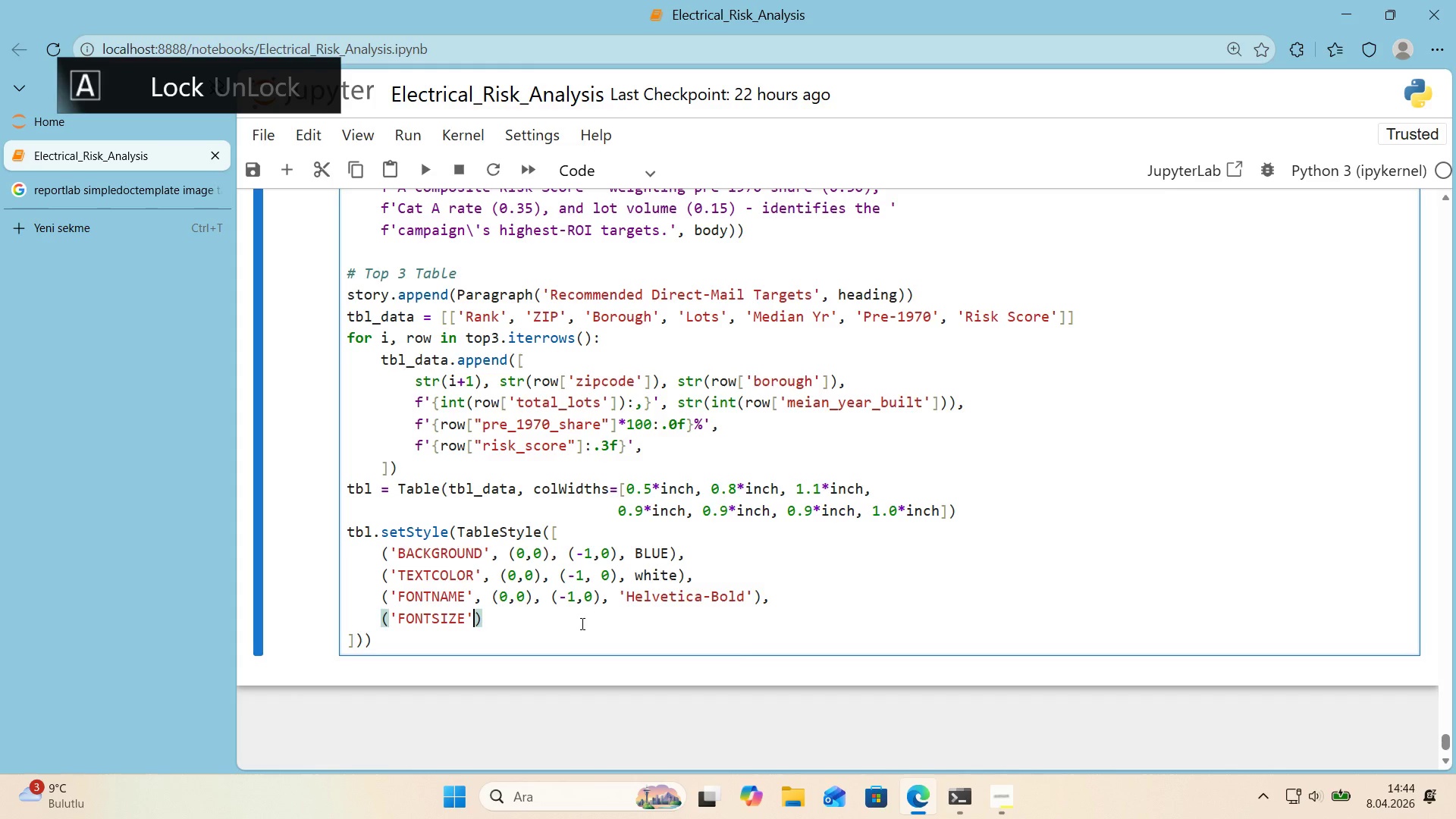 
type(, *()
 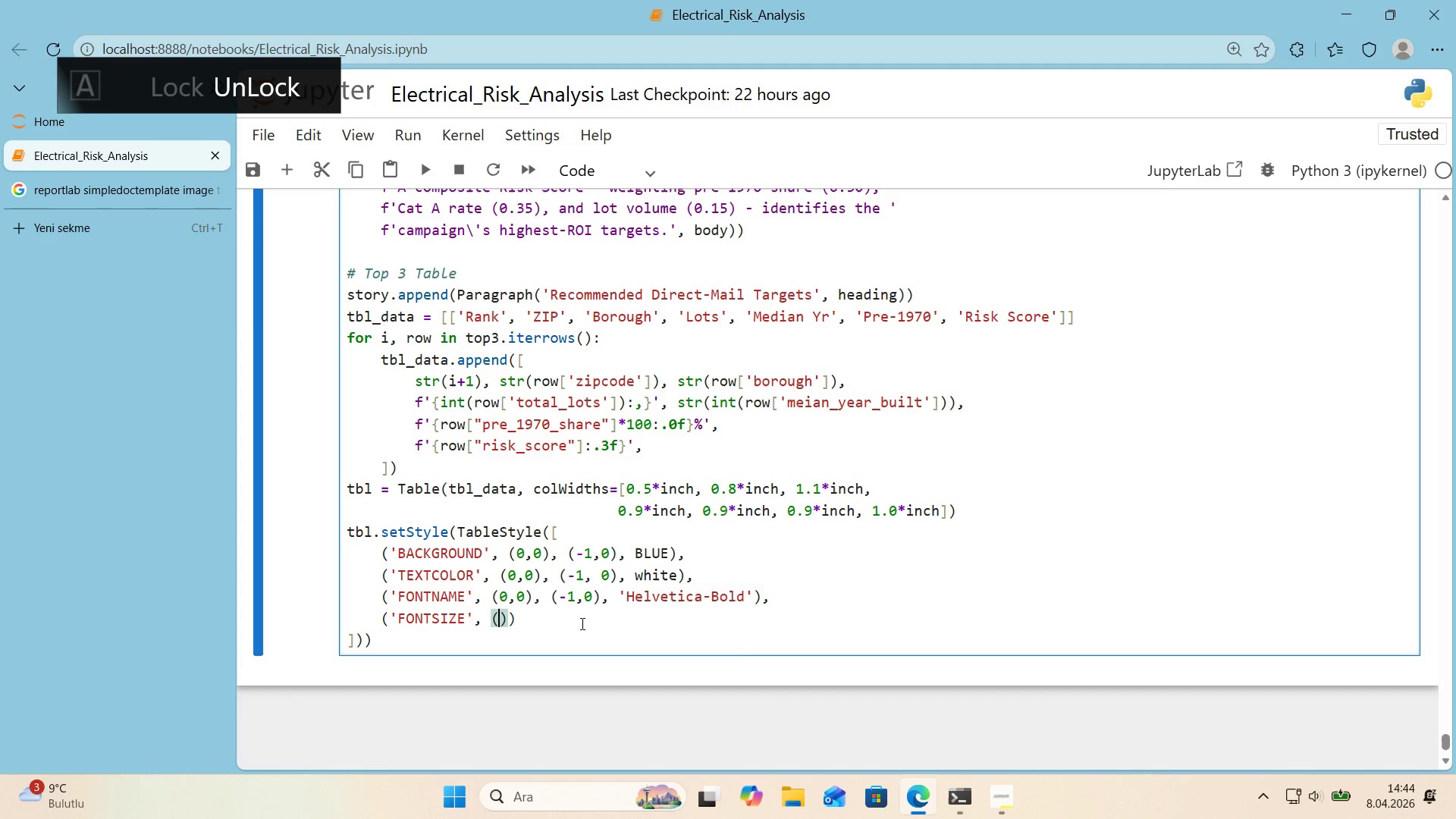 
 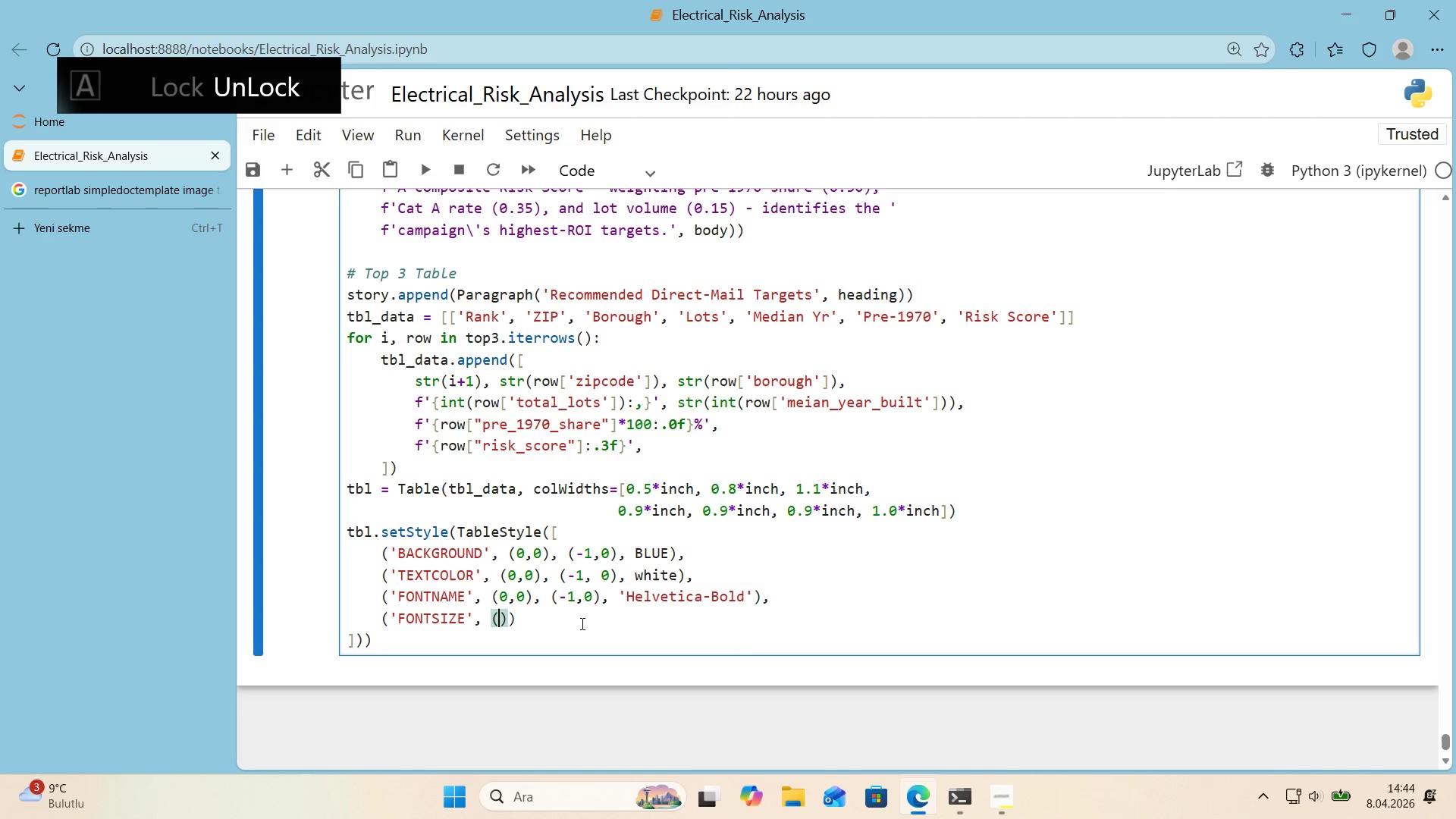 
key(ArrowLeft)
 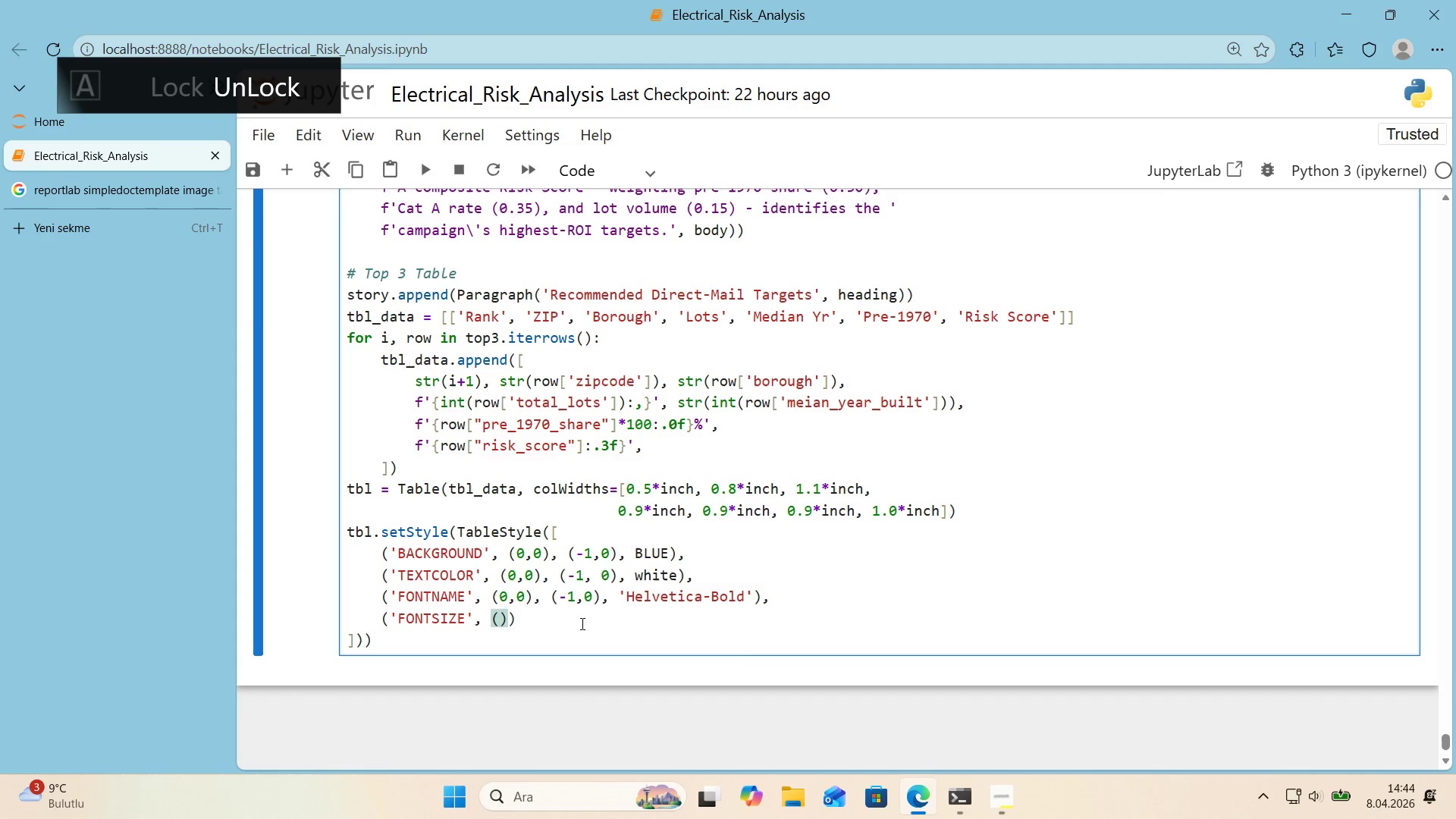 
key(Numpad0)
 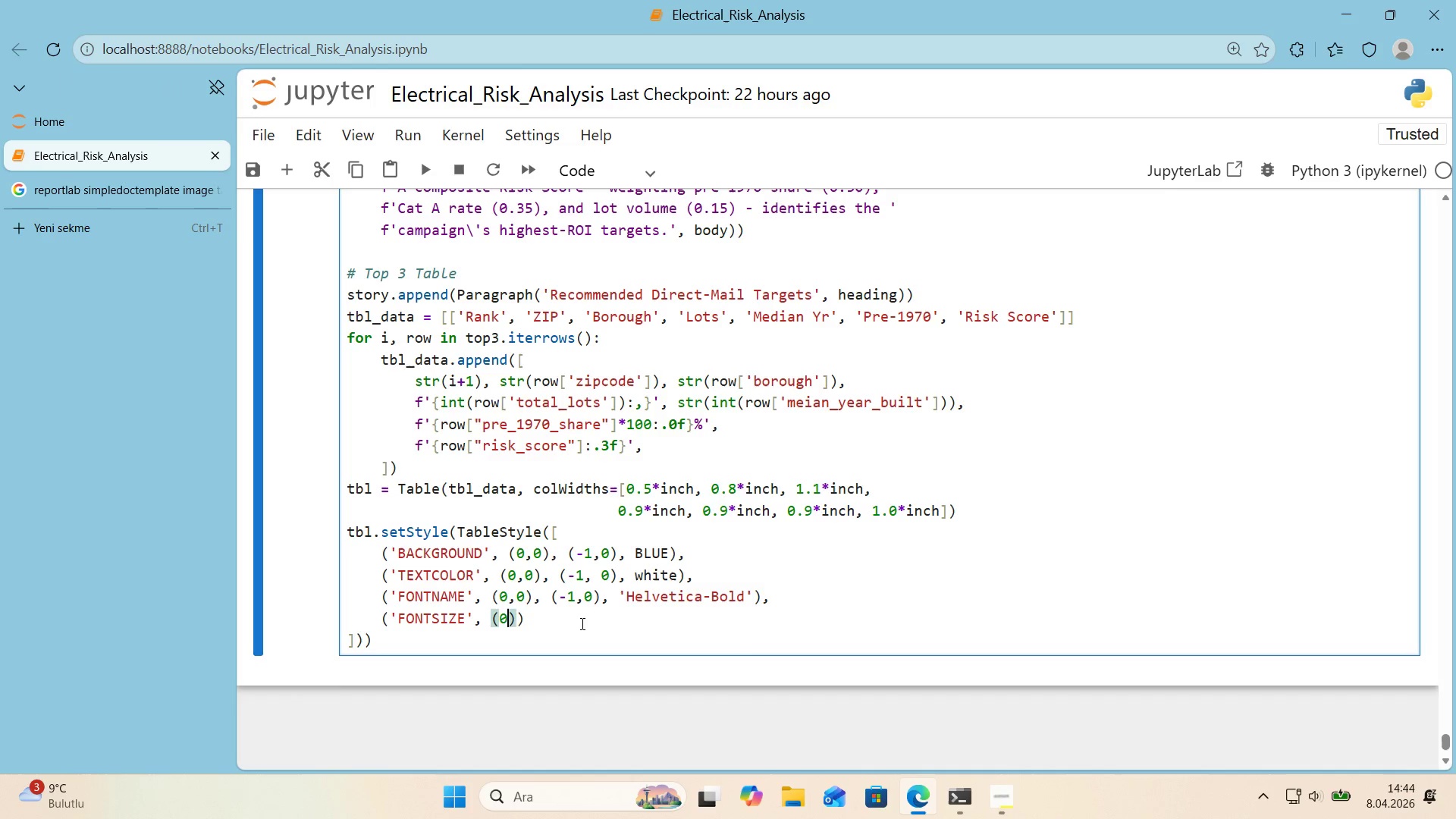 
key(Comma)
 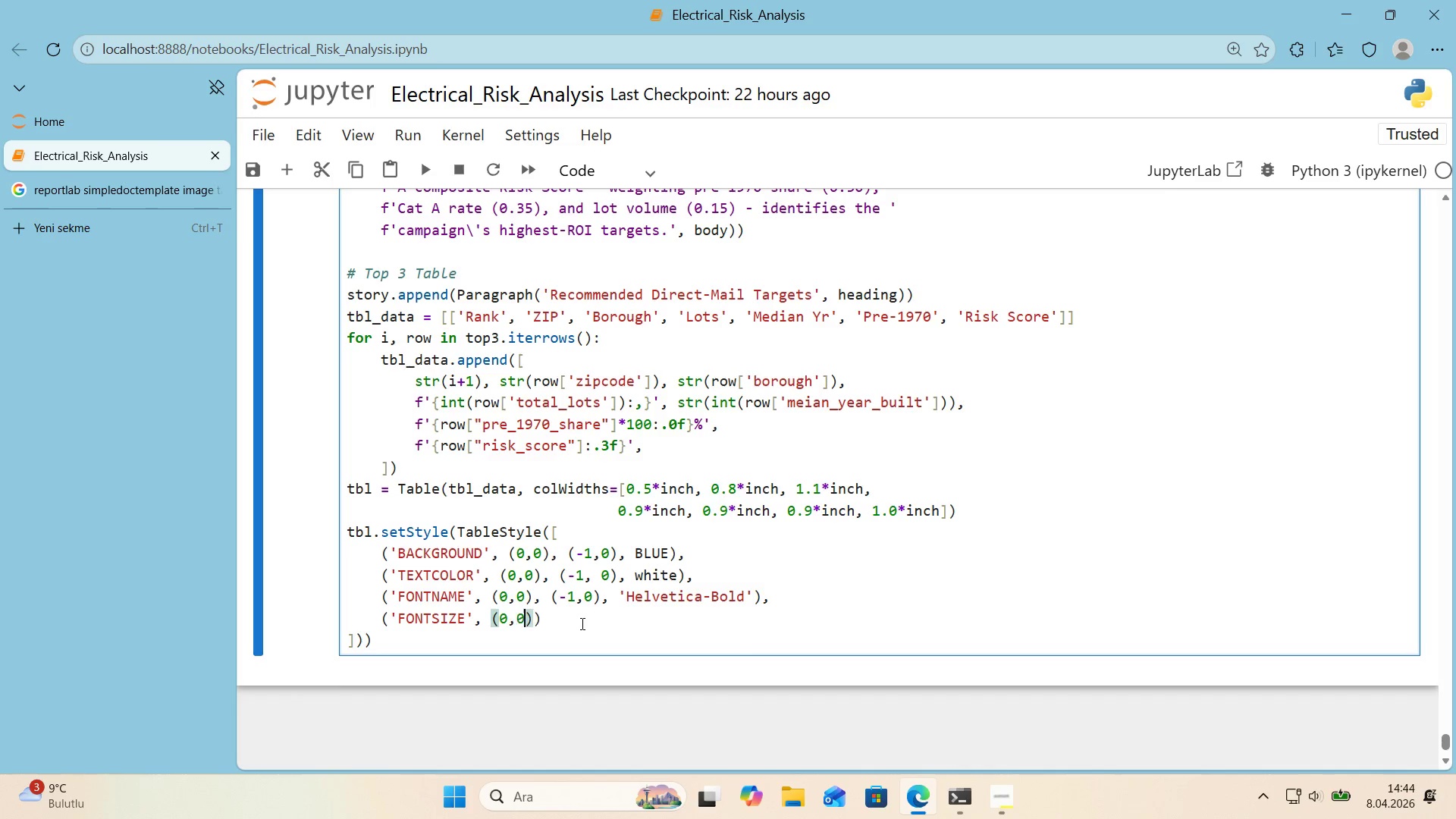 
key(Numpad0)
 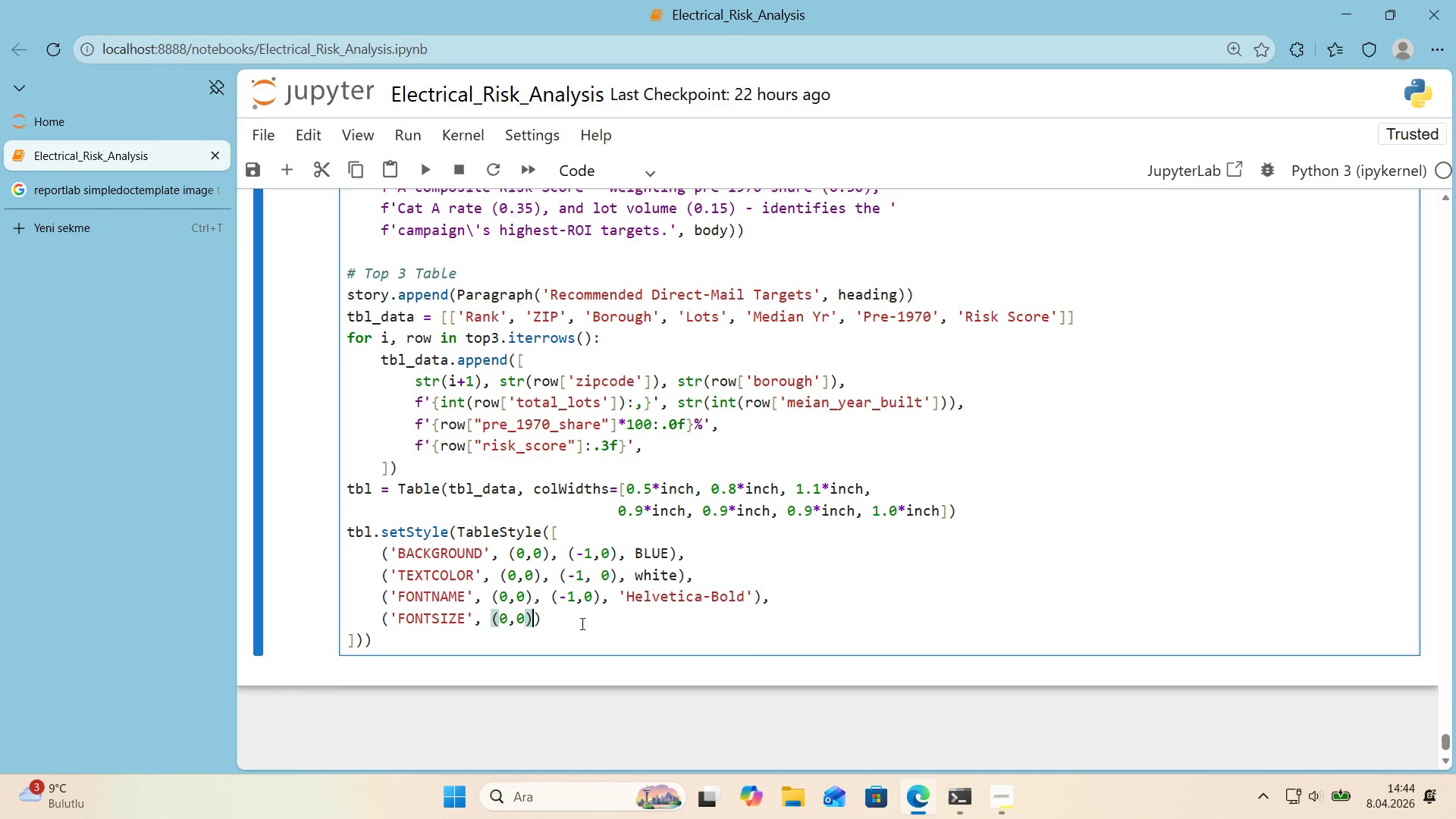 
key(ArrowRight)
 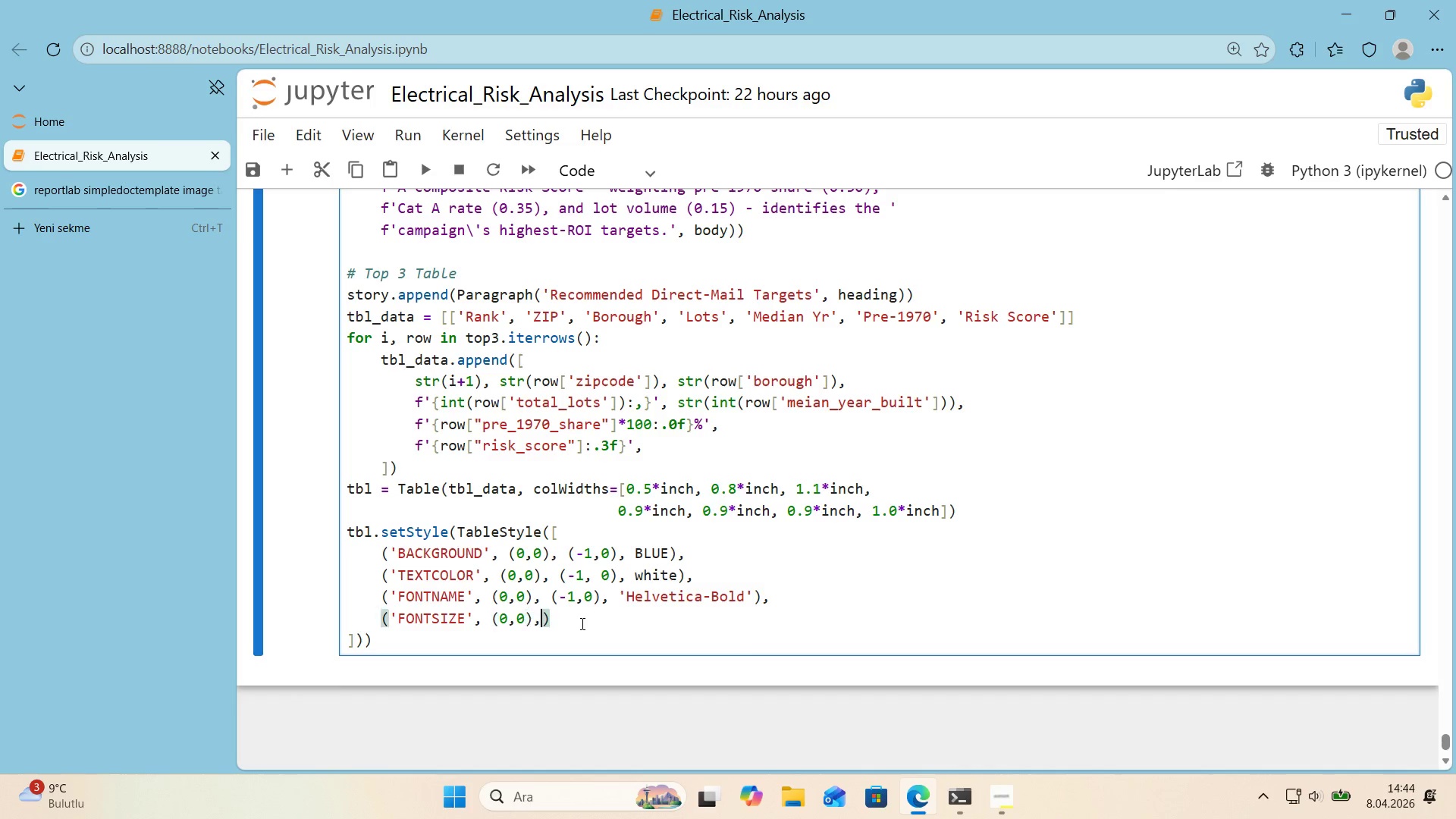 
type(, *()
 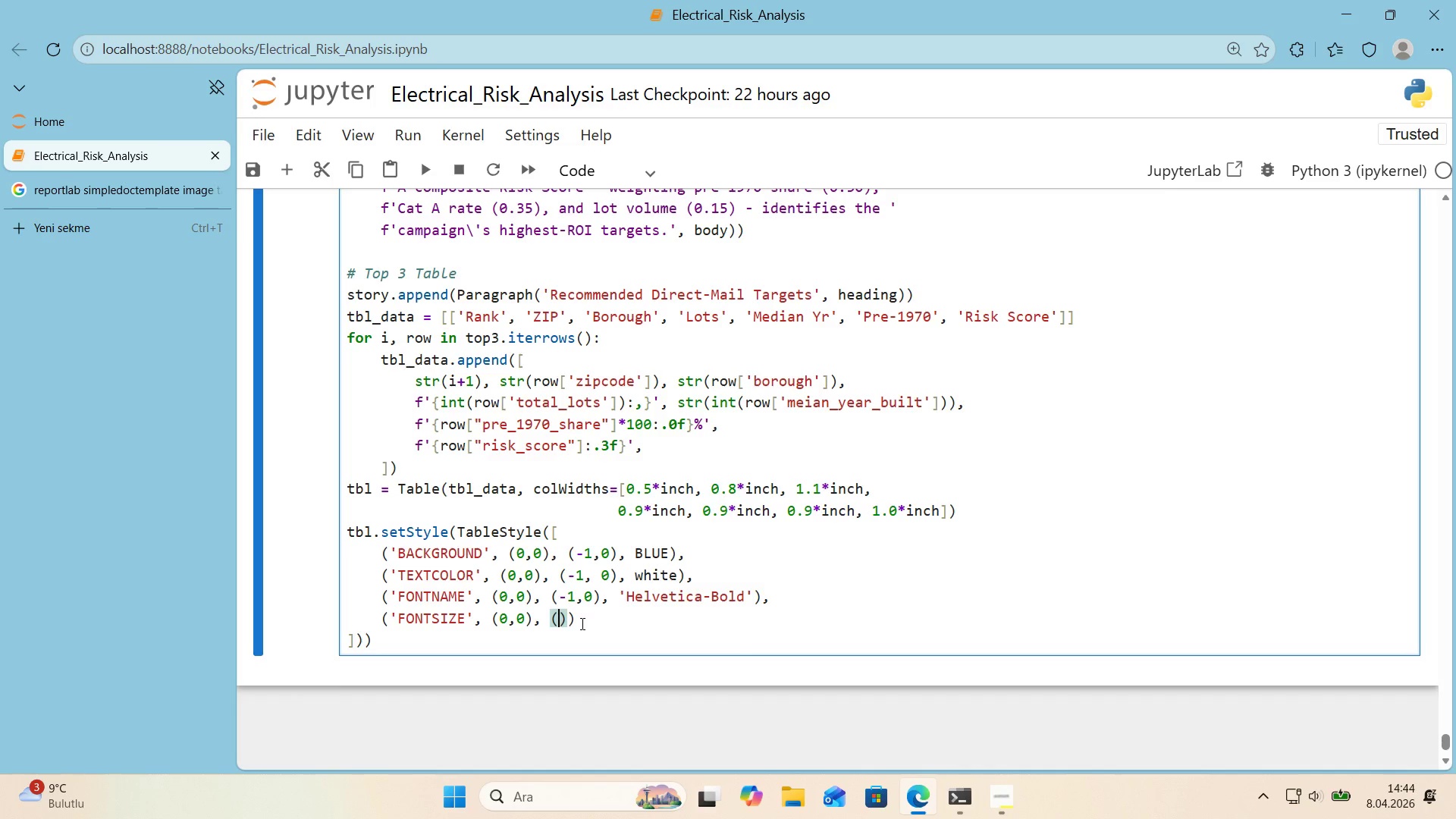 
 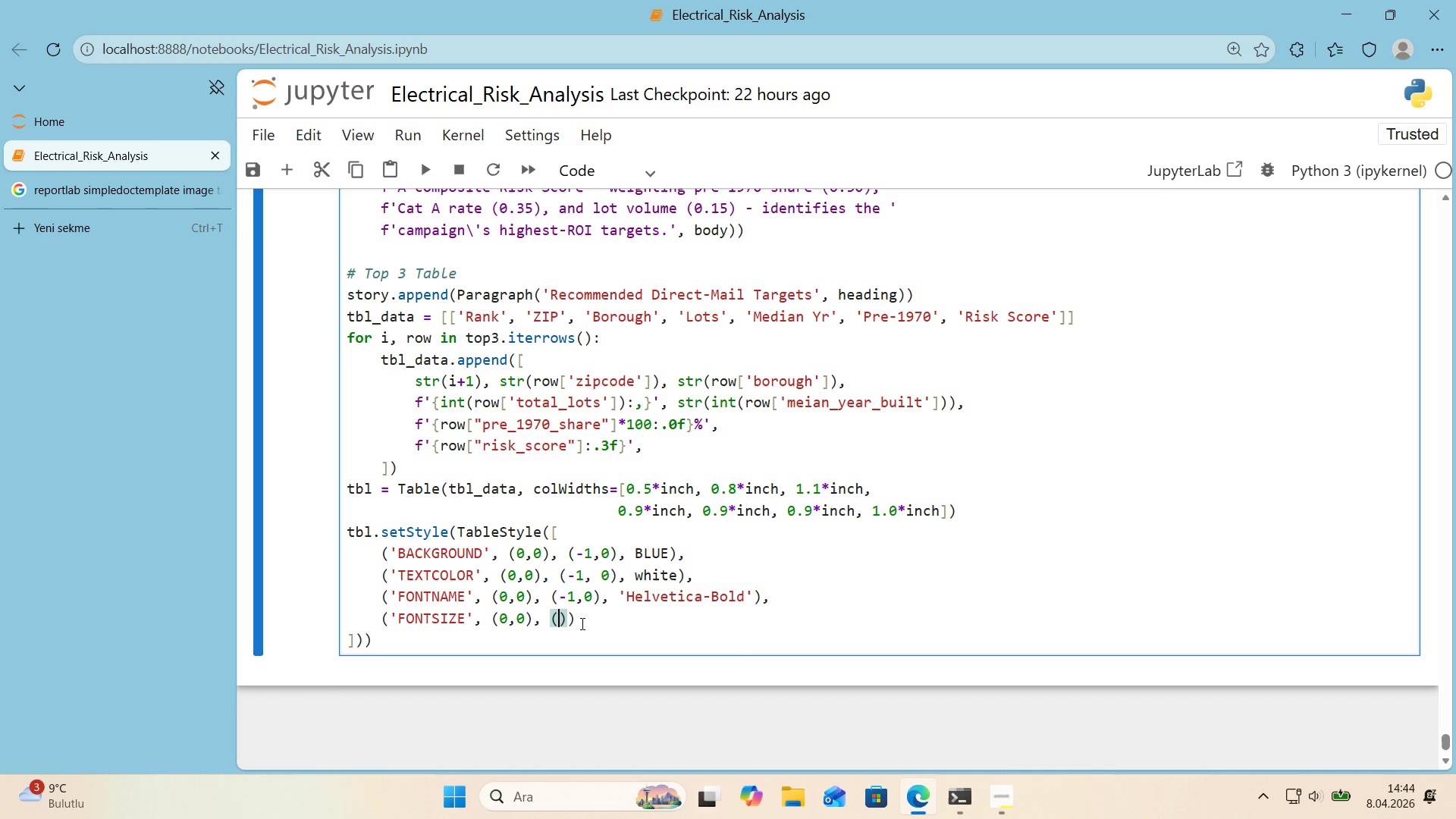 
key(ArrowLeft)
 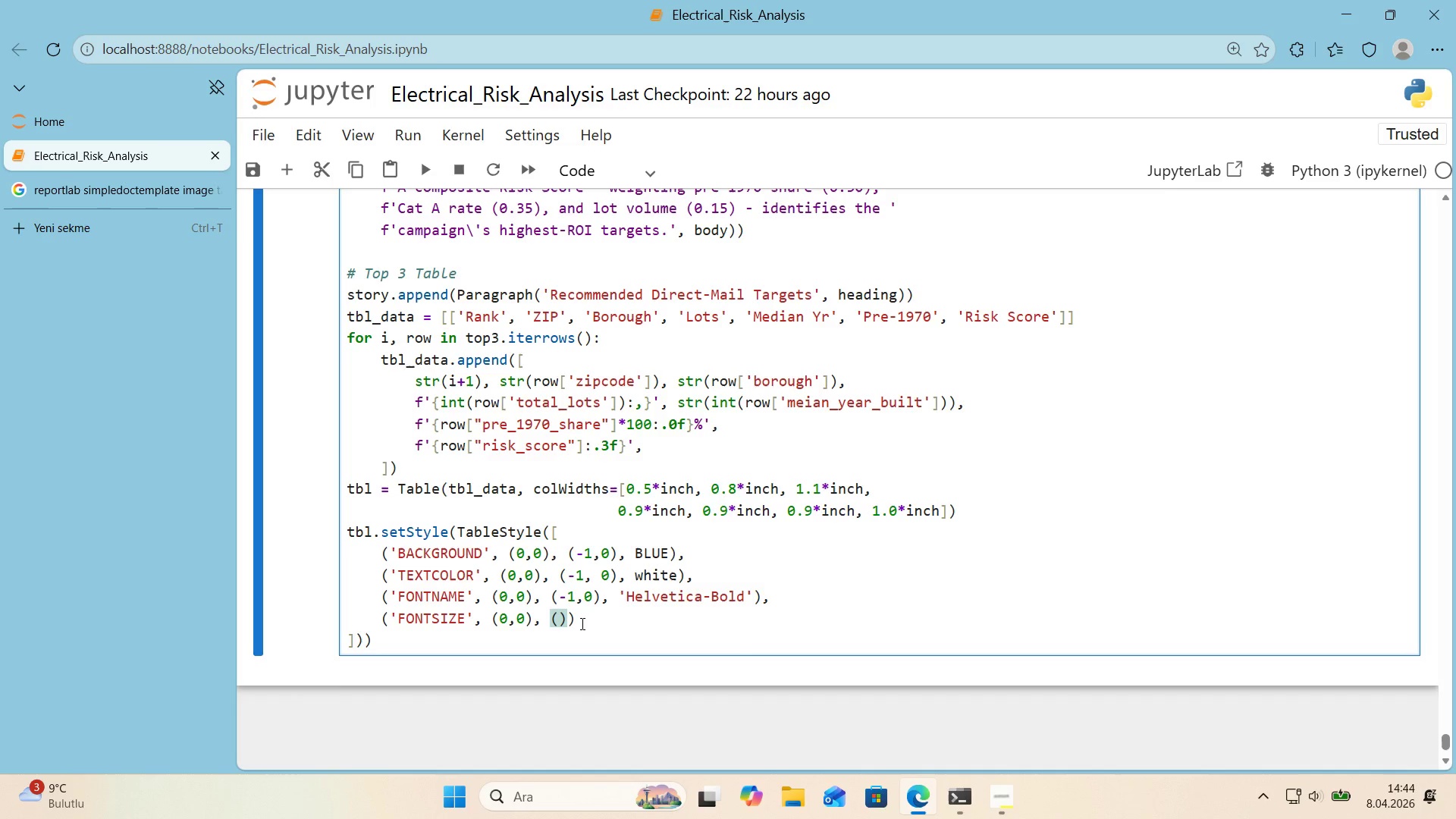 
key(NumpadSubtract)
 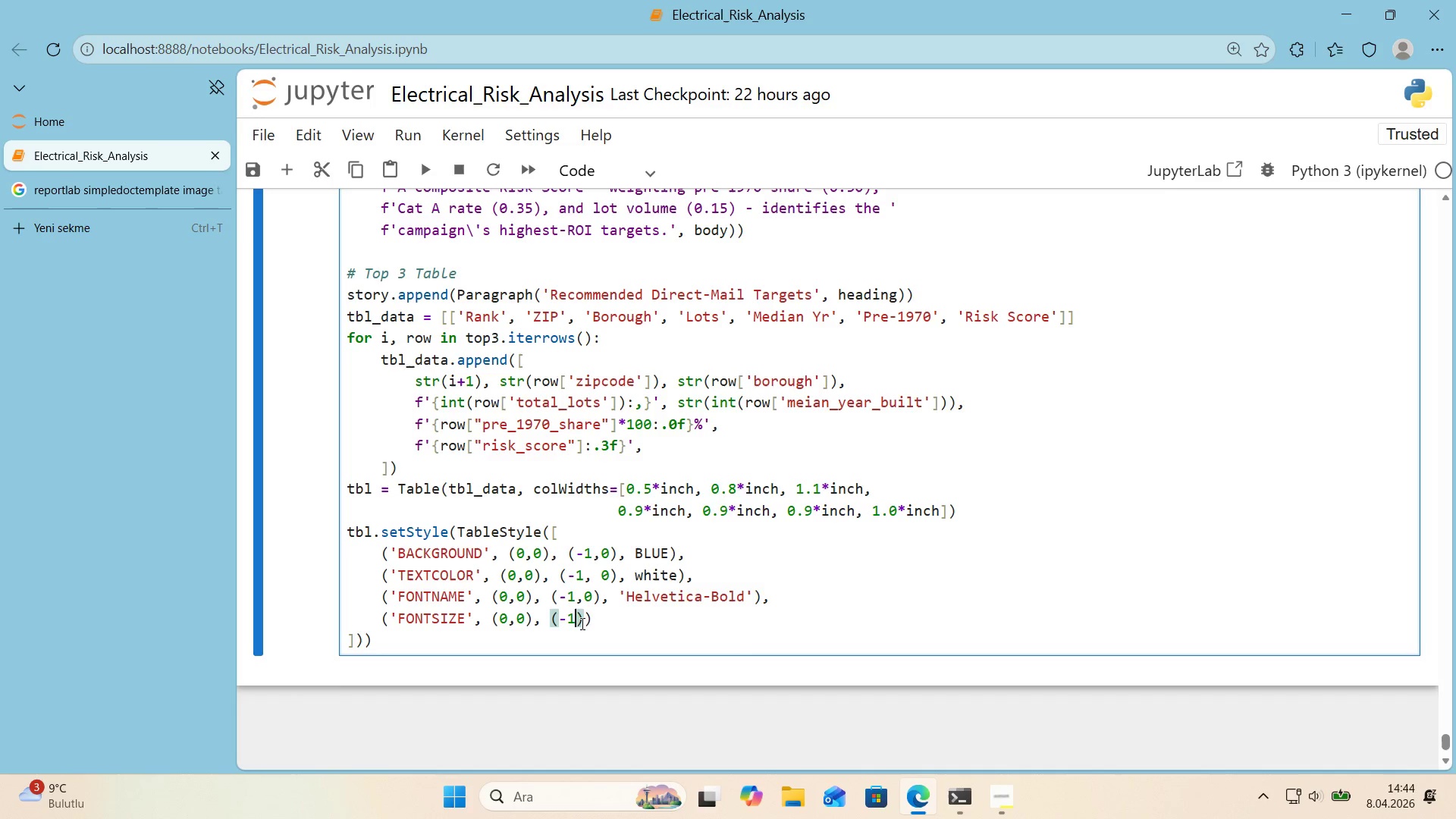 
key(1)
 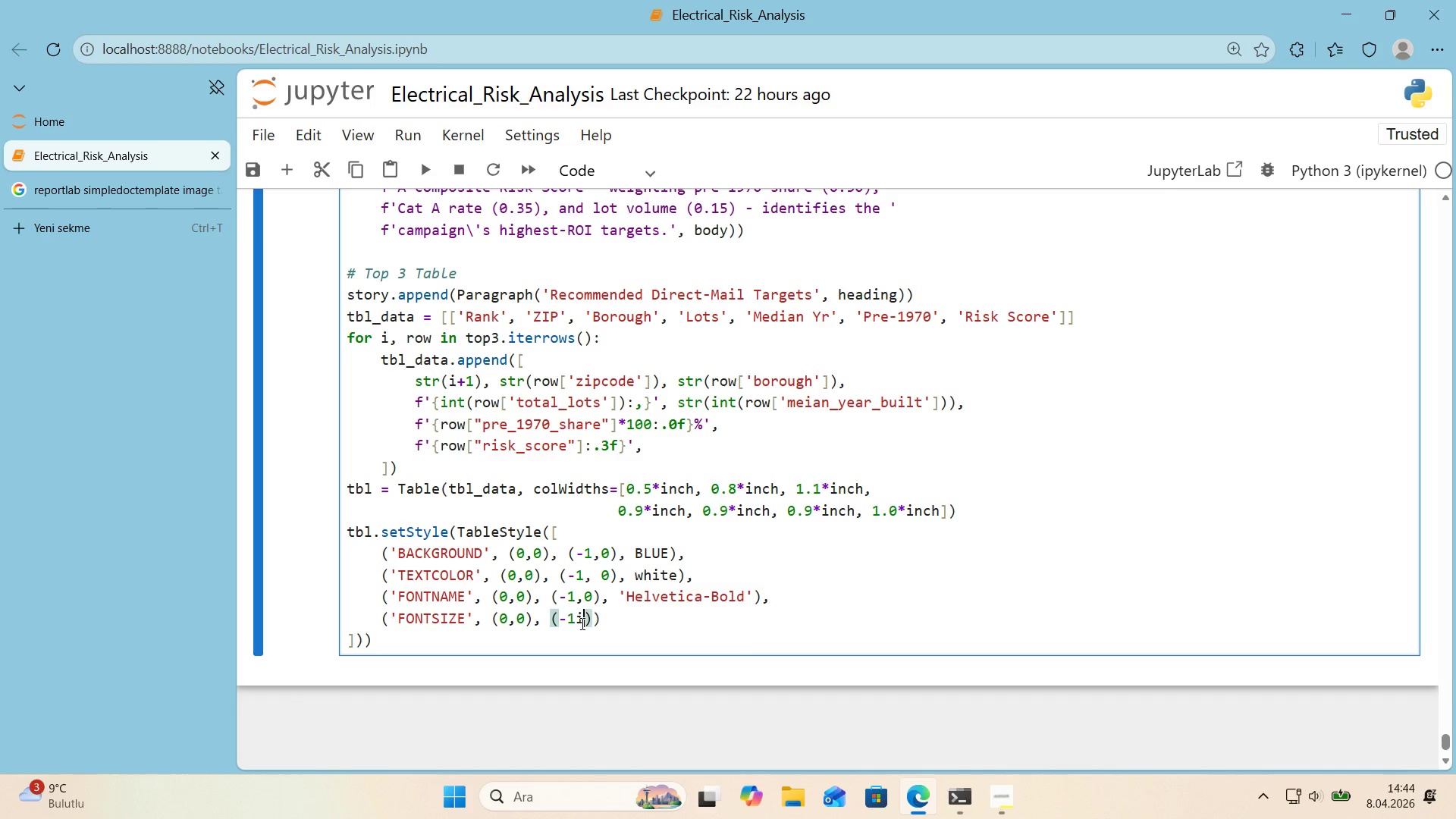 
key(Quote)
 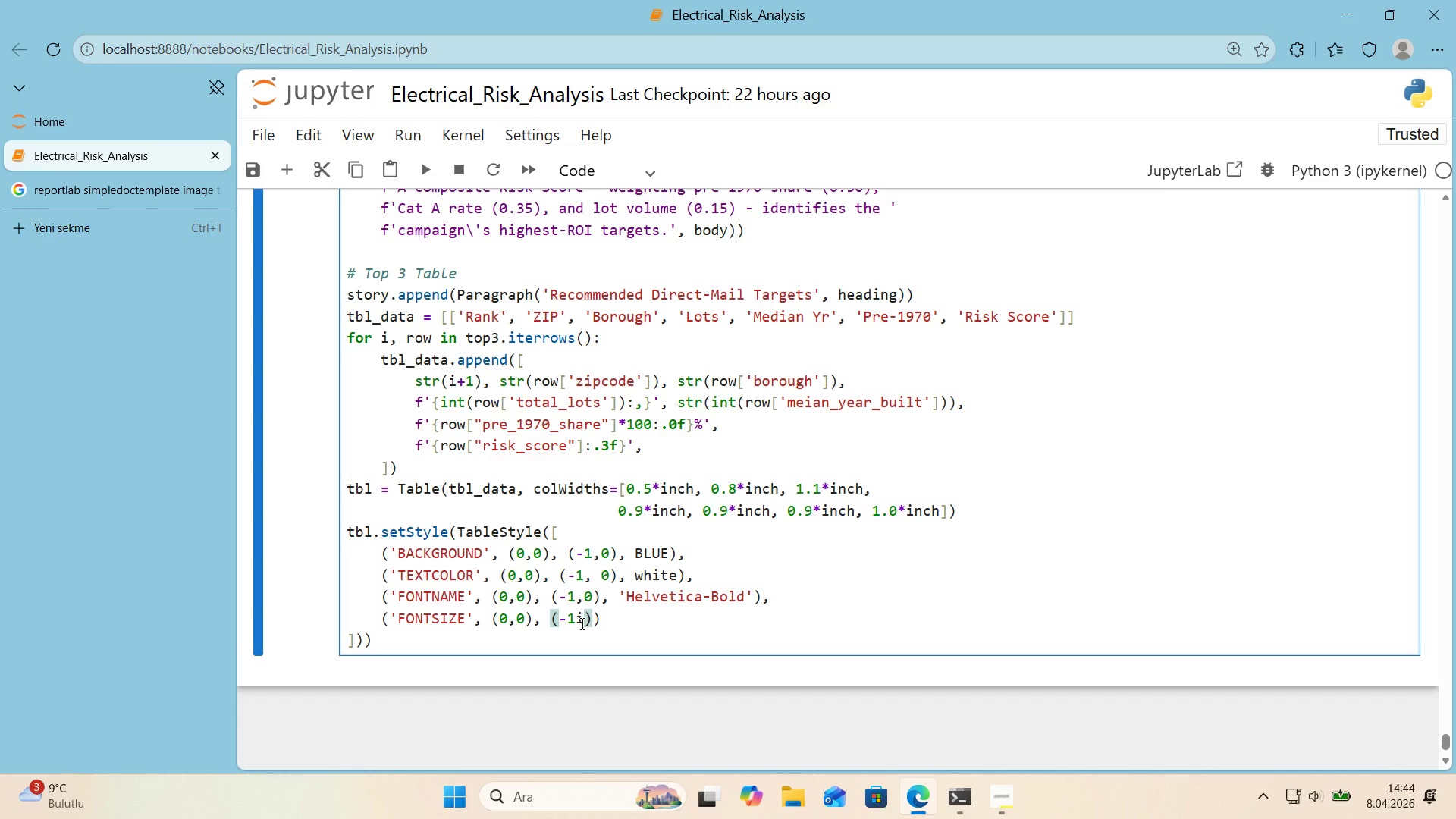 
key(Backspace)
 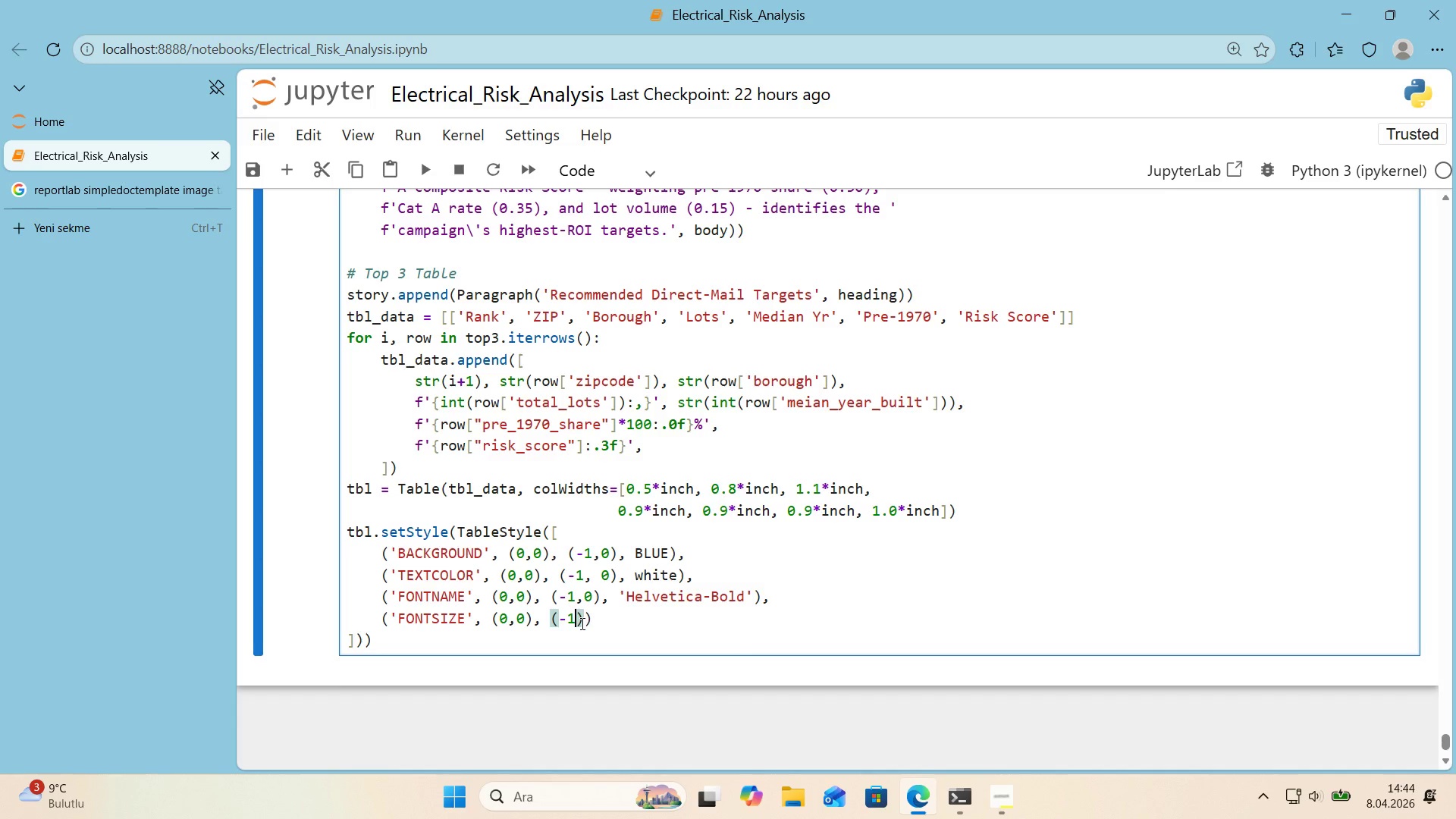 
key(Comma)
 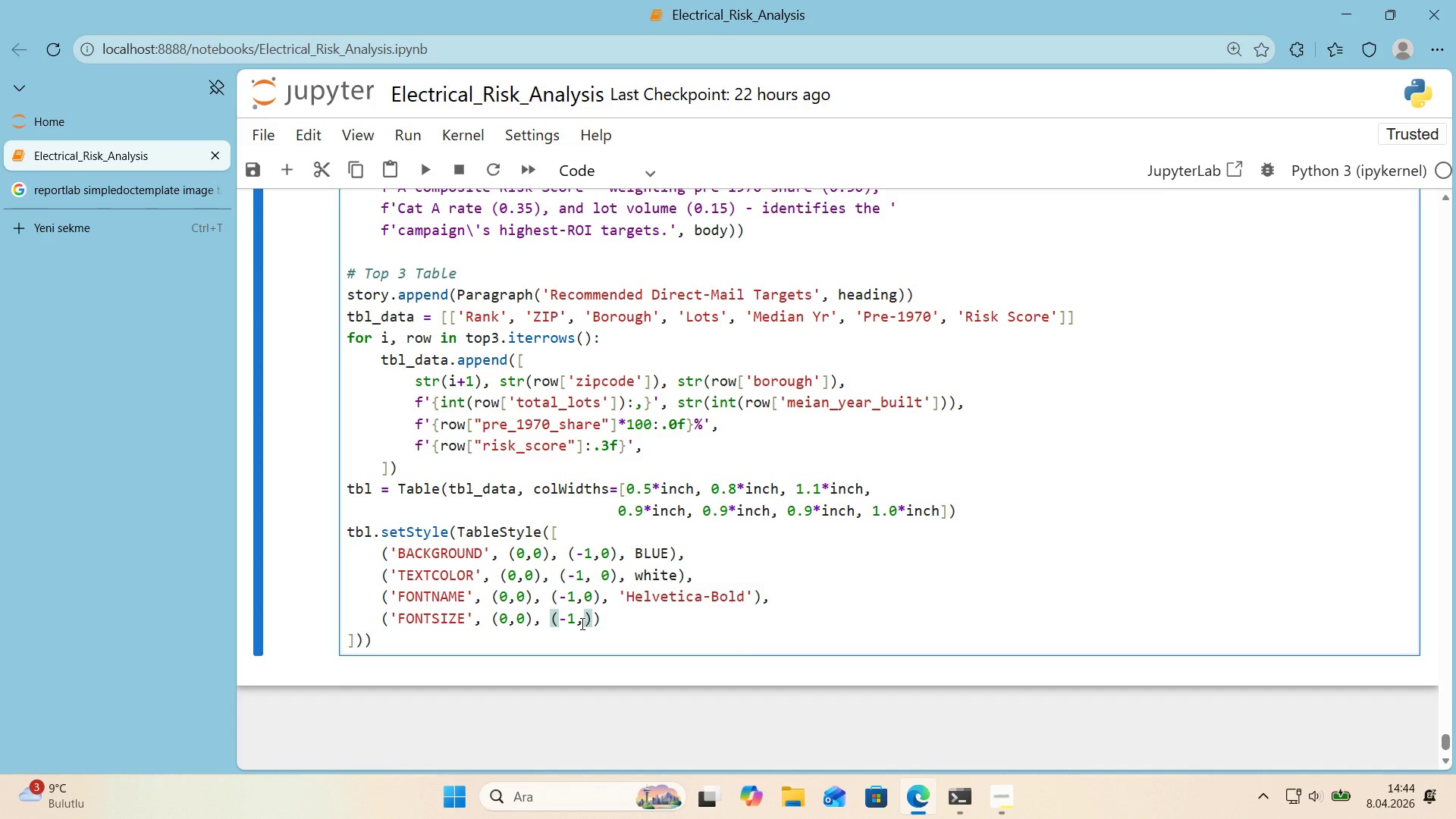 
key(Minus)
 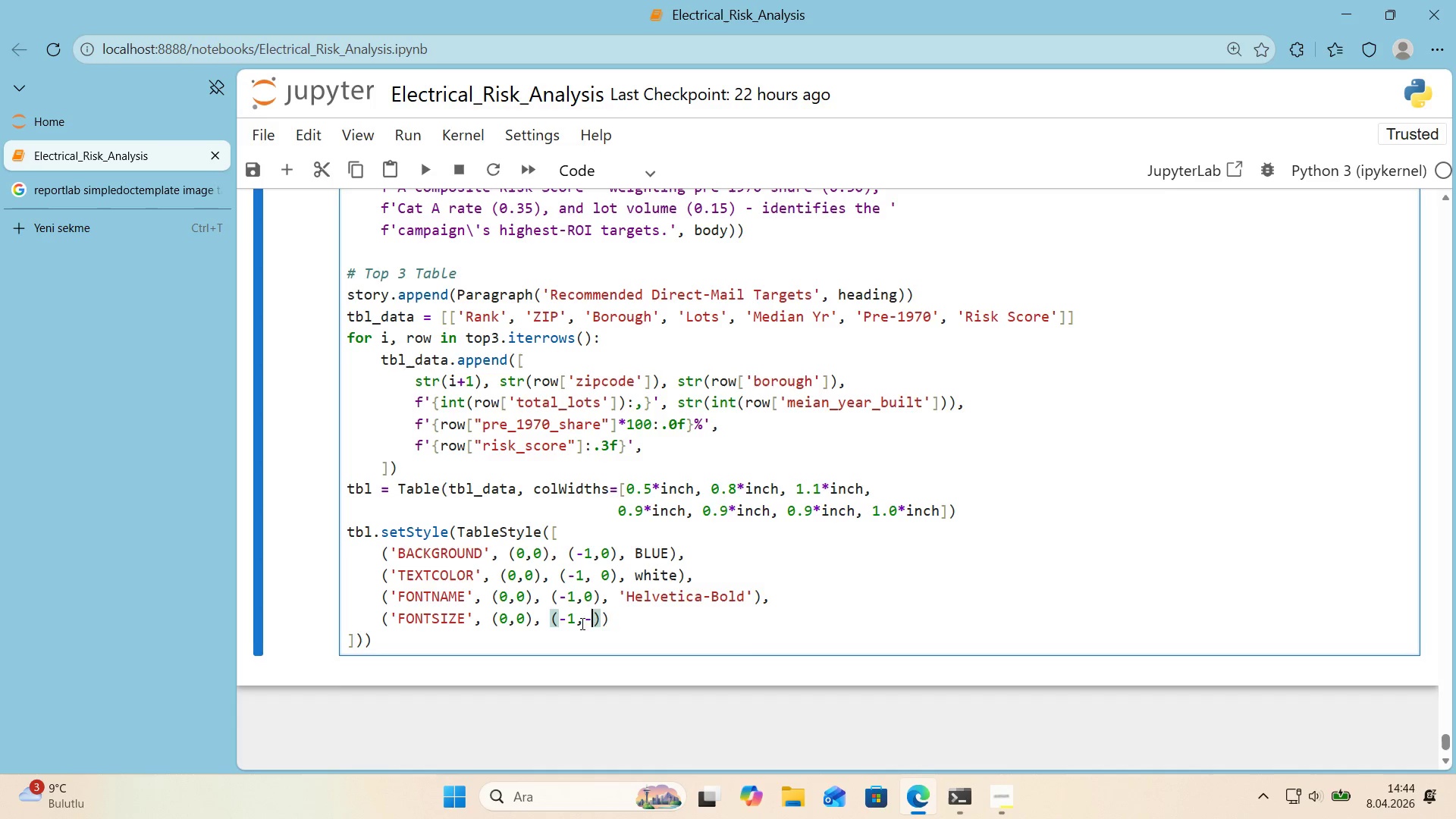 
key(1)
 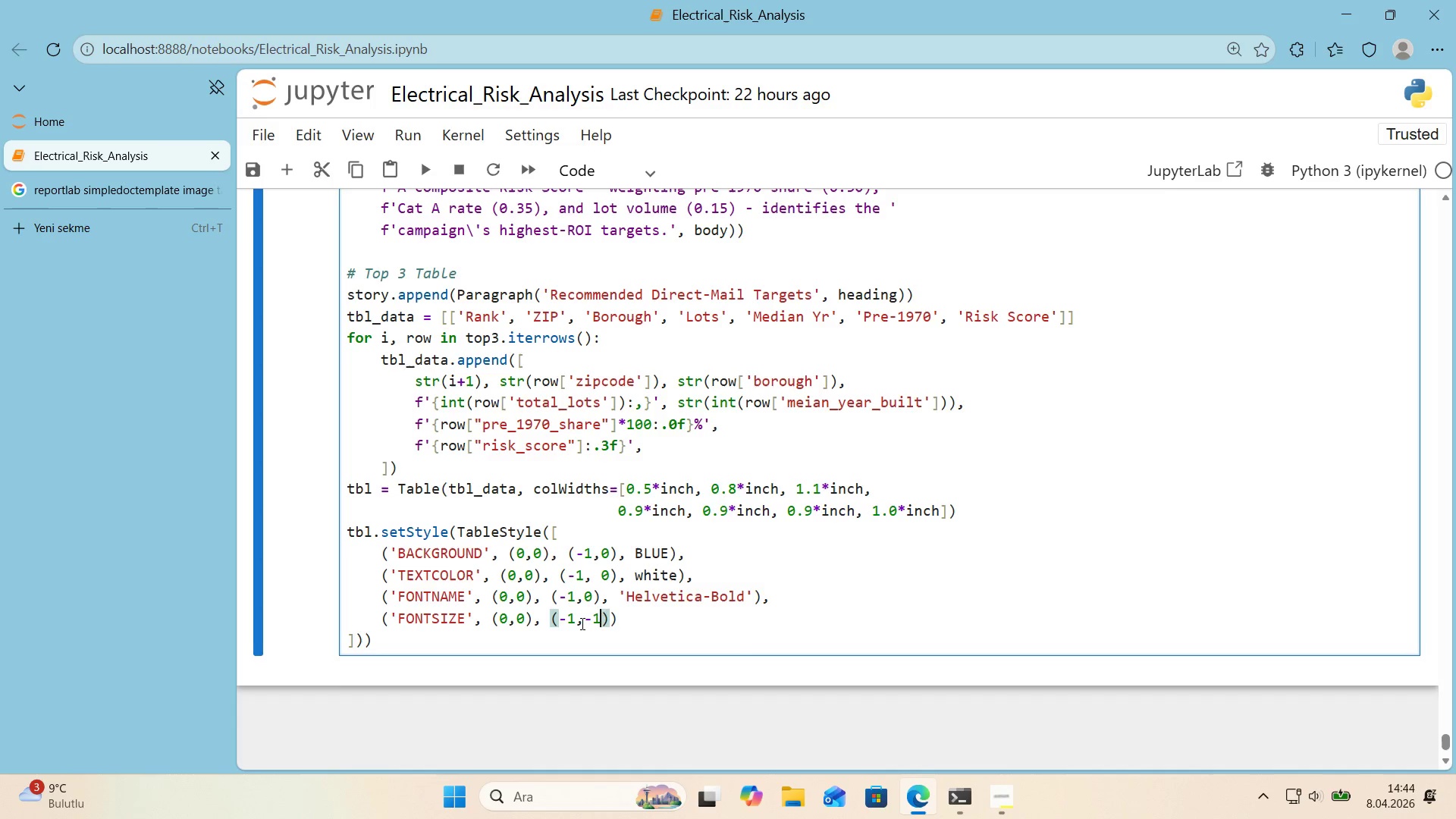 
key(ArrowRight)
 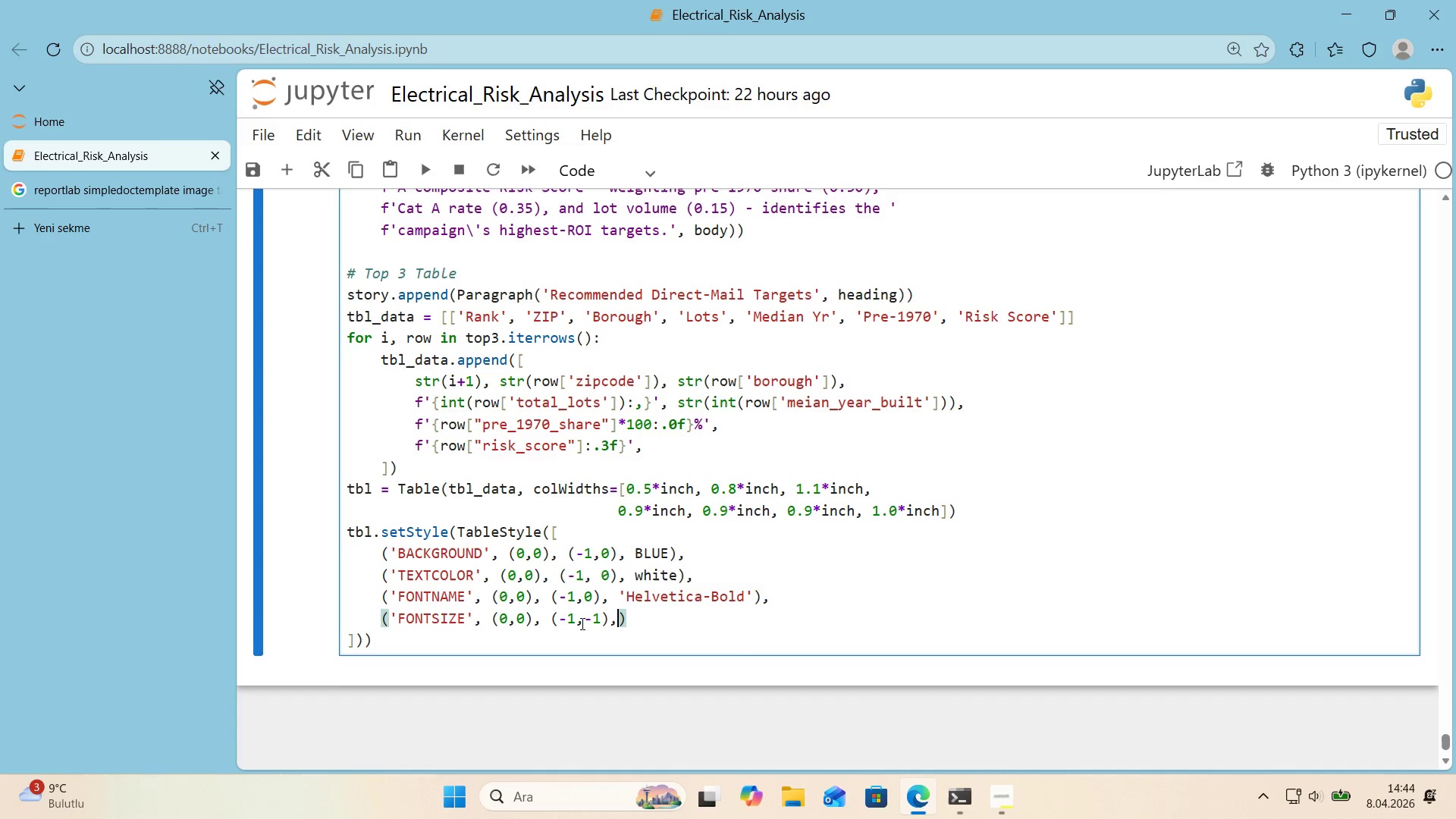 
type(, @@)
 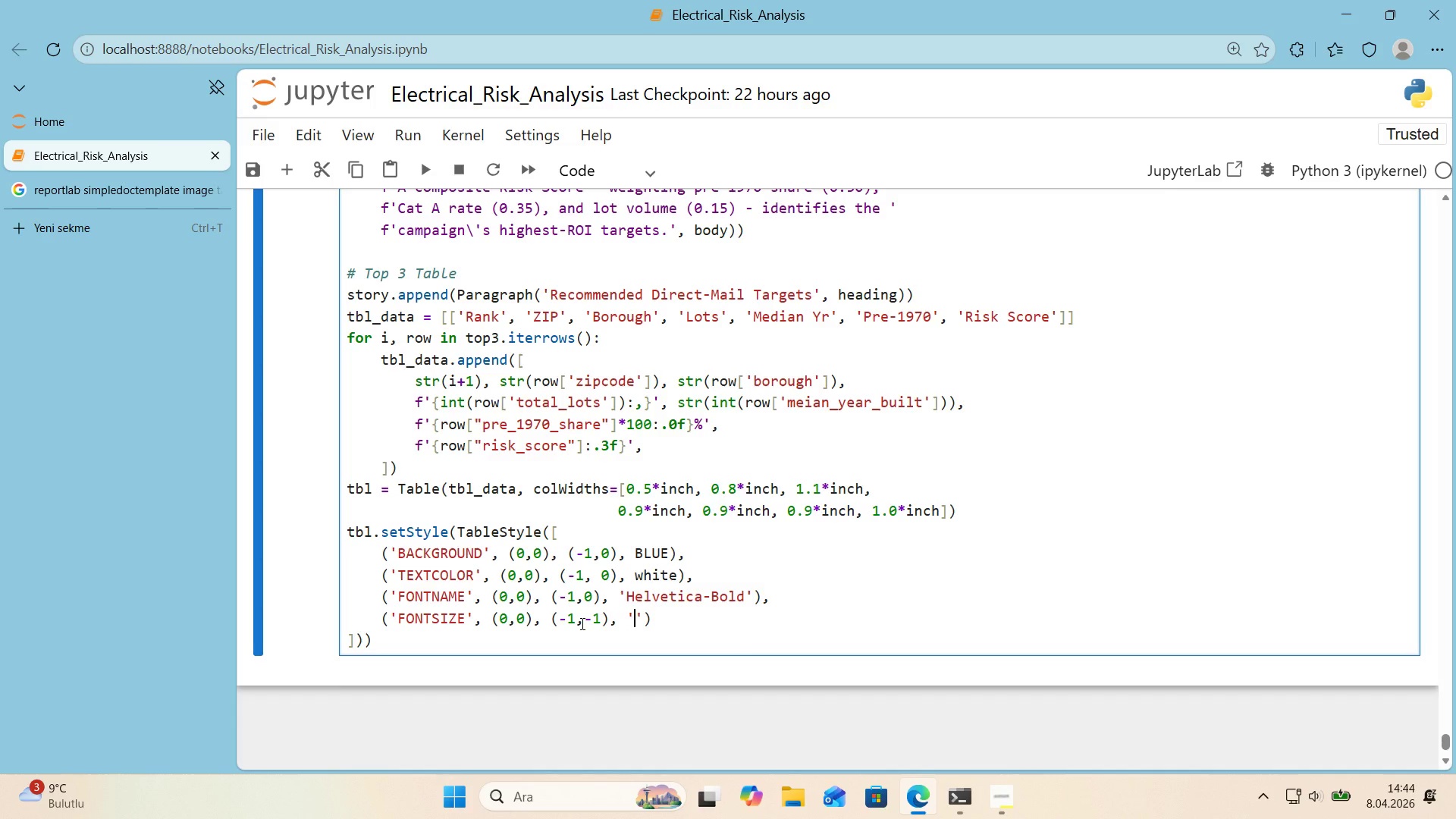 
 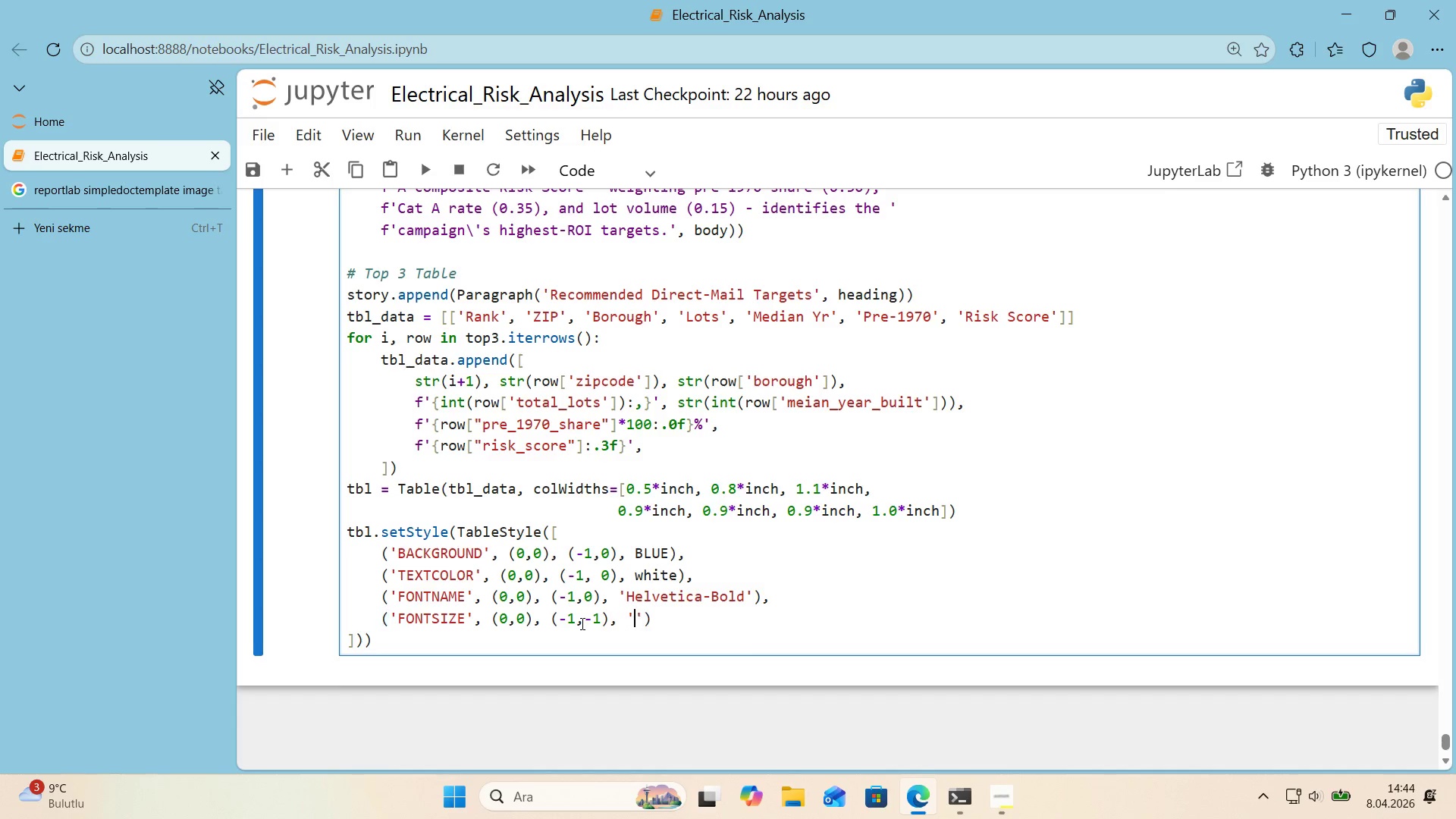 
key(ArrowLeft)
 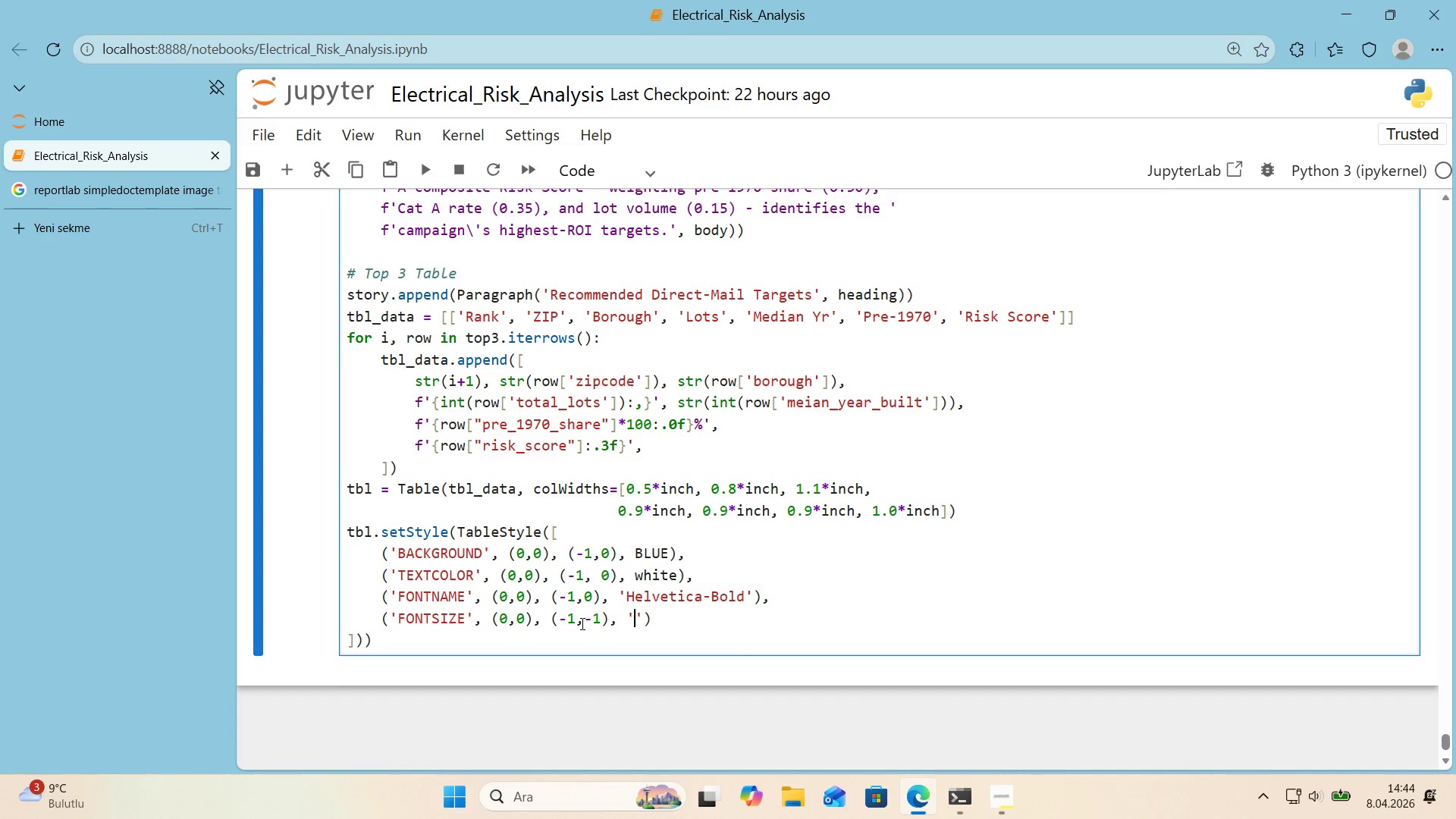 
key(NumpadMultiply)
 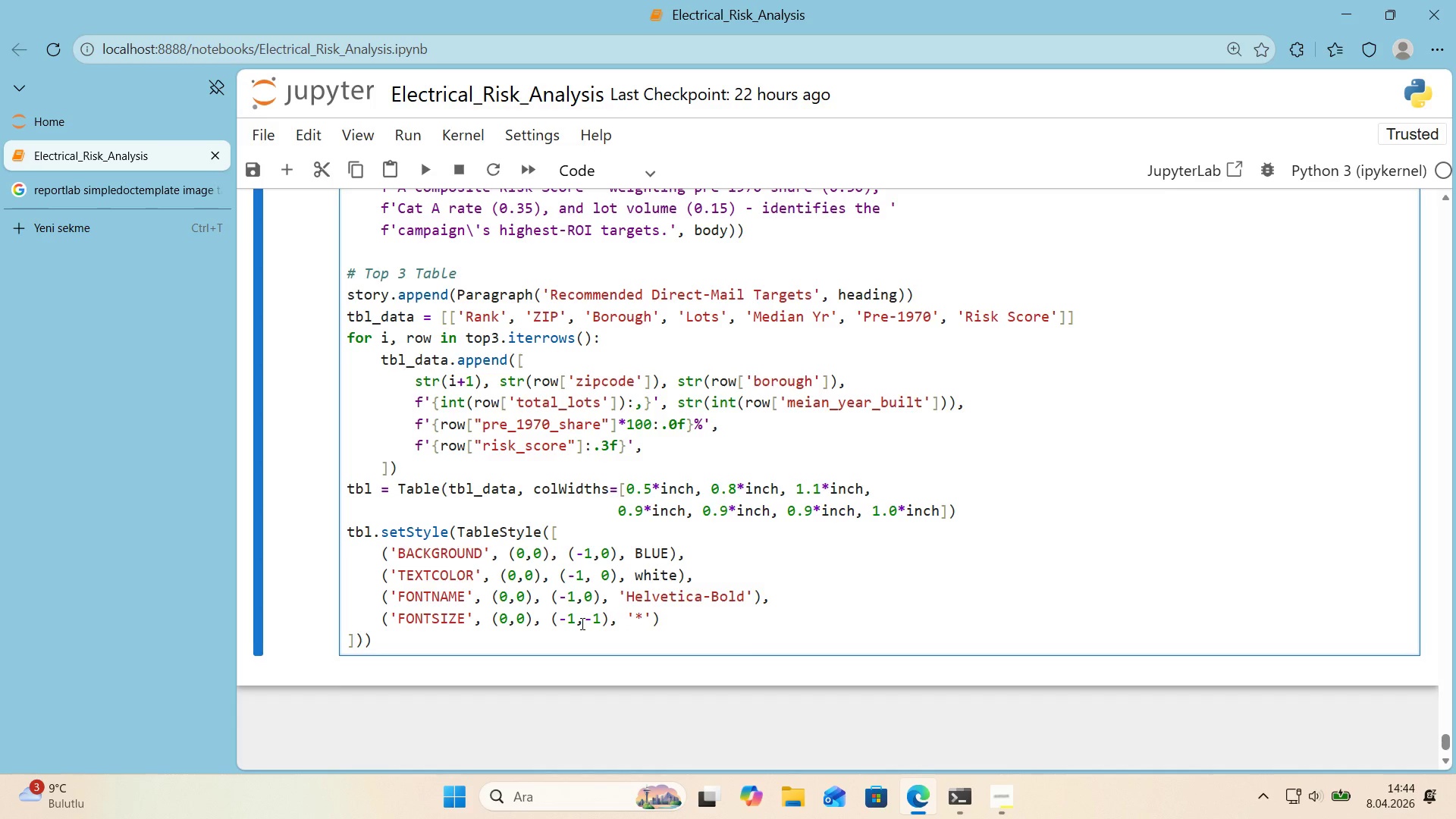 
key(Backspace)
 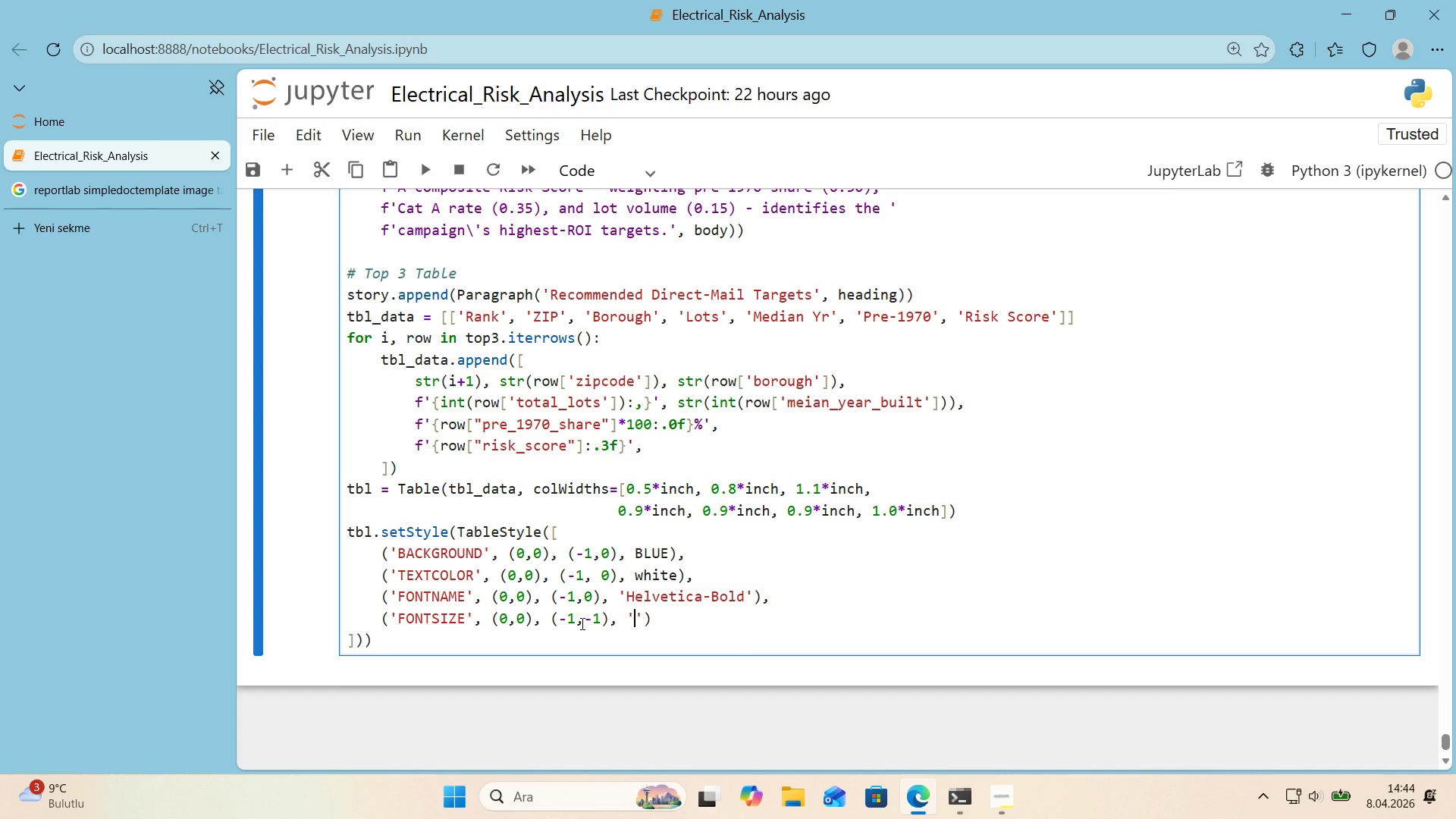 
key(Delete)
 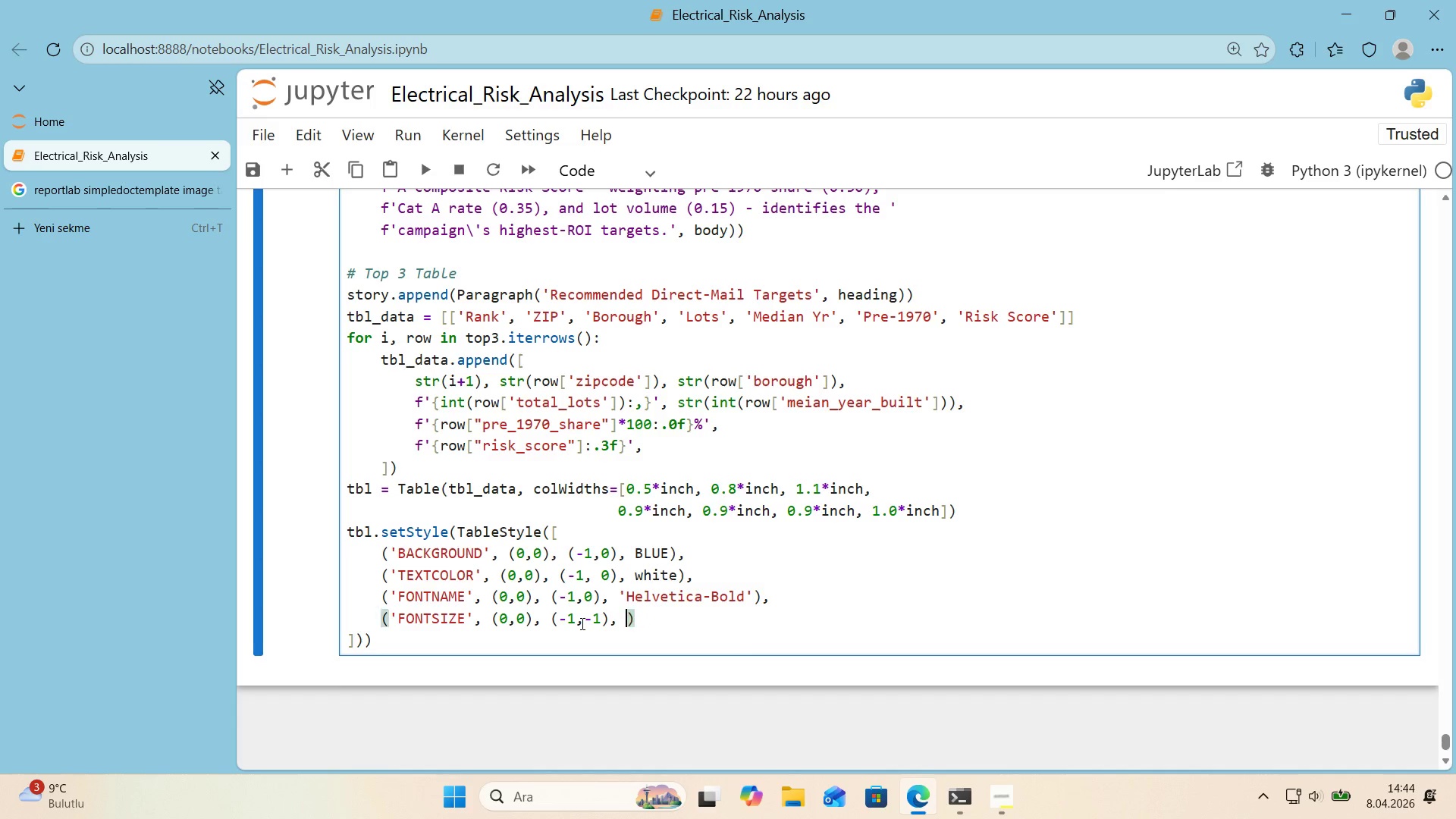 
key(Backspace)
 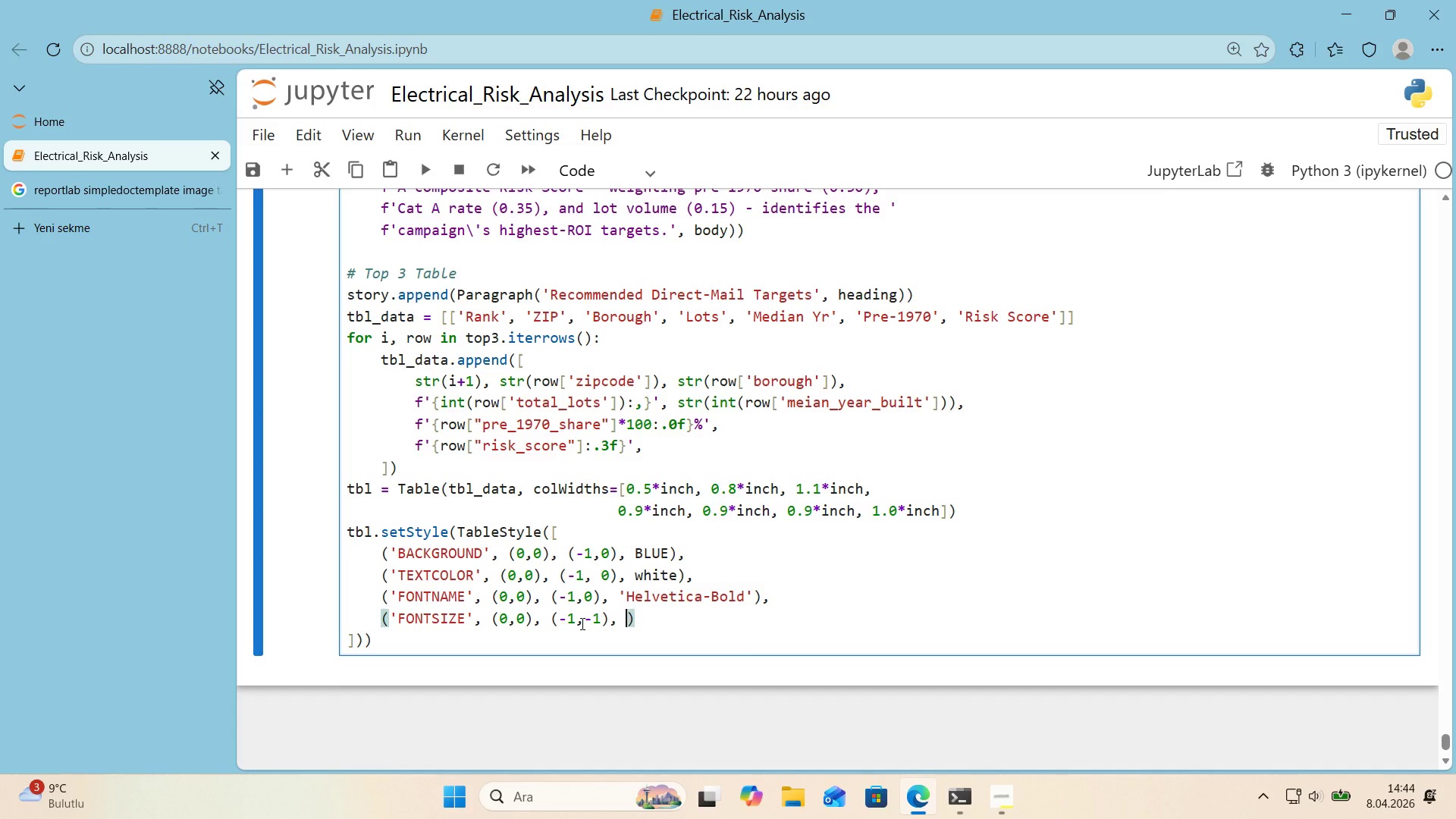 
key(Numpad9)
 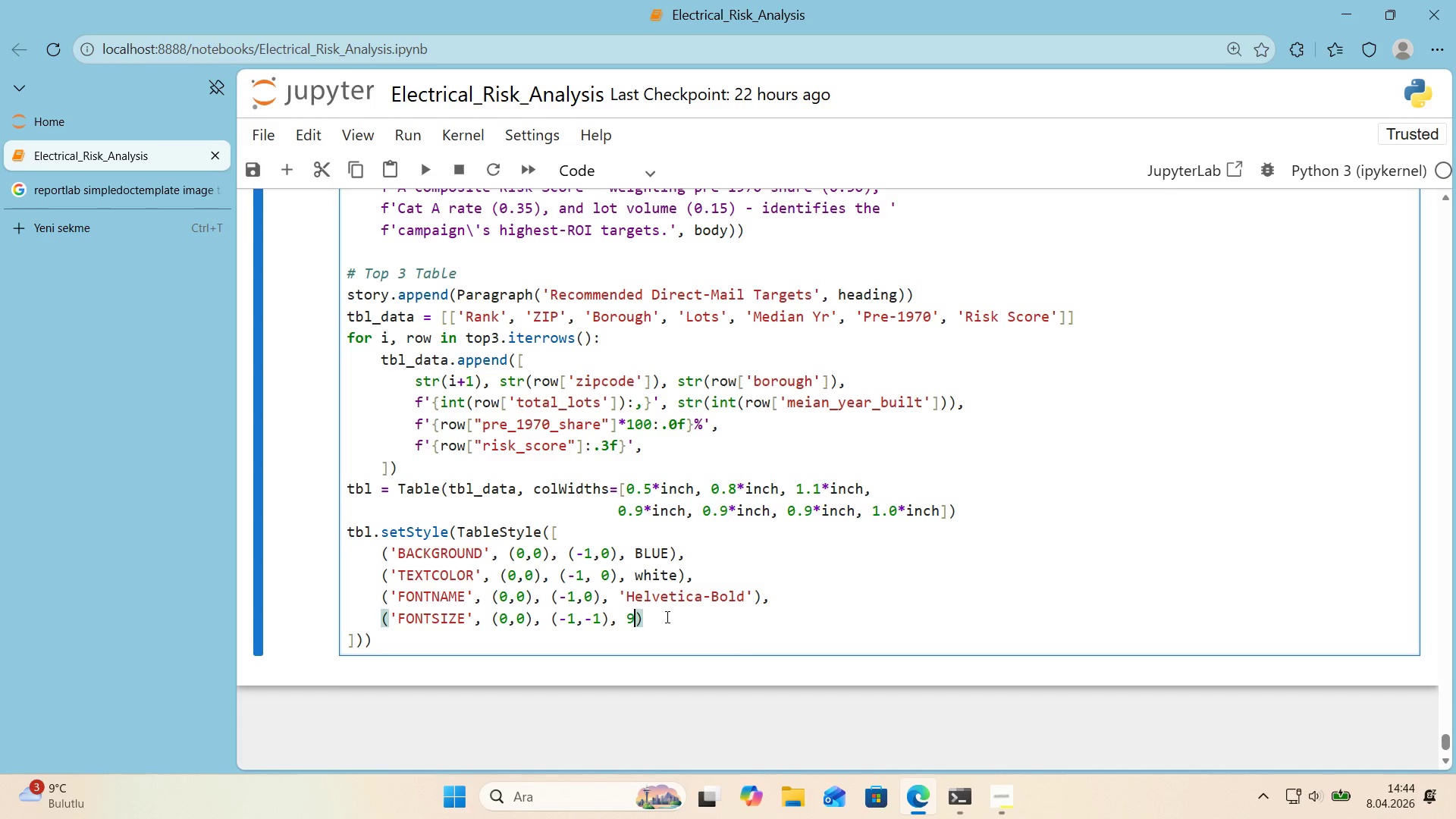 
left_click([666, 617])
 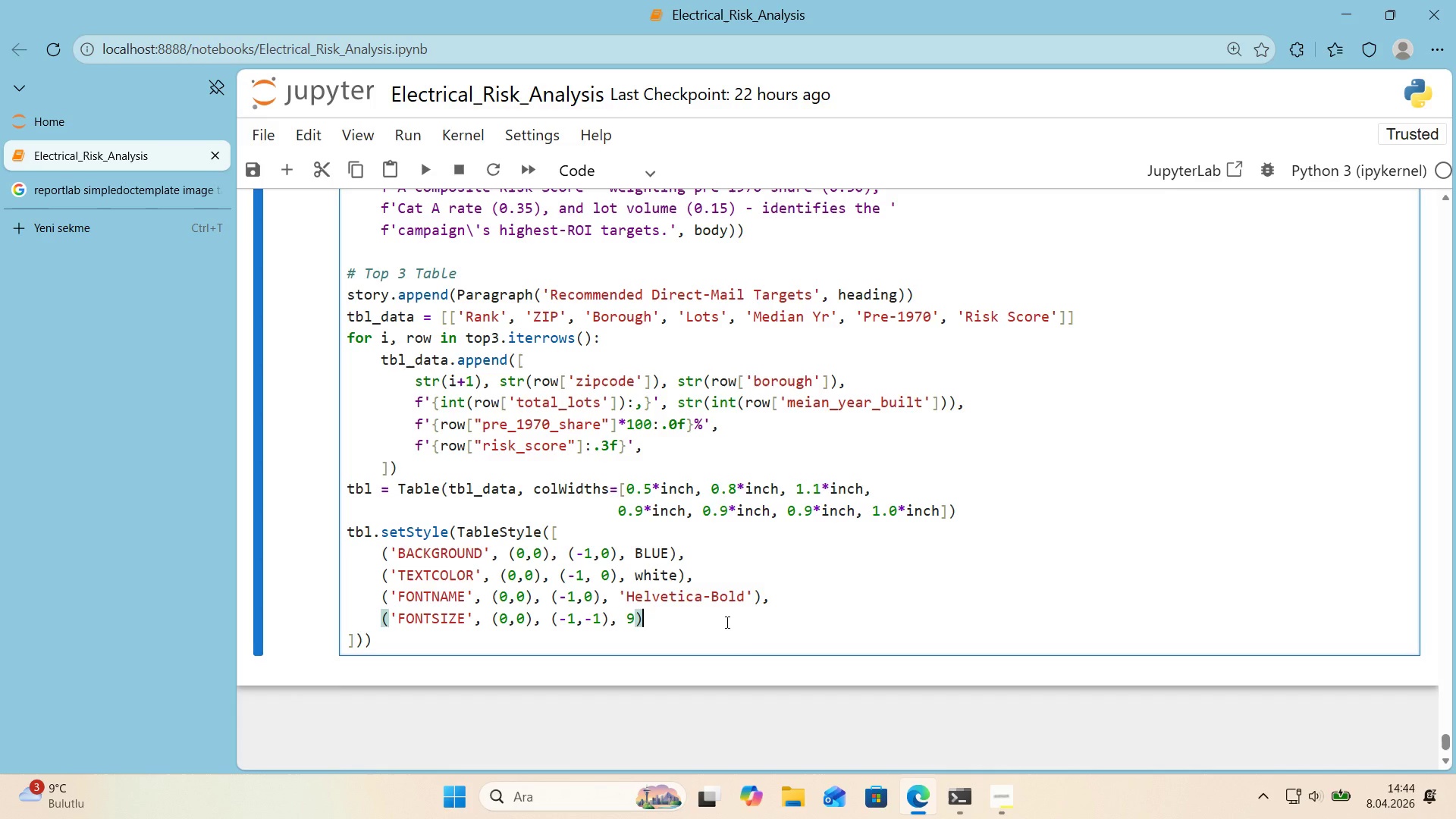 
key(Comma)
 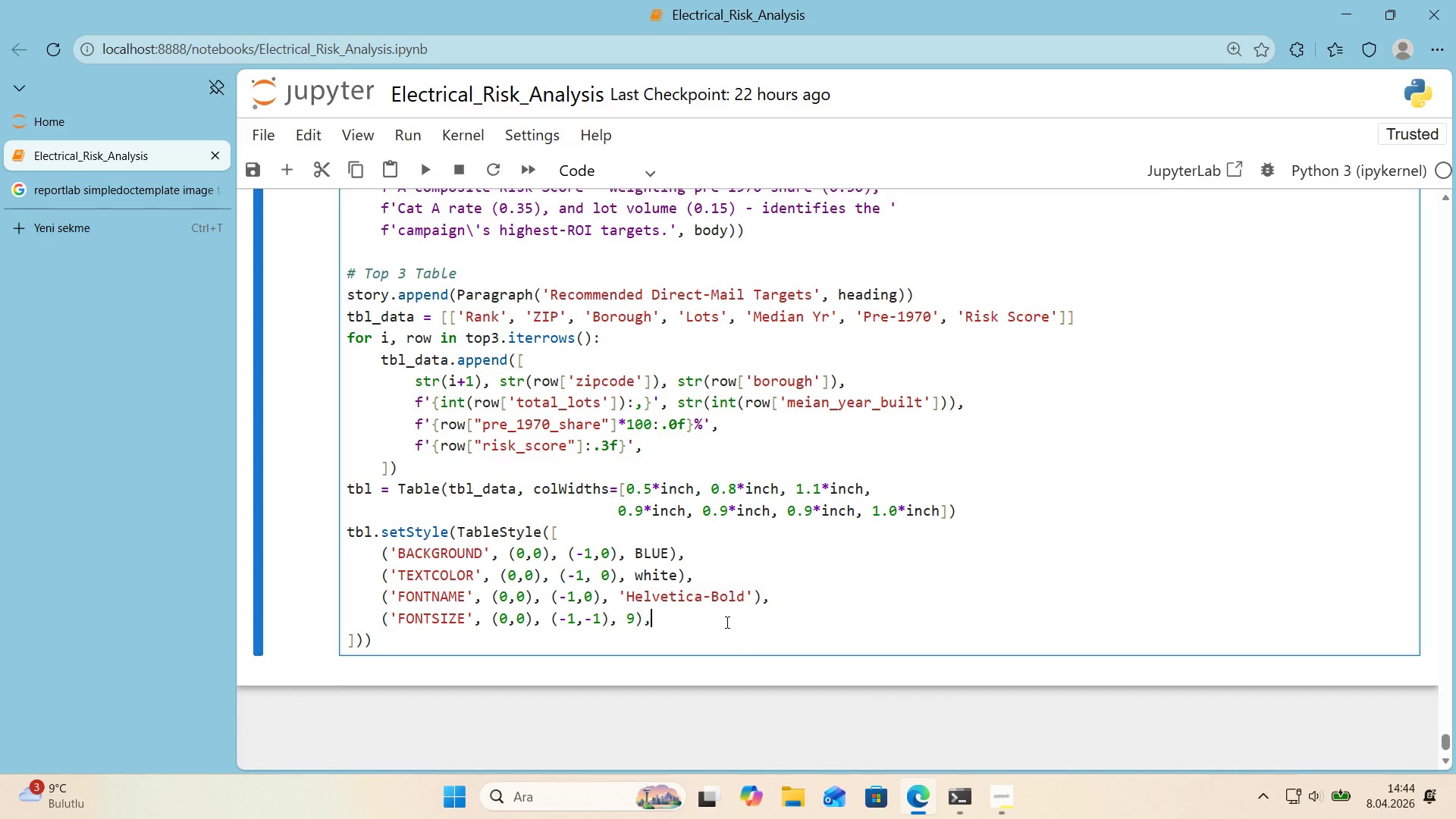 
key(Enter)
 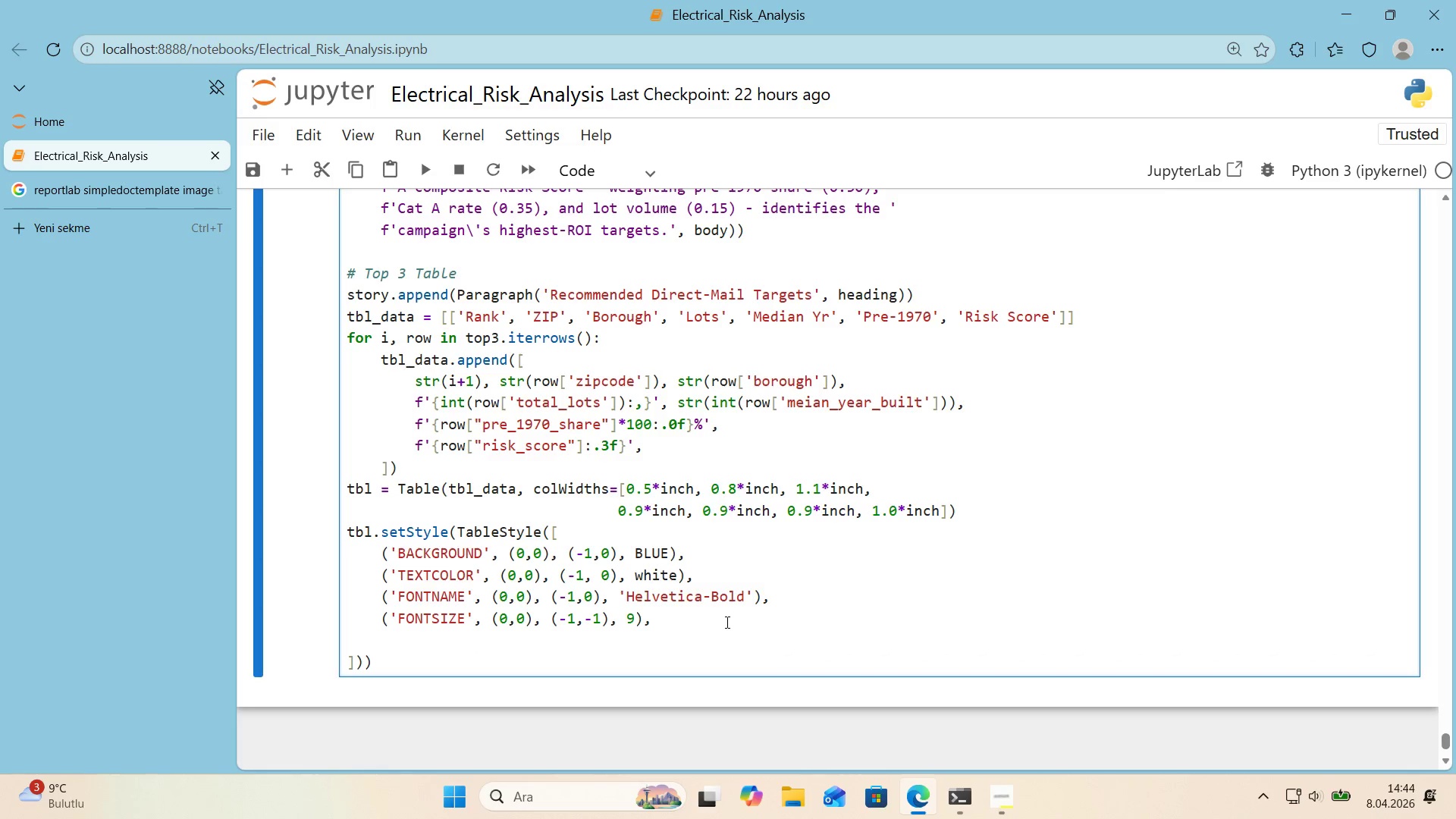 
type(*()
 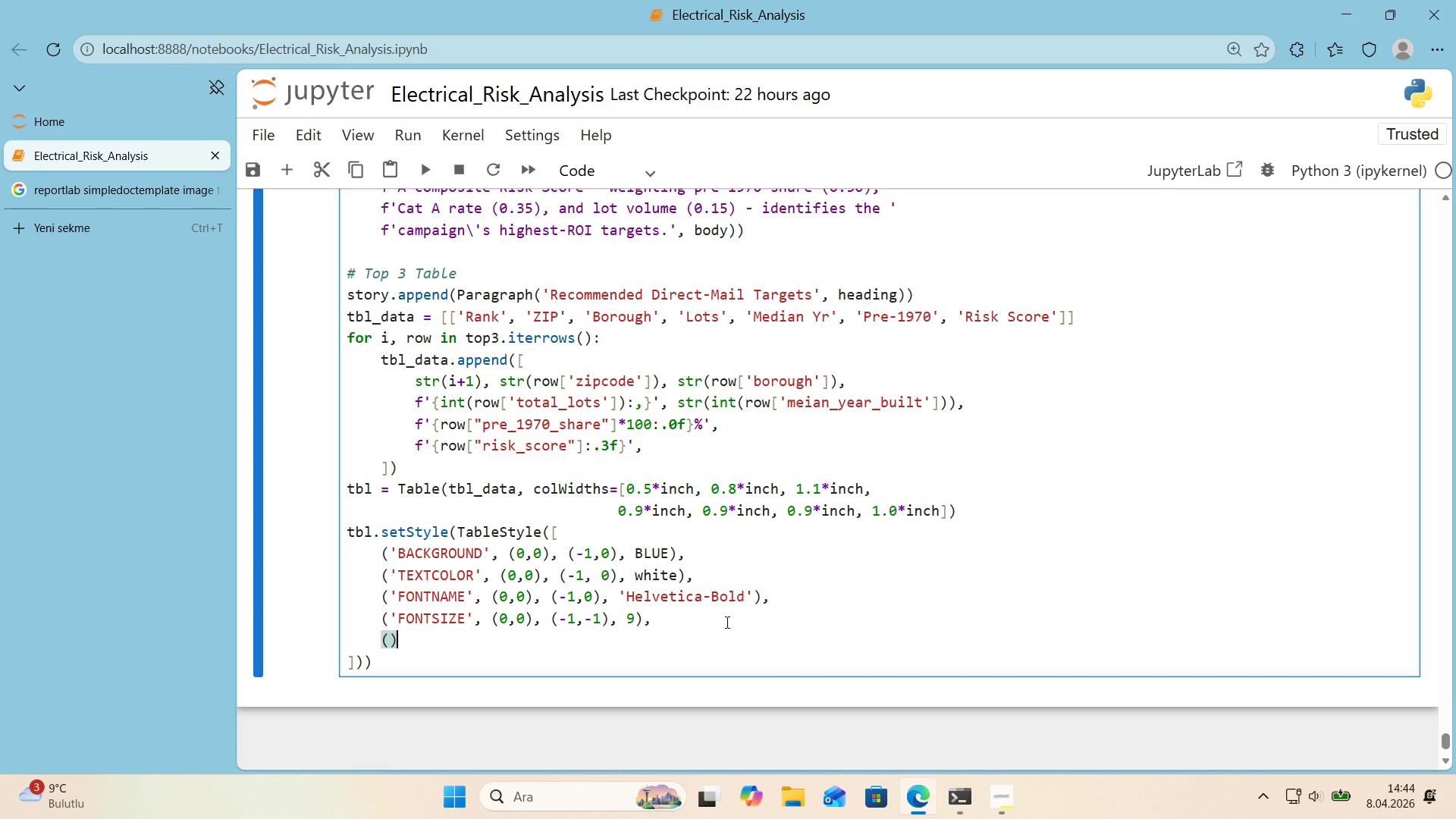 
key(ArrowLeft)
 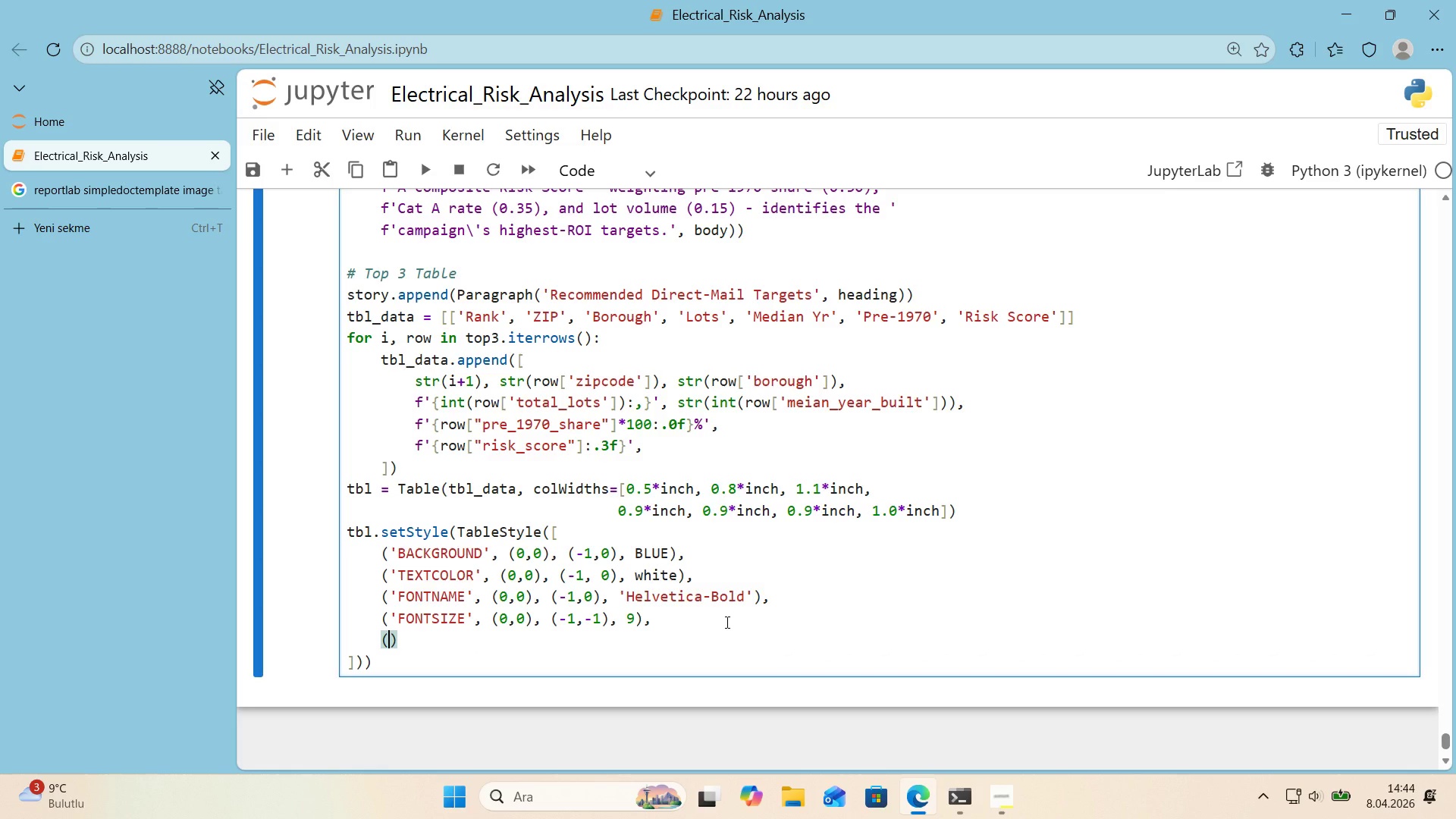 
type(@@)
 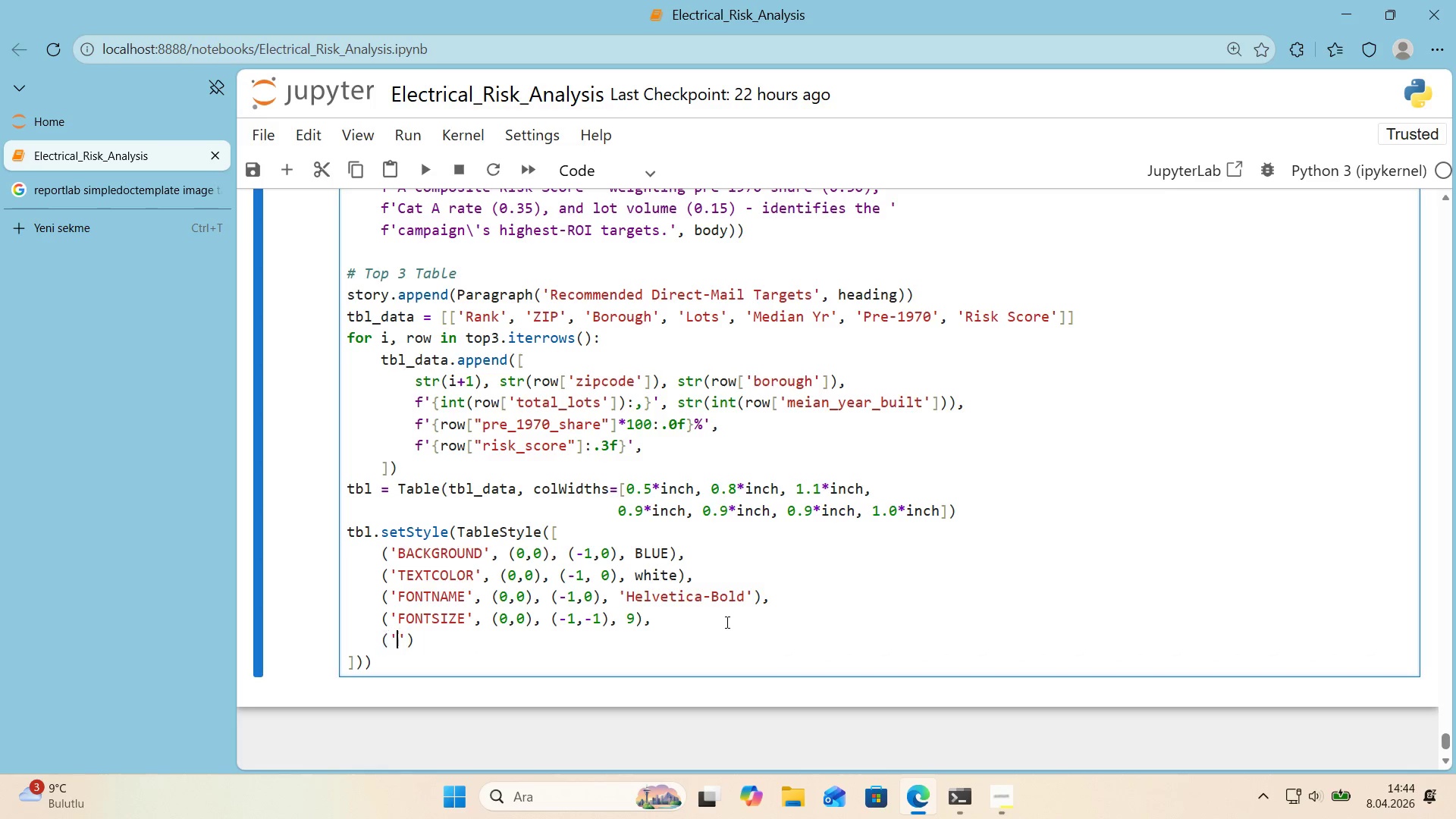 
key(ArrowLeft)
 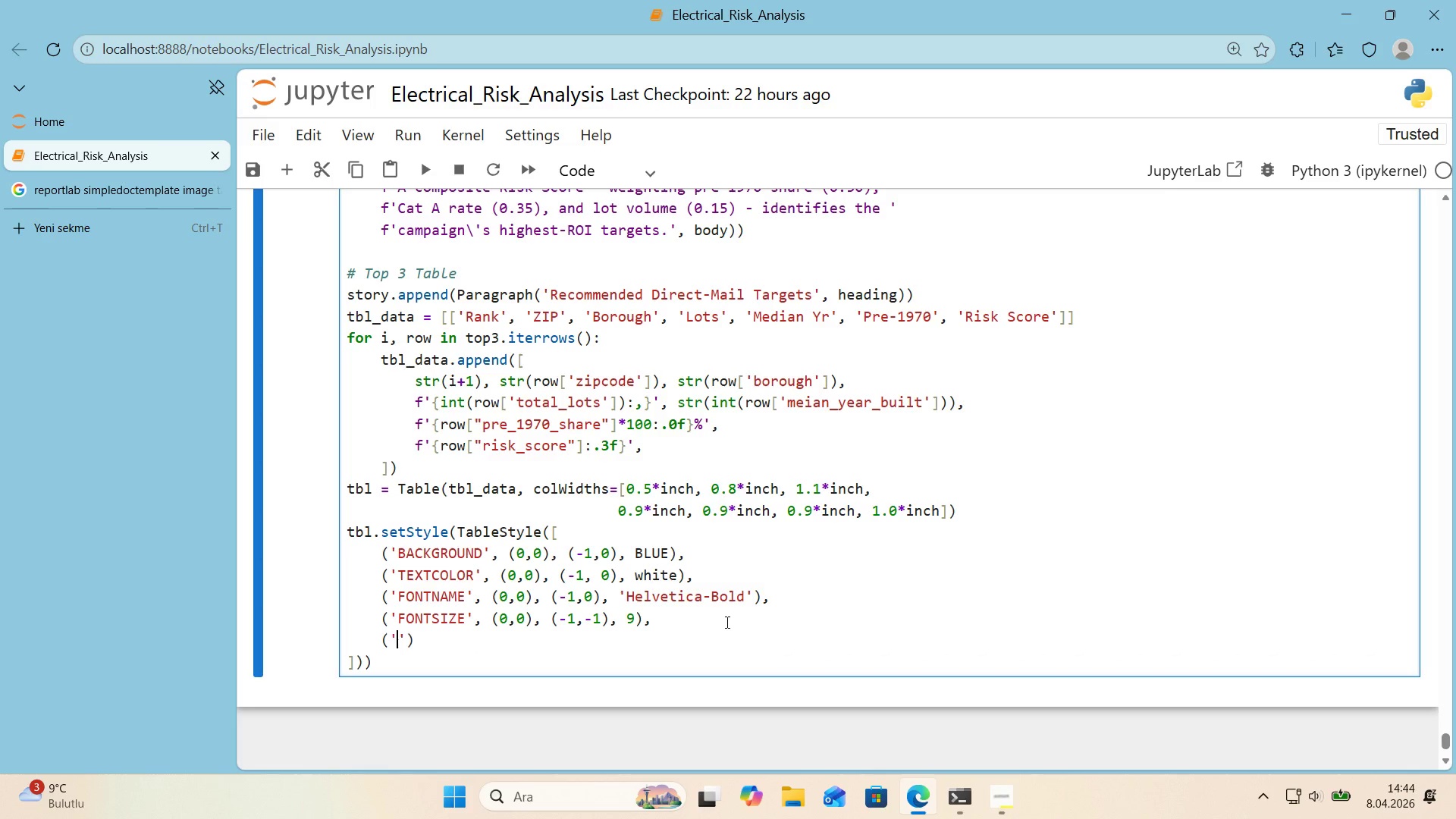 
type(ALIGN)
 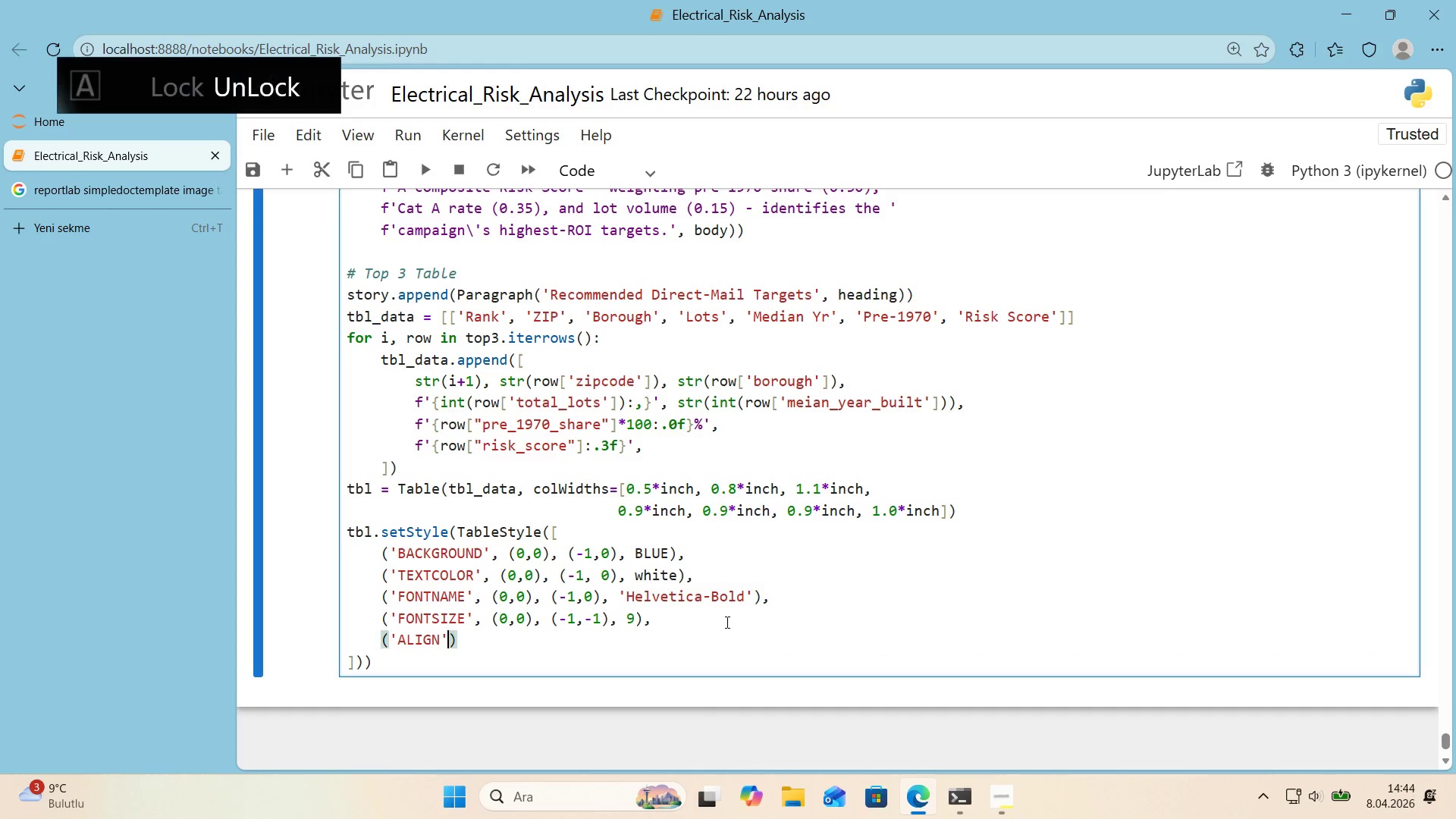 
key(ArrowRight)
 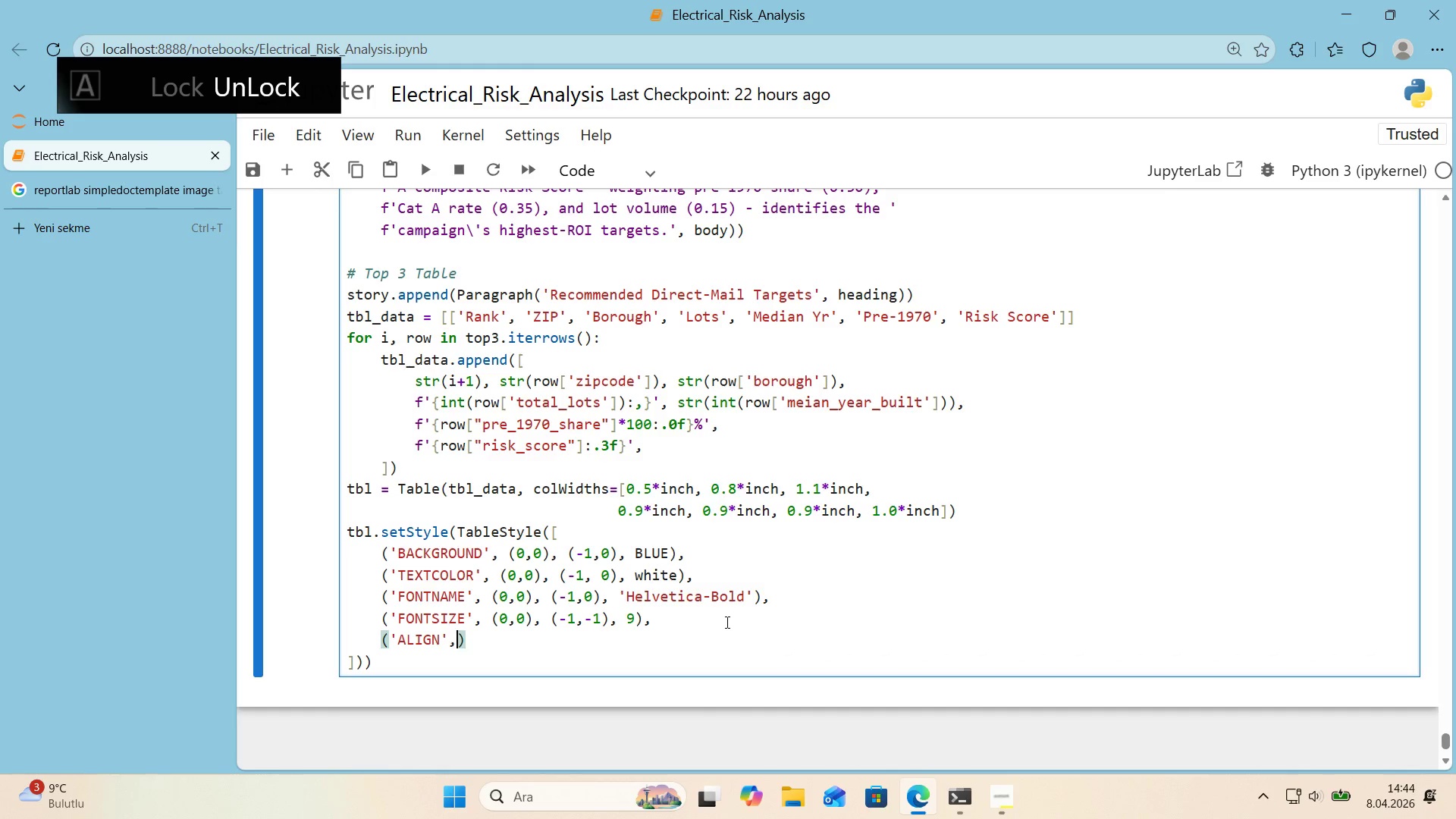 
type(, *()
 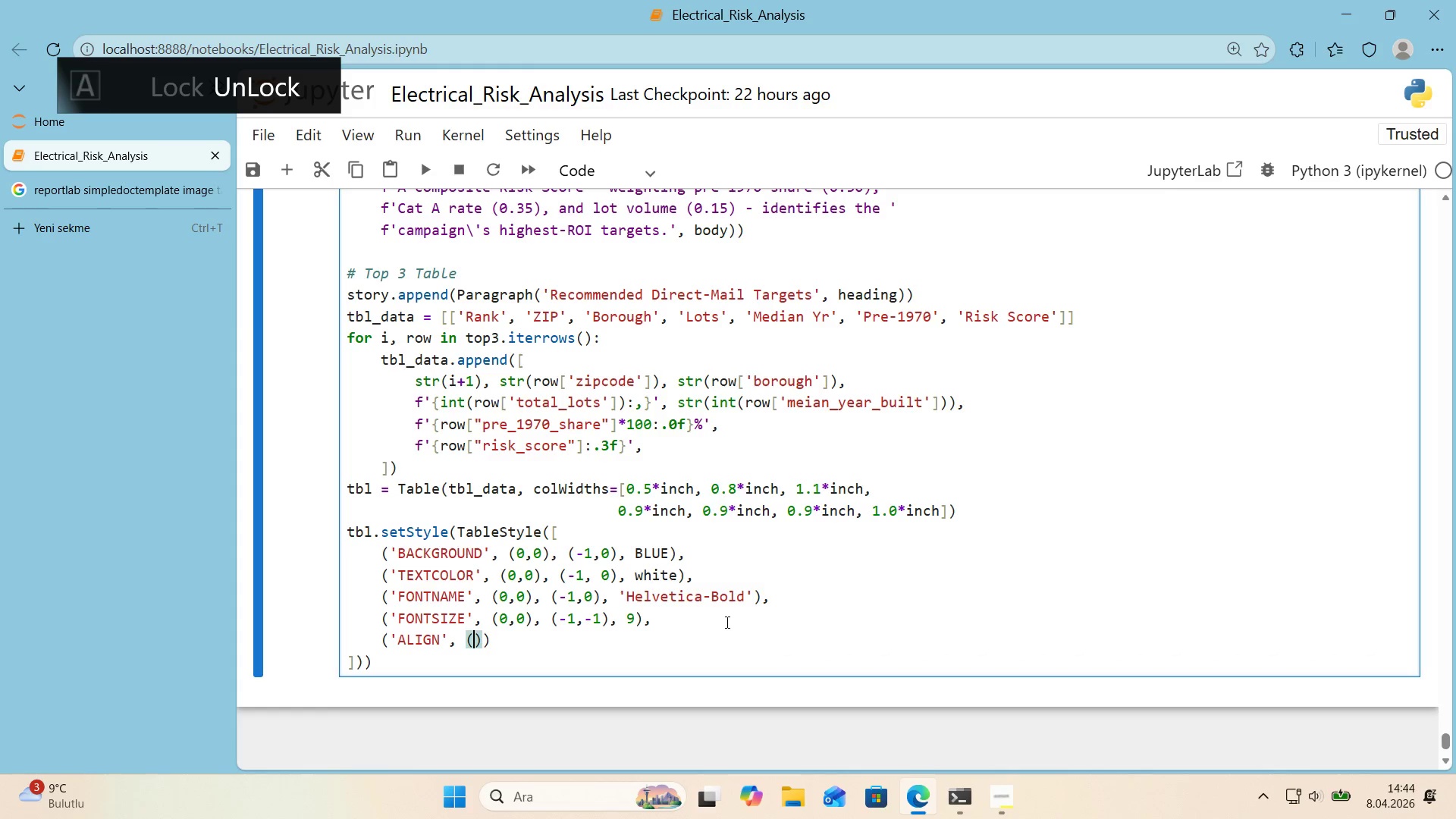 
 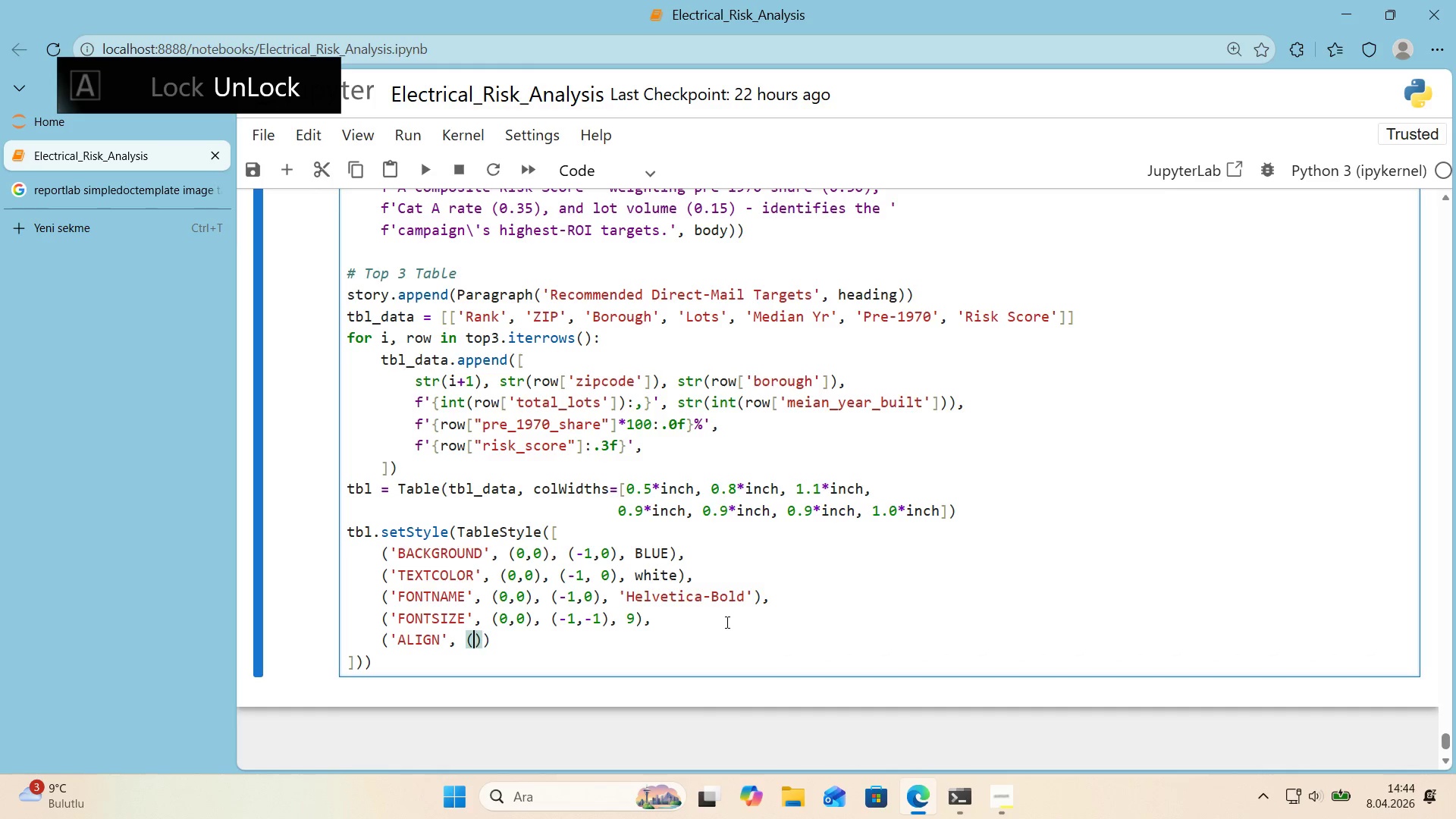 
key(ArrowLeft)
 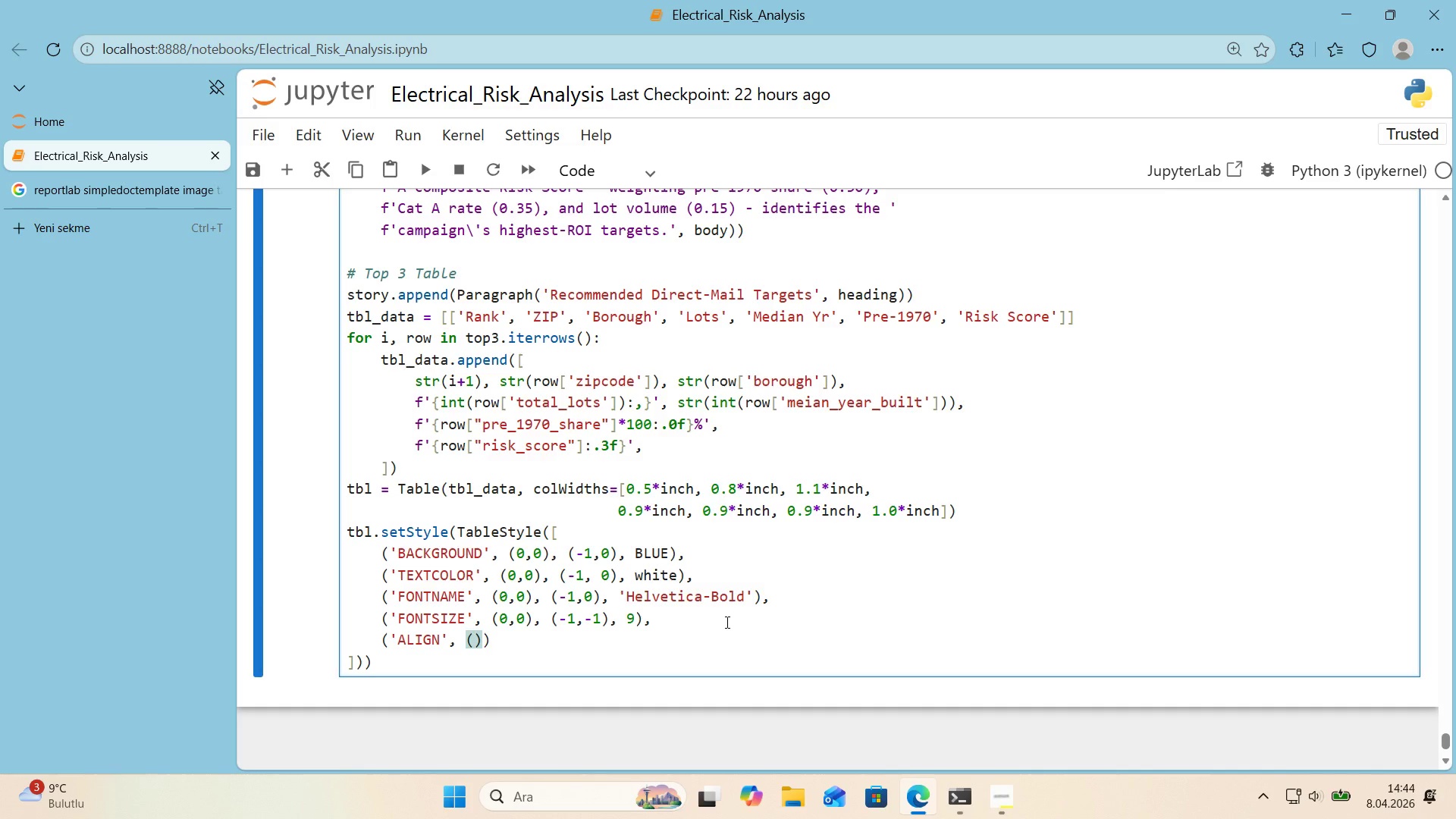 
key(Numpad0)
 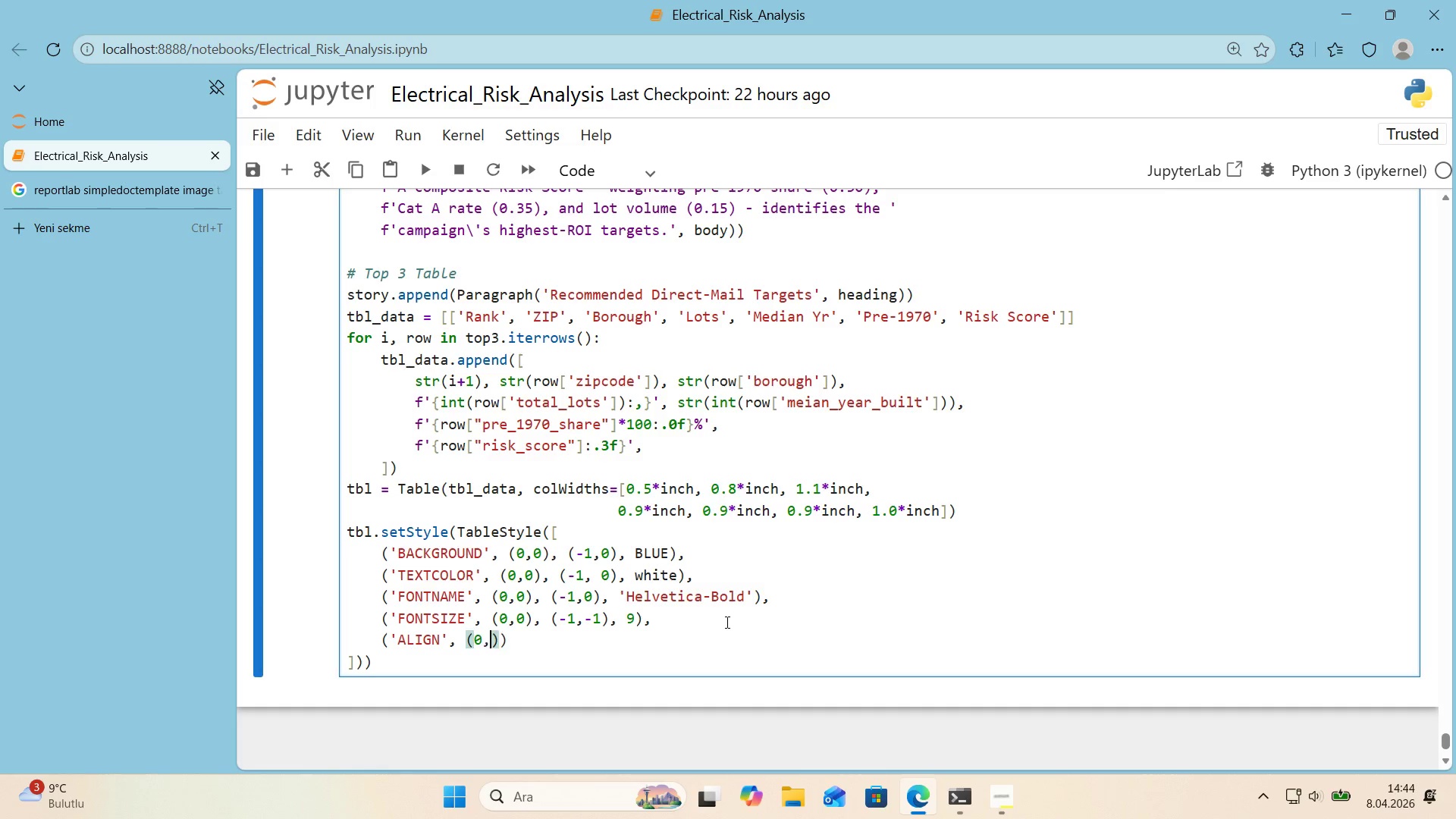 
key(Comma)
 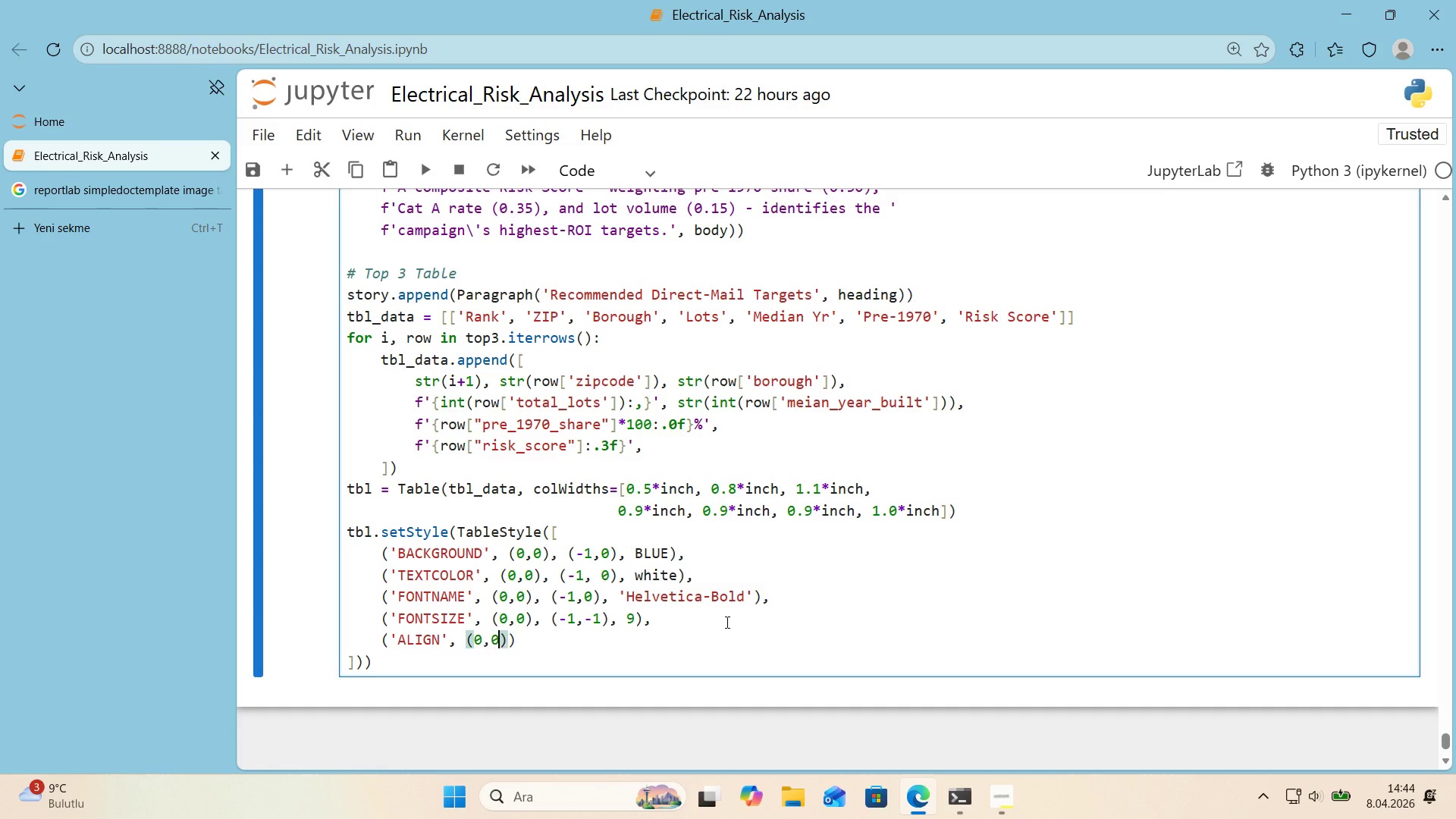 
key(Numpad0)
 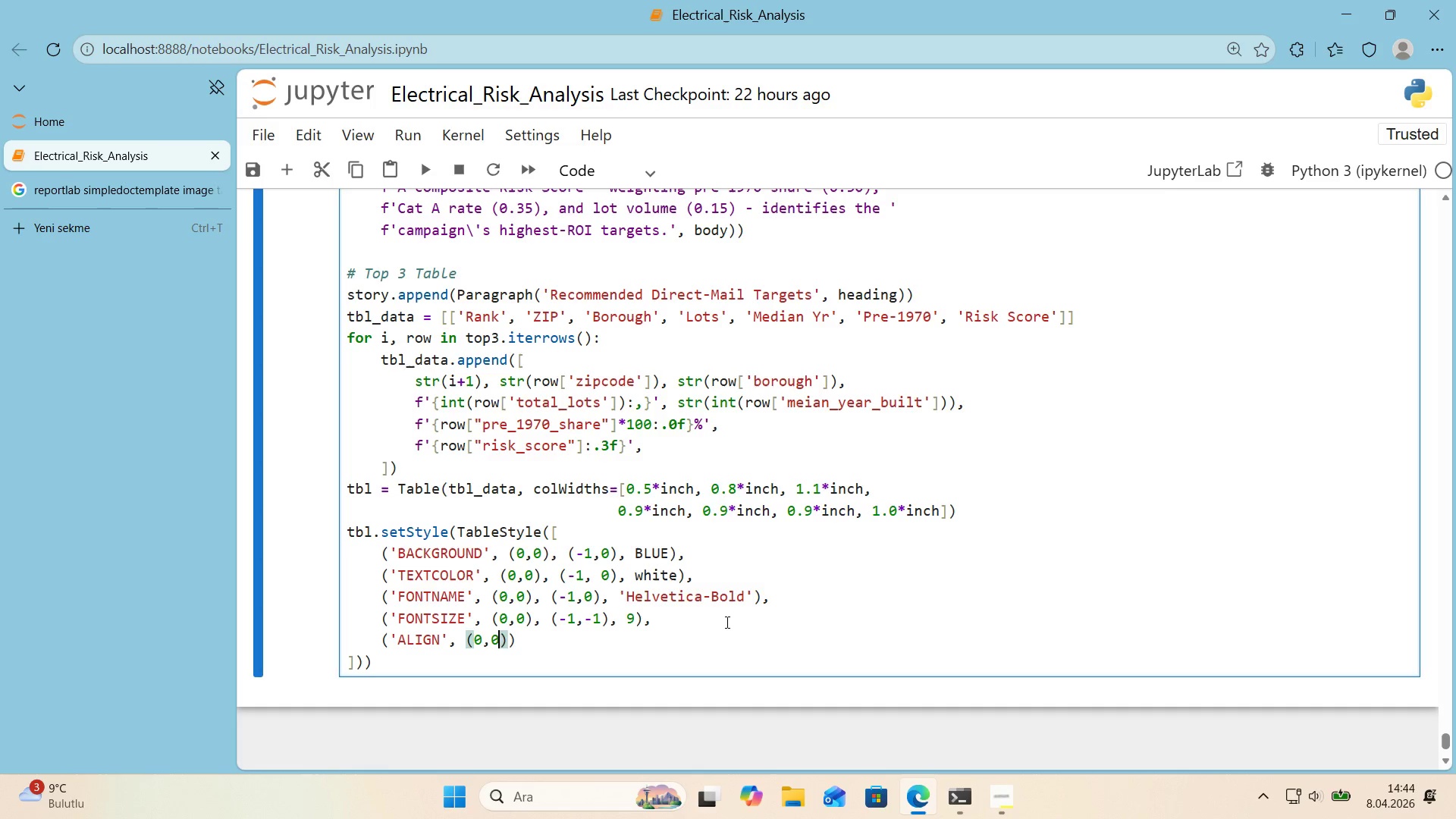 
key(ArrowRight)
 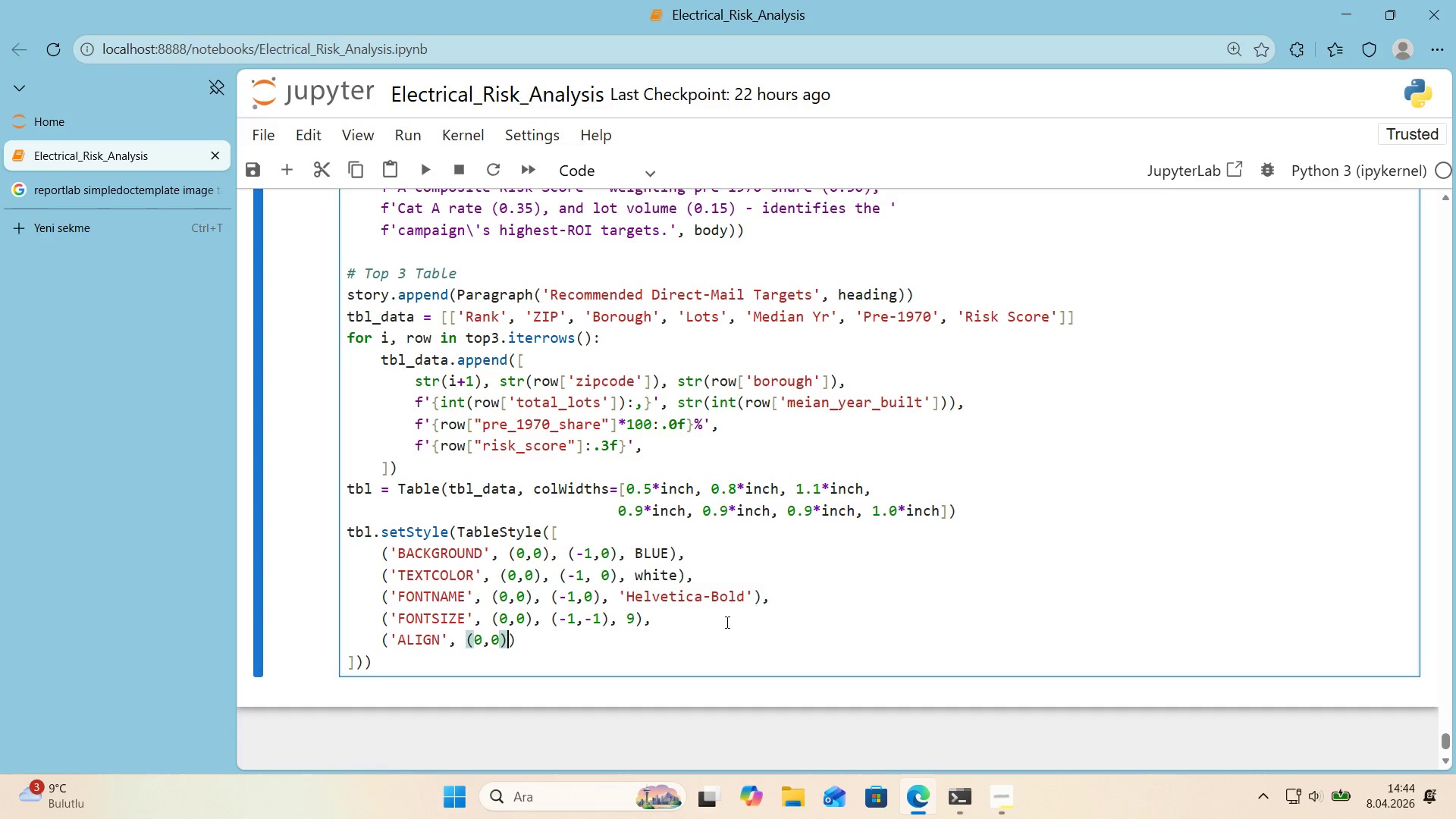 
type(, *()
 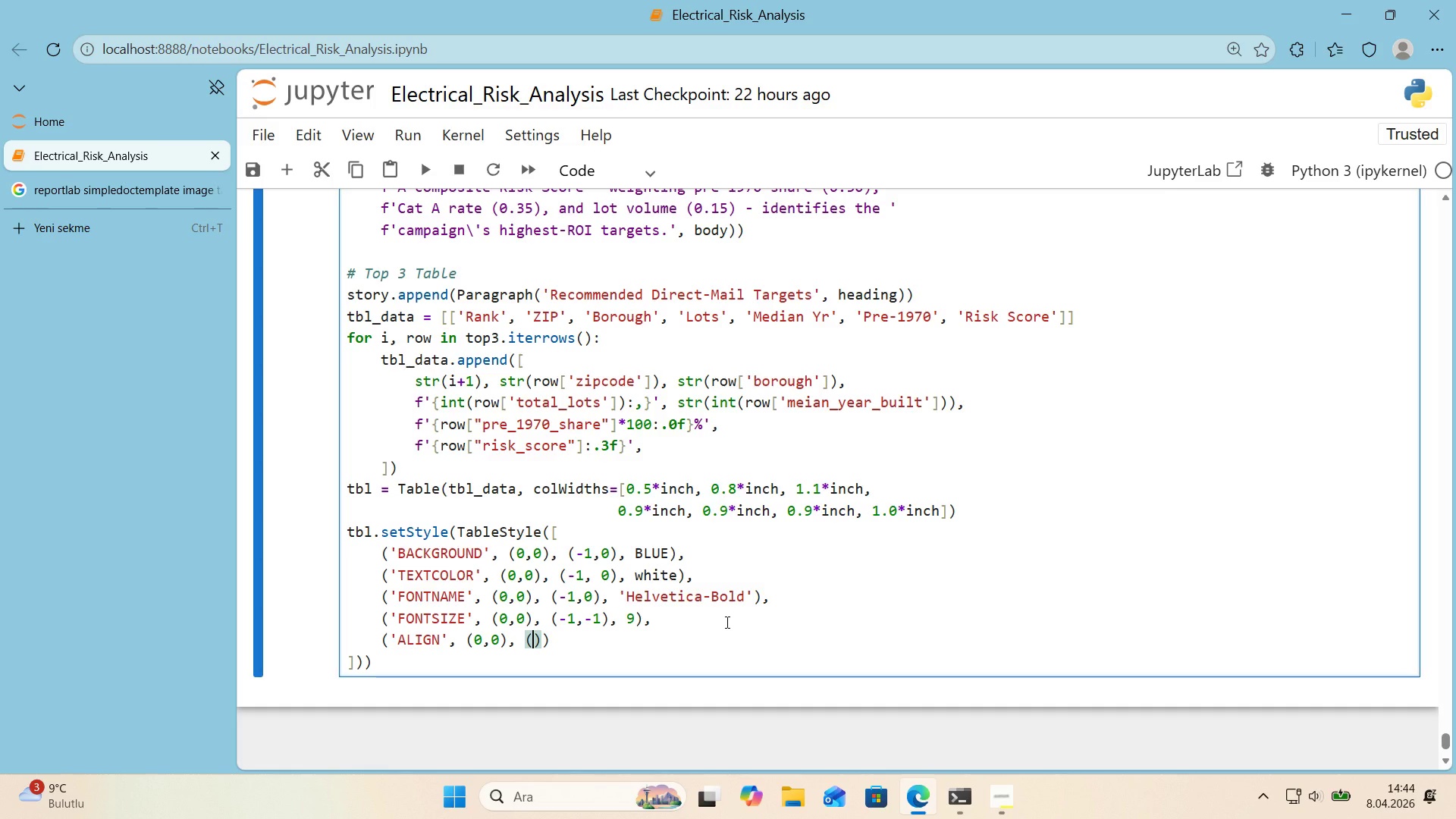 
 